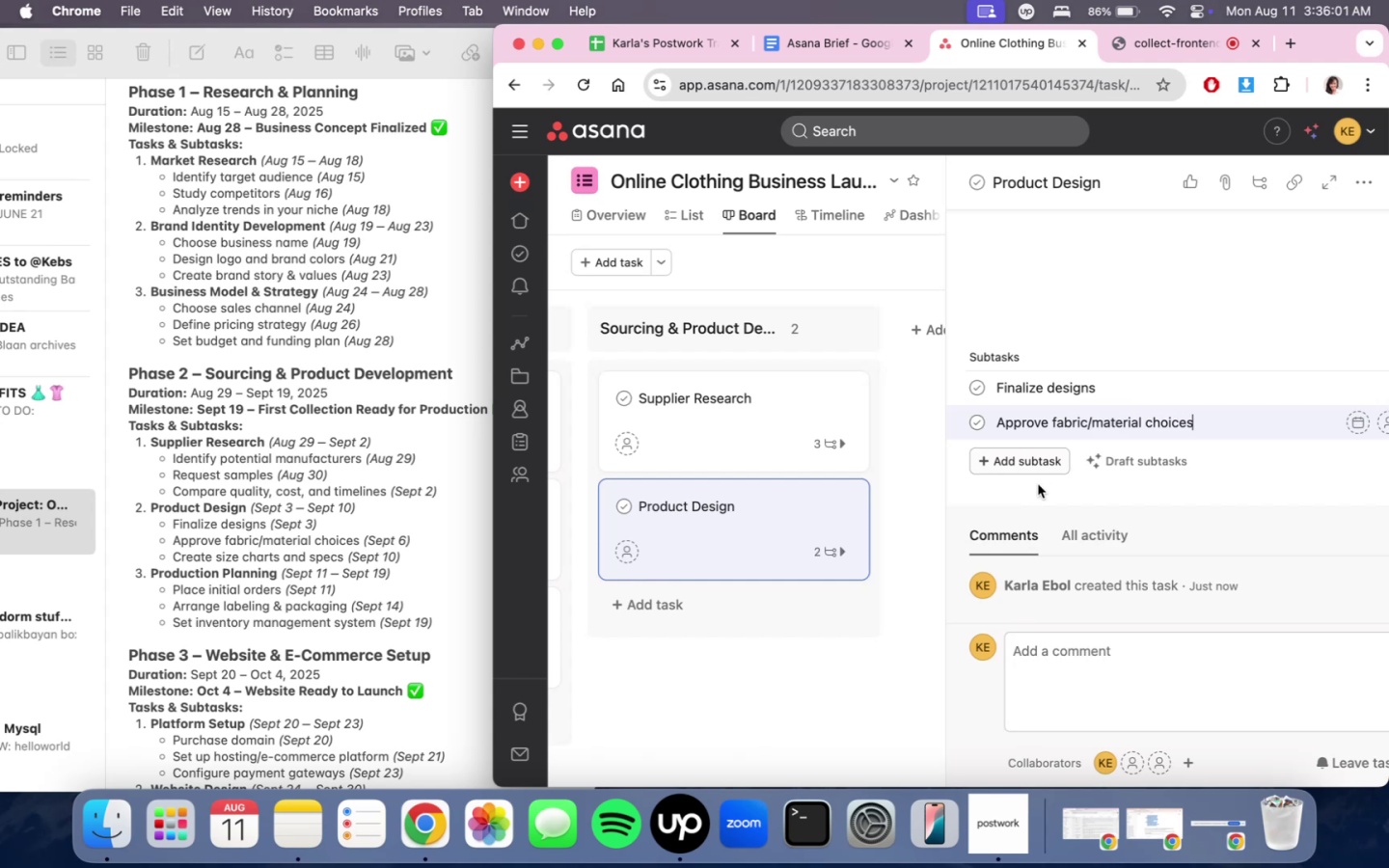 
left_click([1044, 456])
 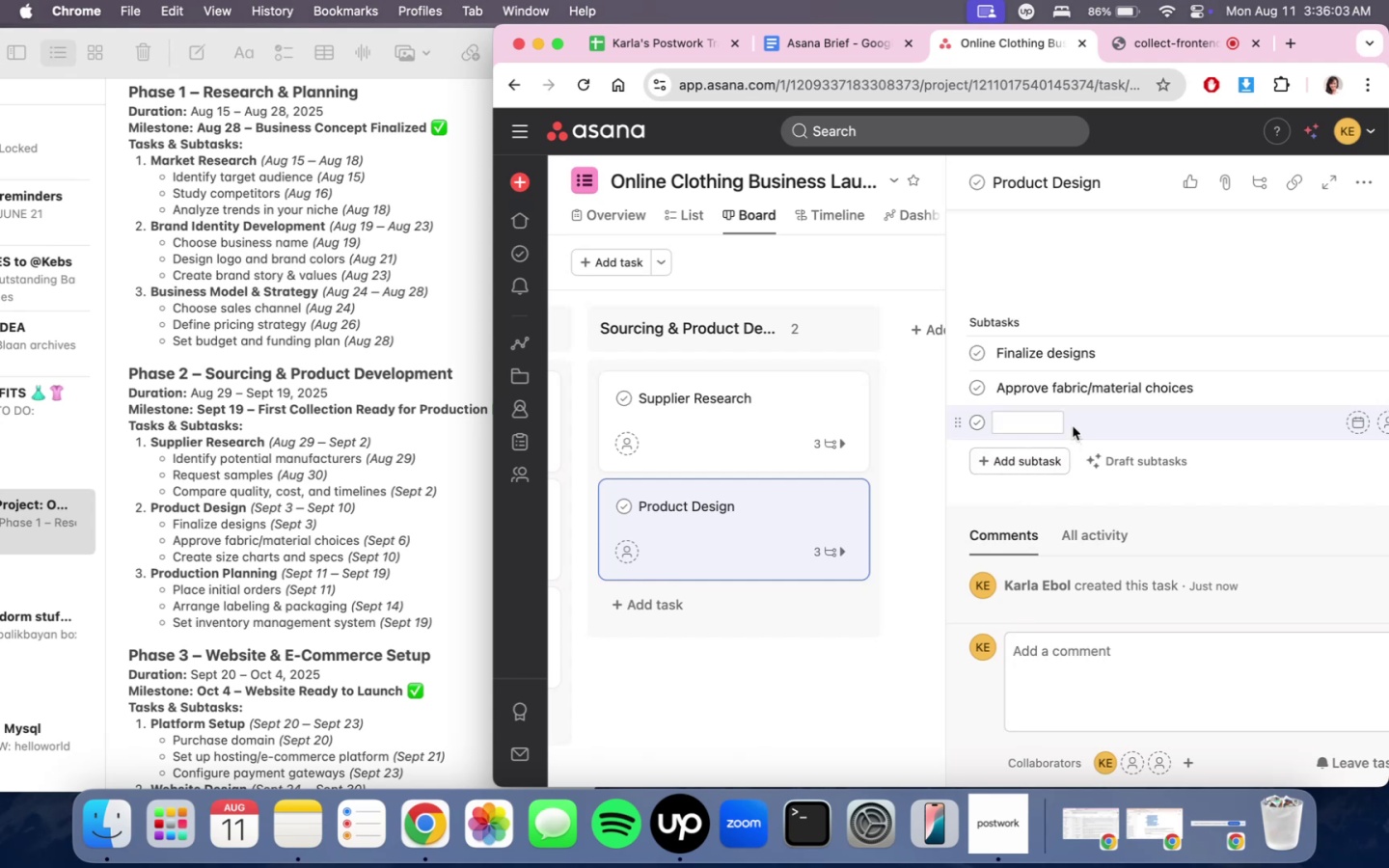 
left_click([1038, 423])
 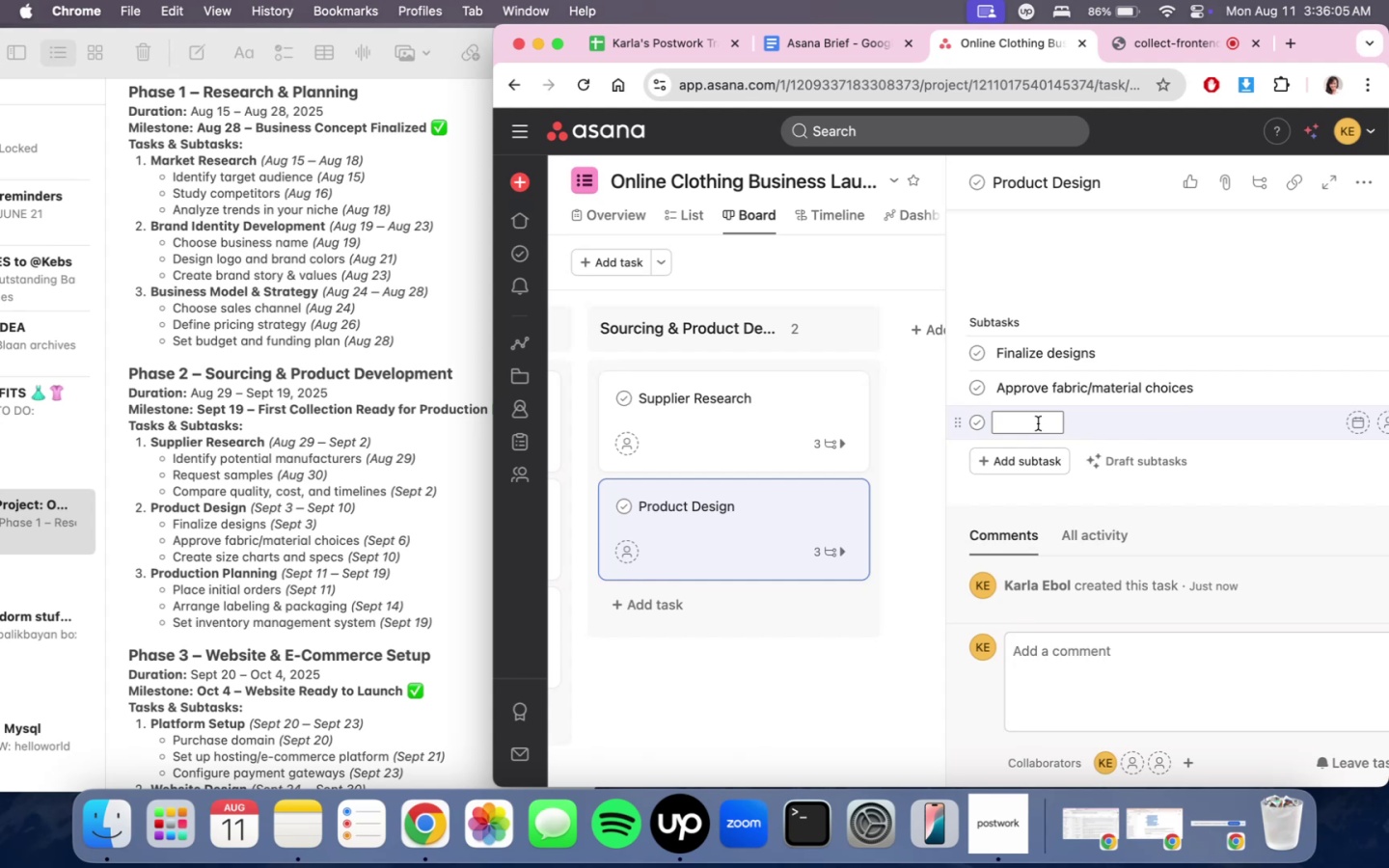 
type(Create size charts and specs)
 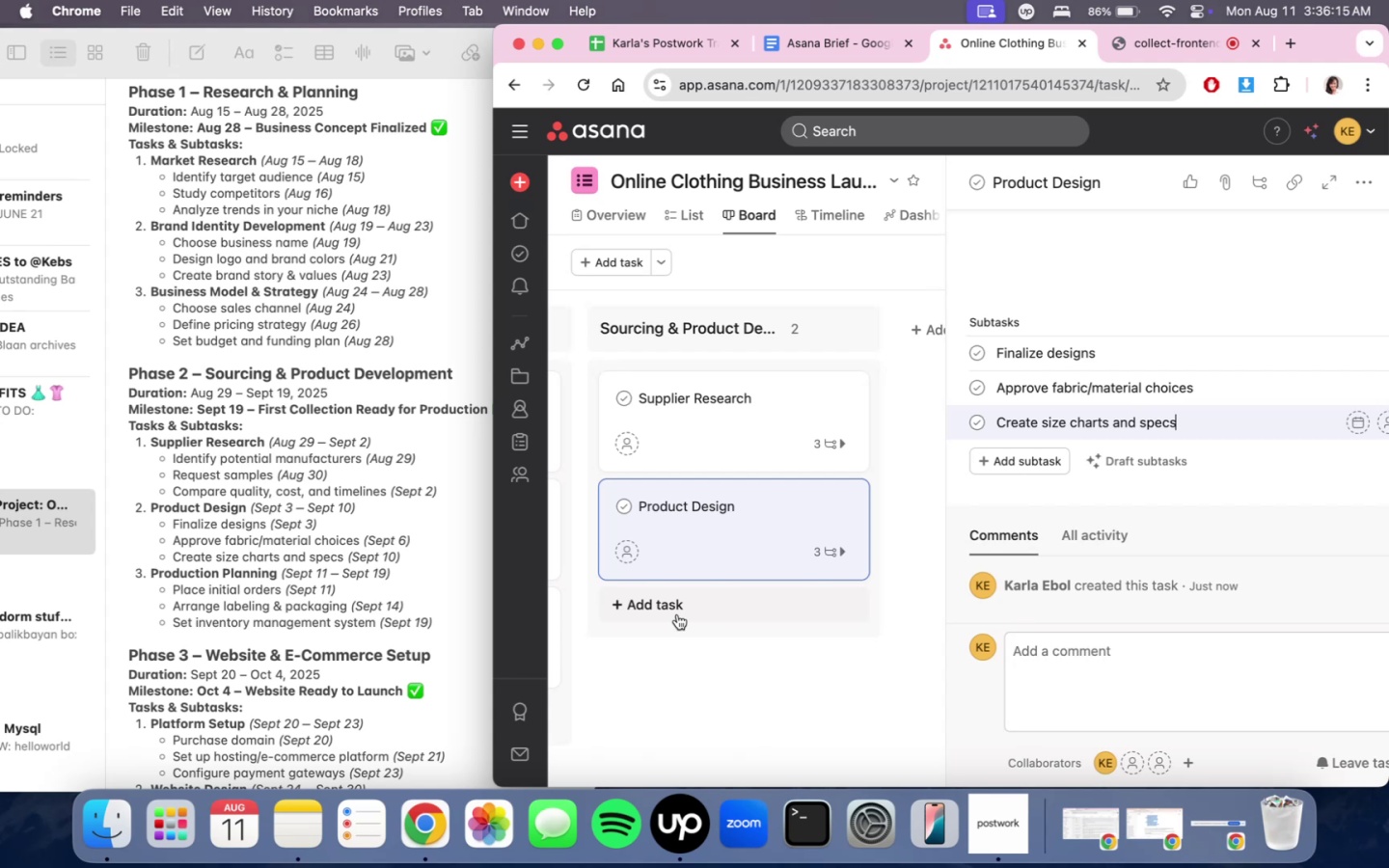 
left_click([677, 614])
 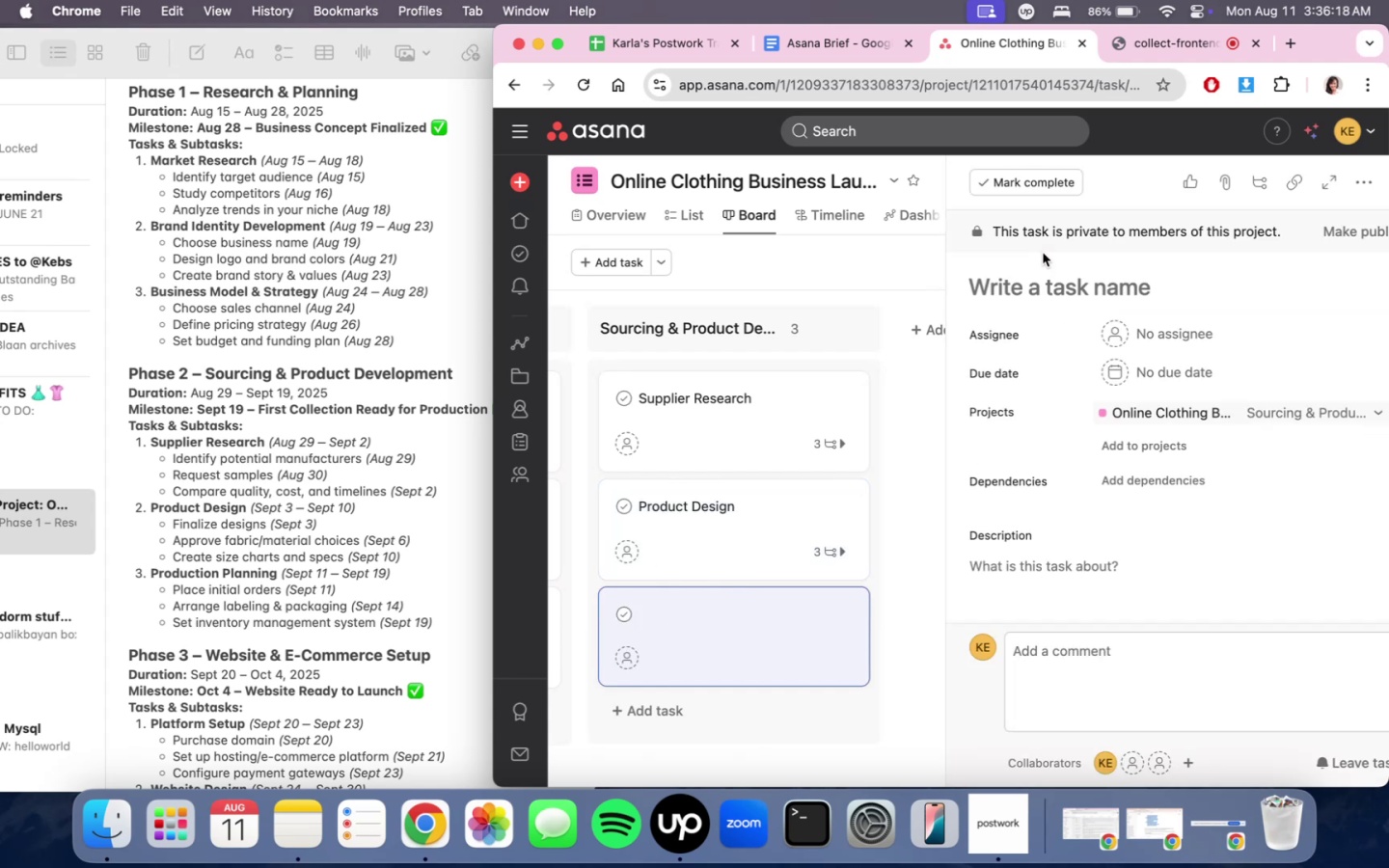 
left_click([1035, 283])
 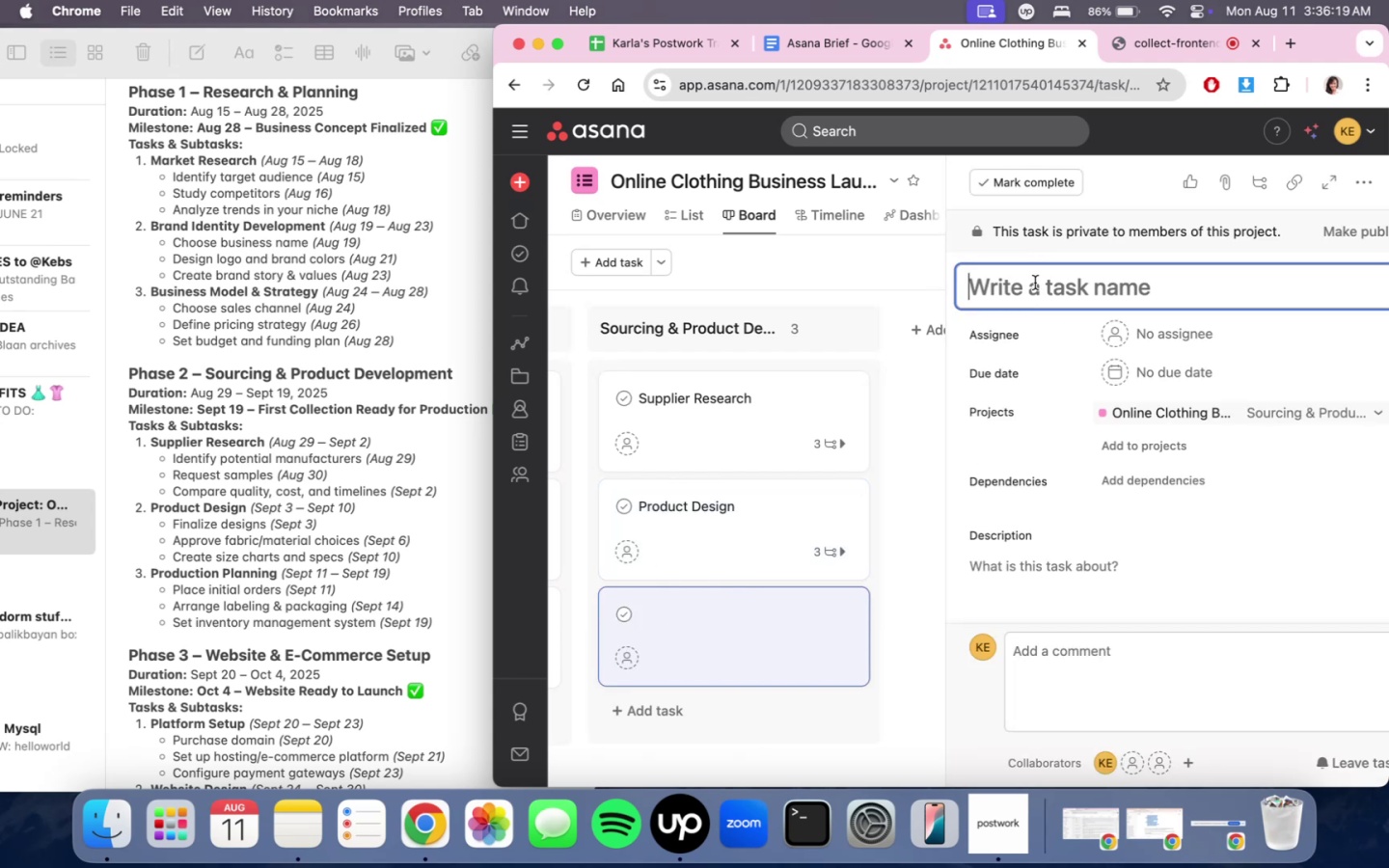 
type(Production Planning)
 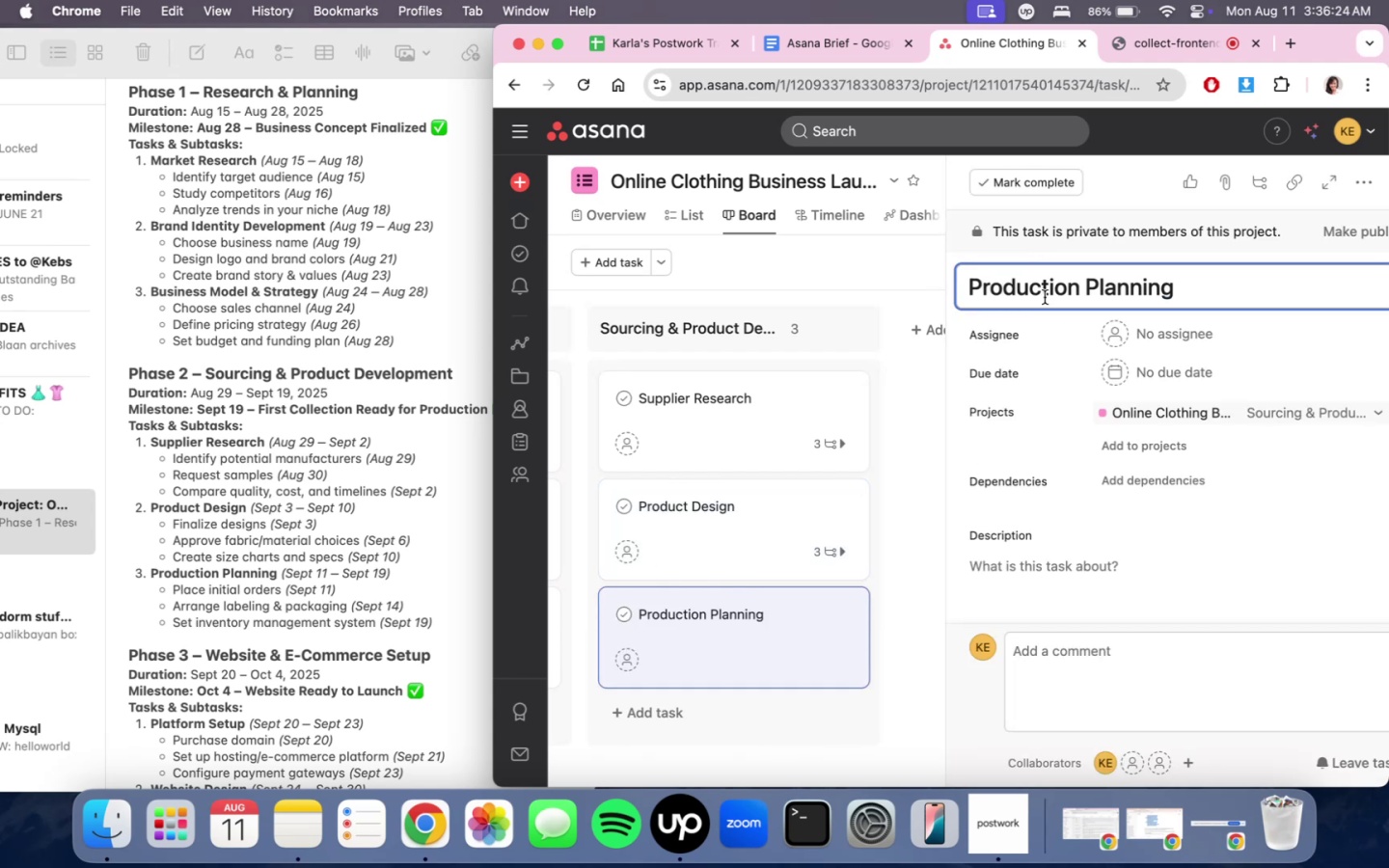 
scroll: coordinate [1117, 520], scroll_direction: down, amount: 10.0
 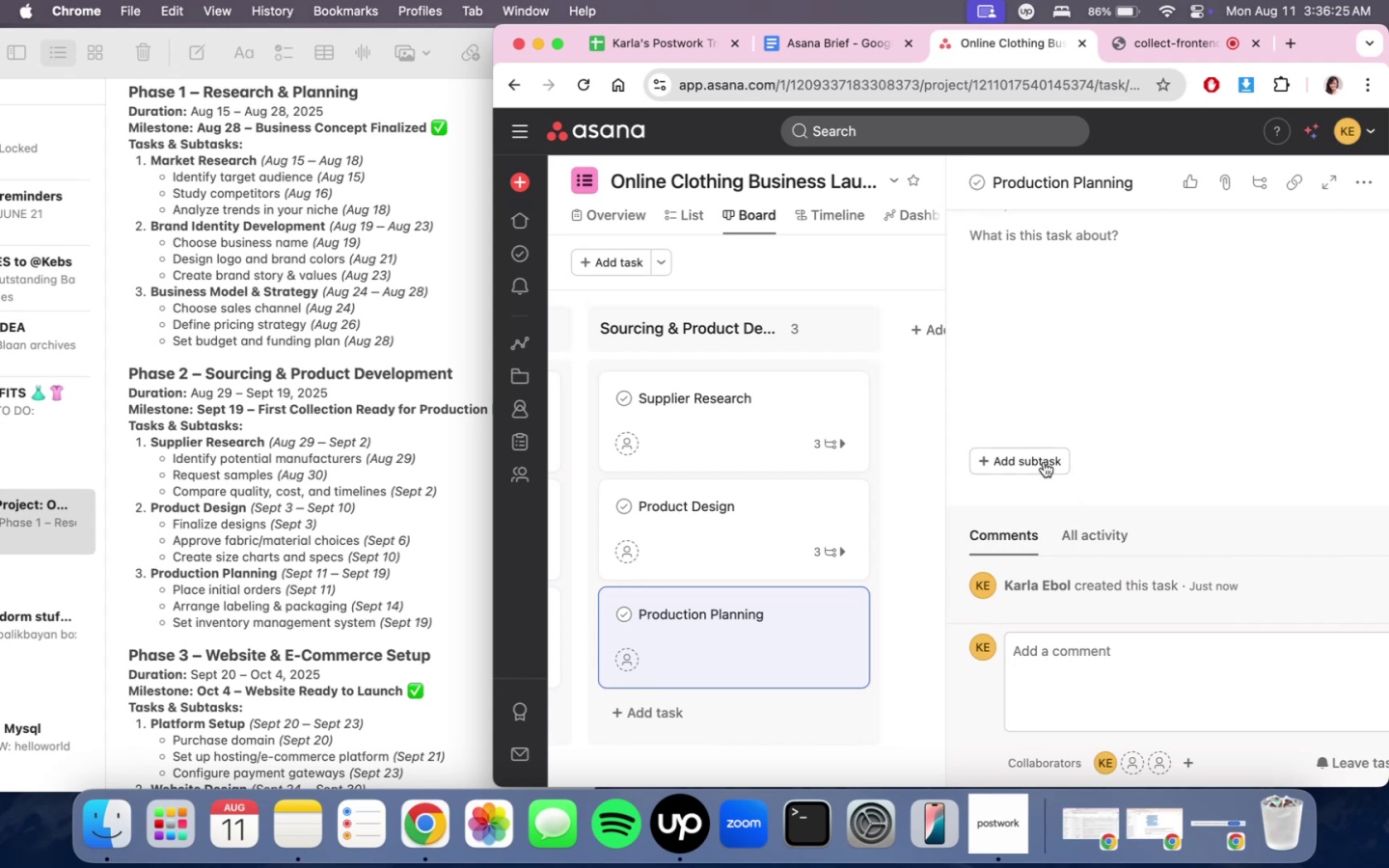 
left_click([1043, 458])
 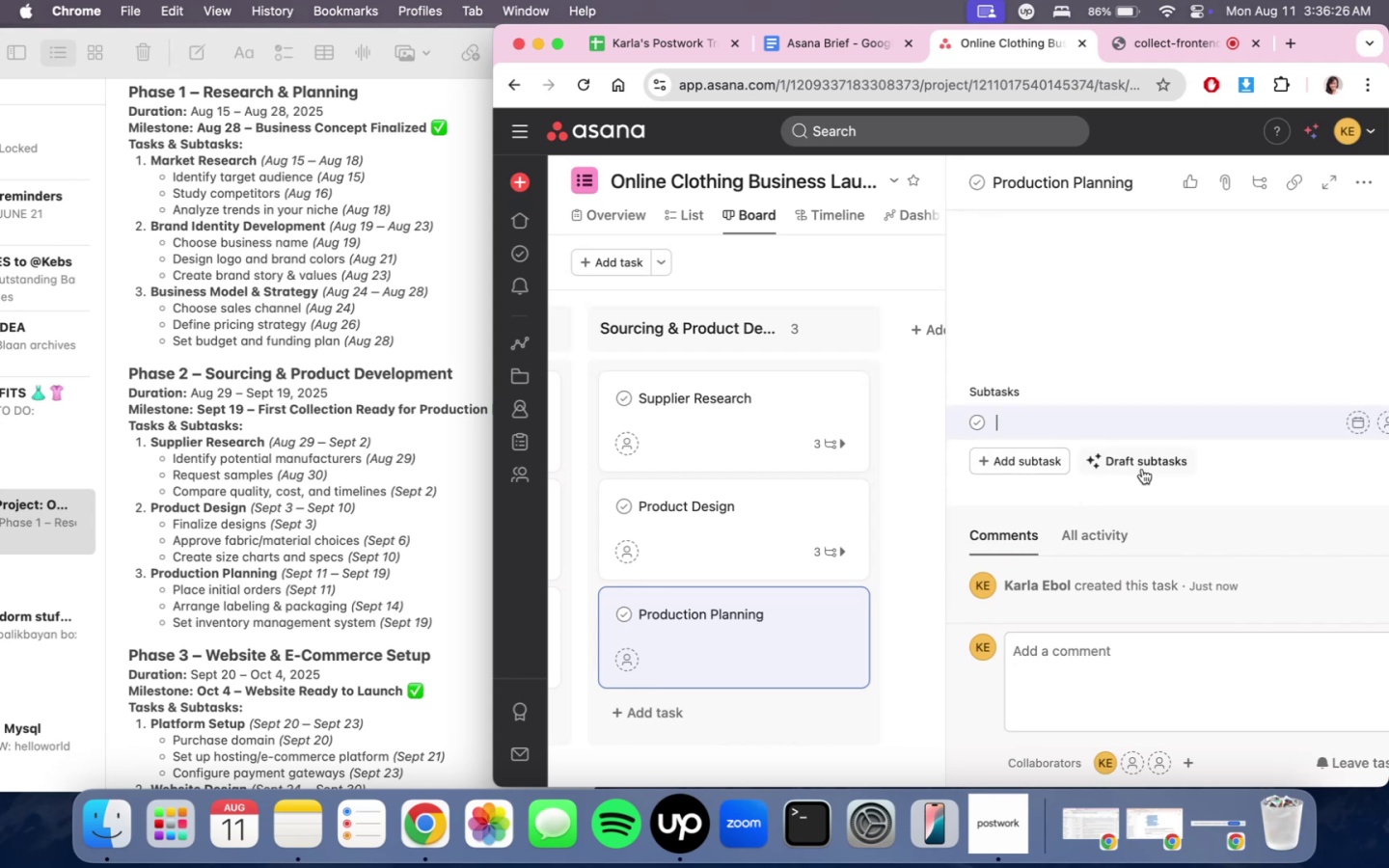 
type(Place initial orders)
 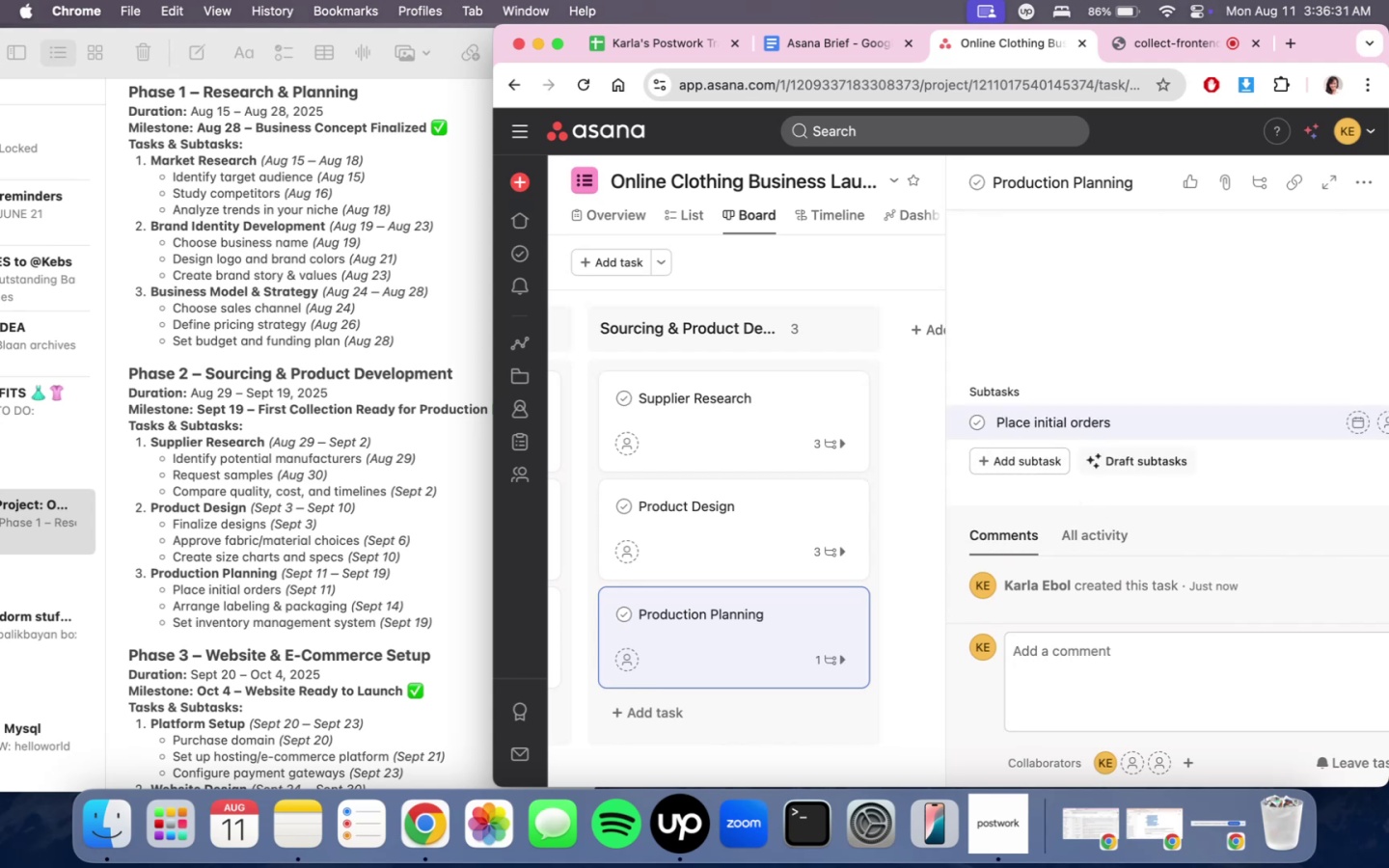 
key(Enter)
 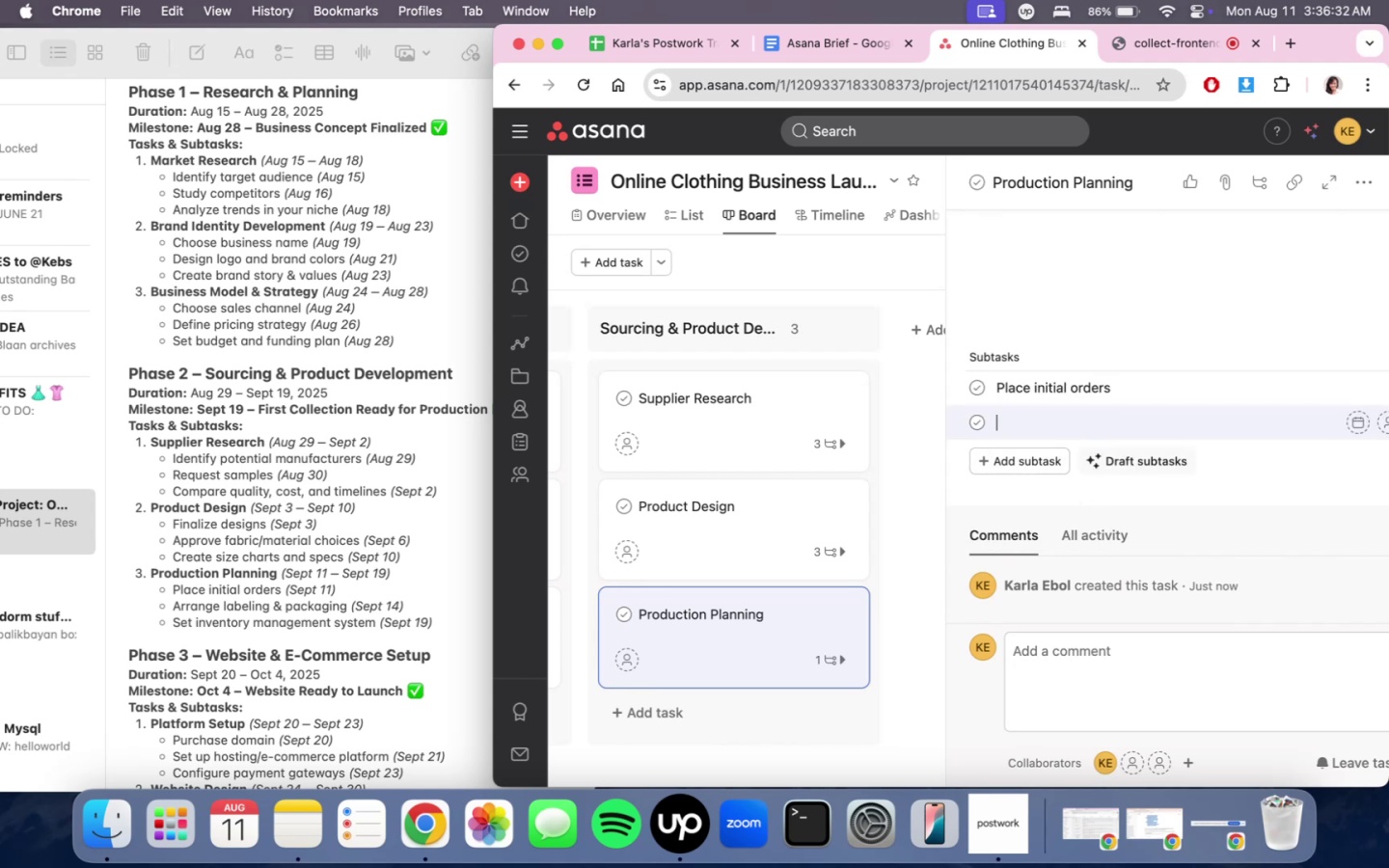 
type(Arrange labell)
key(Backspace)
type(ing & packagig)
key(Backspace)
type(ng)
 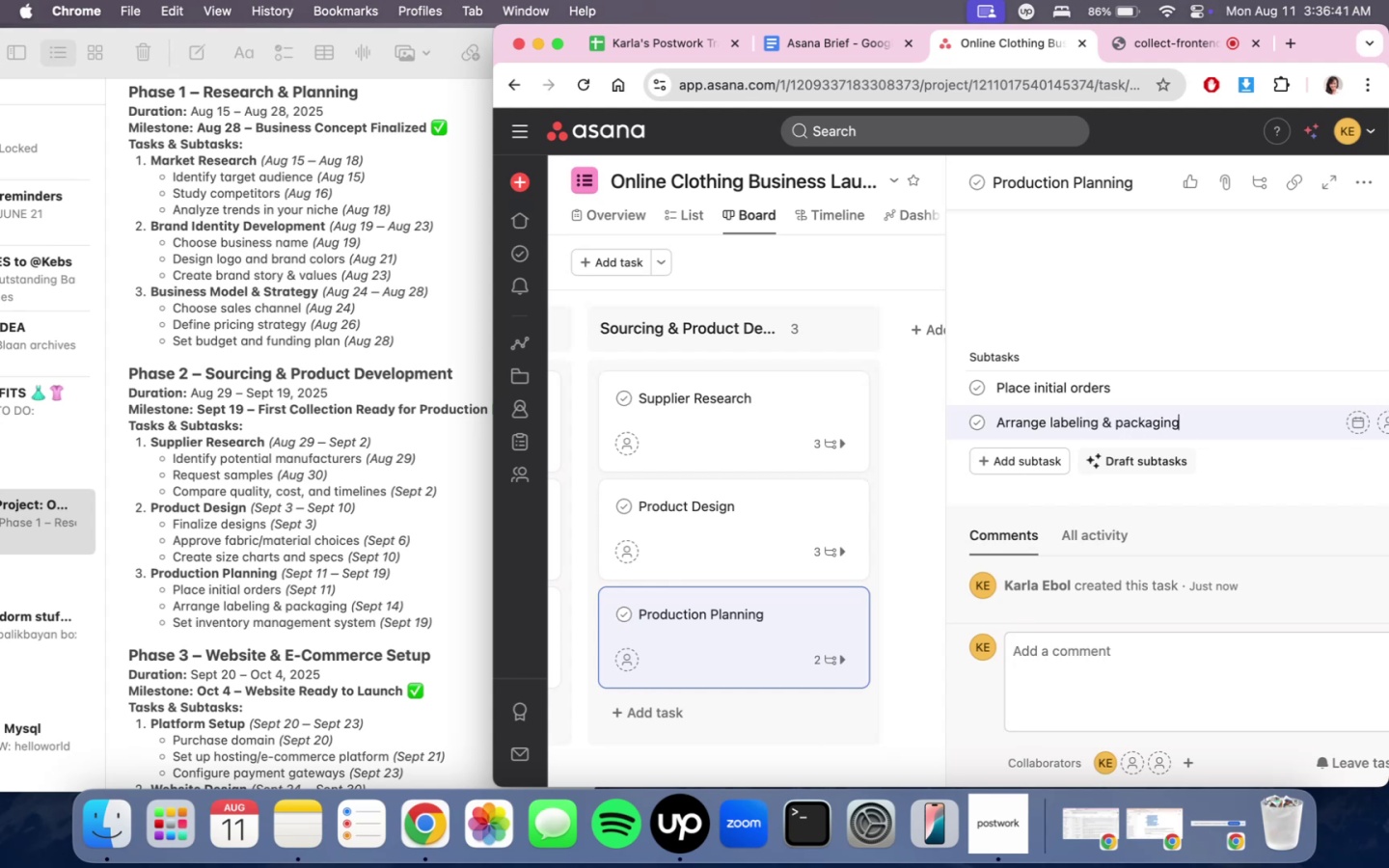 
key(Enter)
 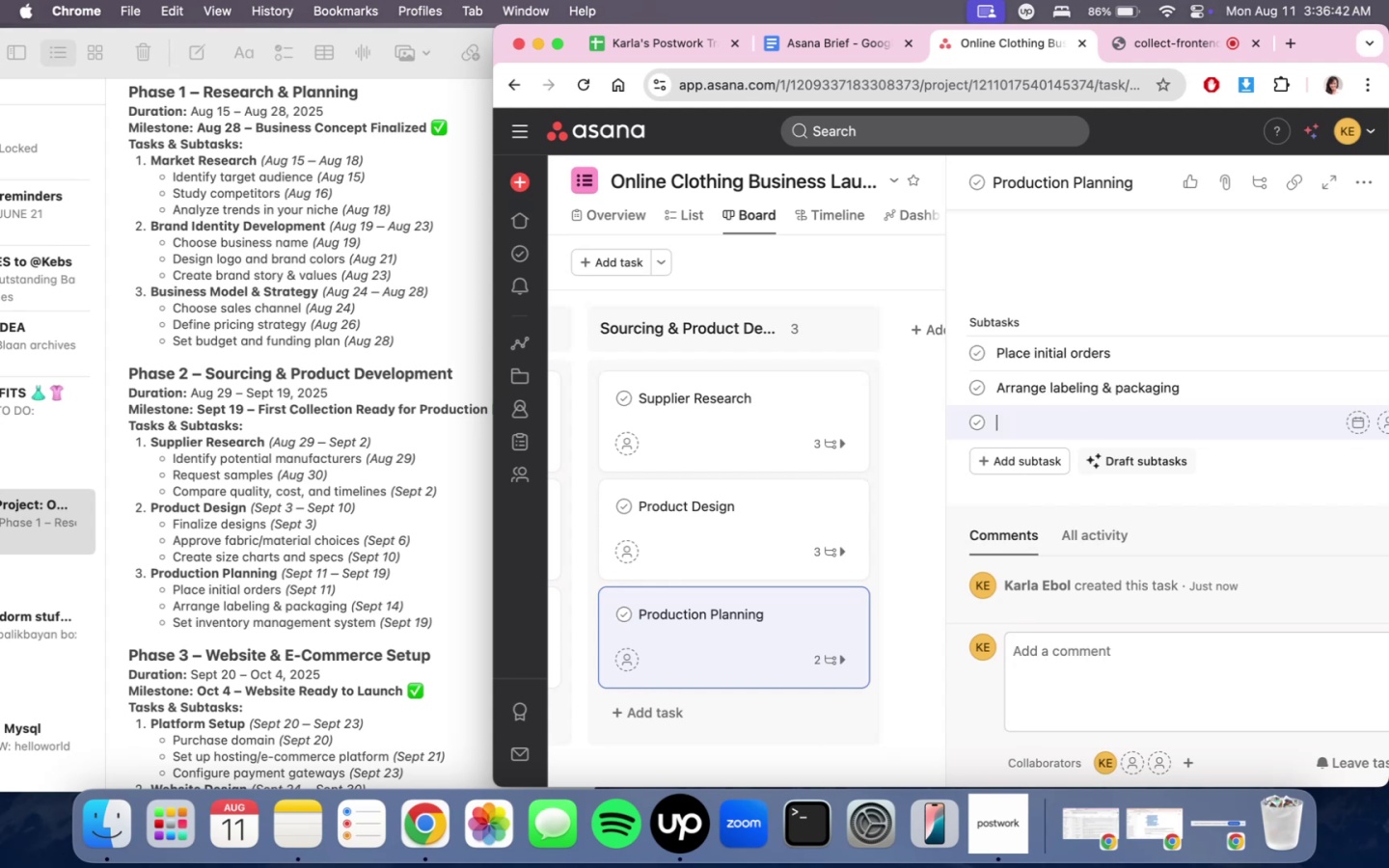 
type(Set inventory management system)
 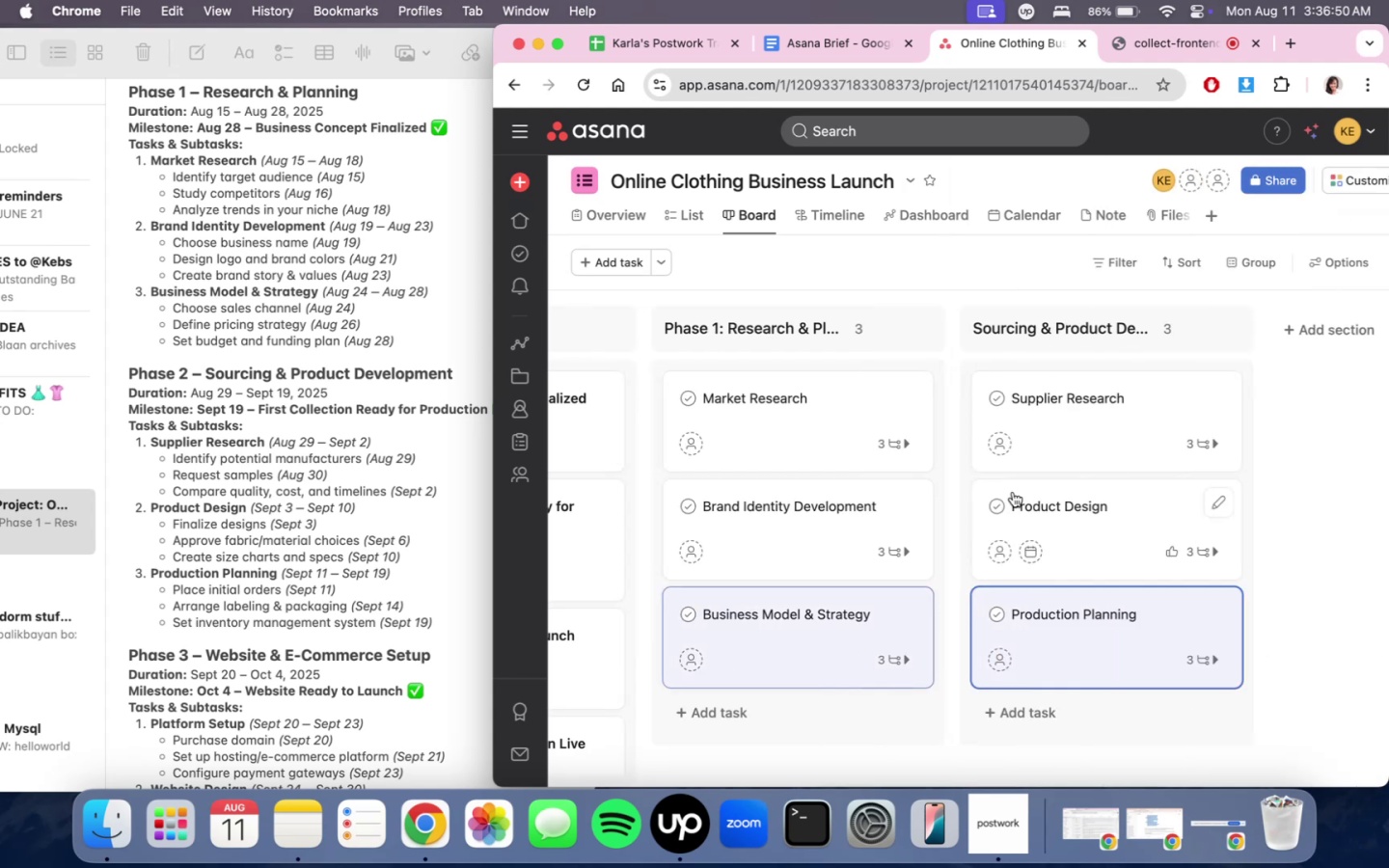 
scroll: coordinate [318, 622], scroll_direction: down, amount: 16.0
 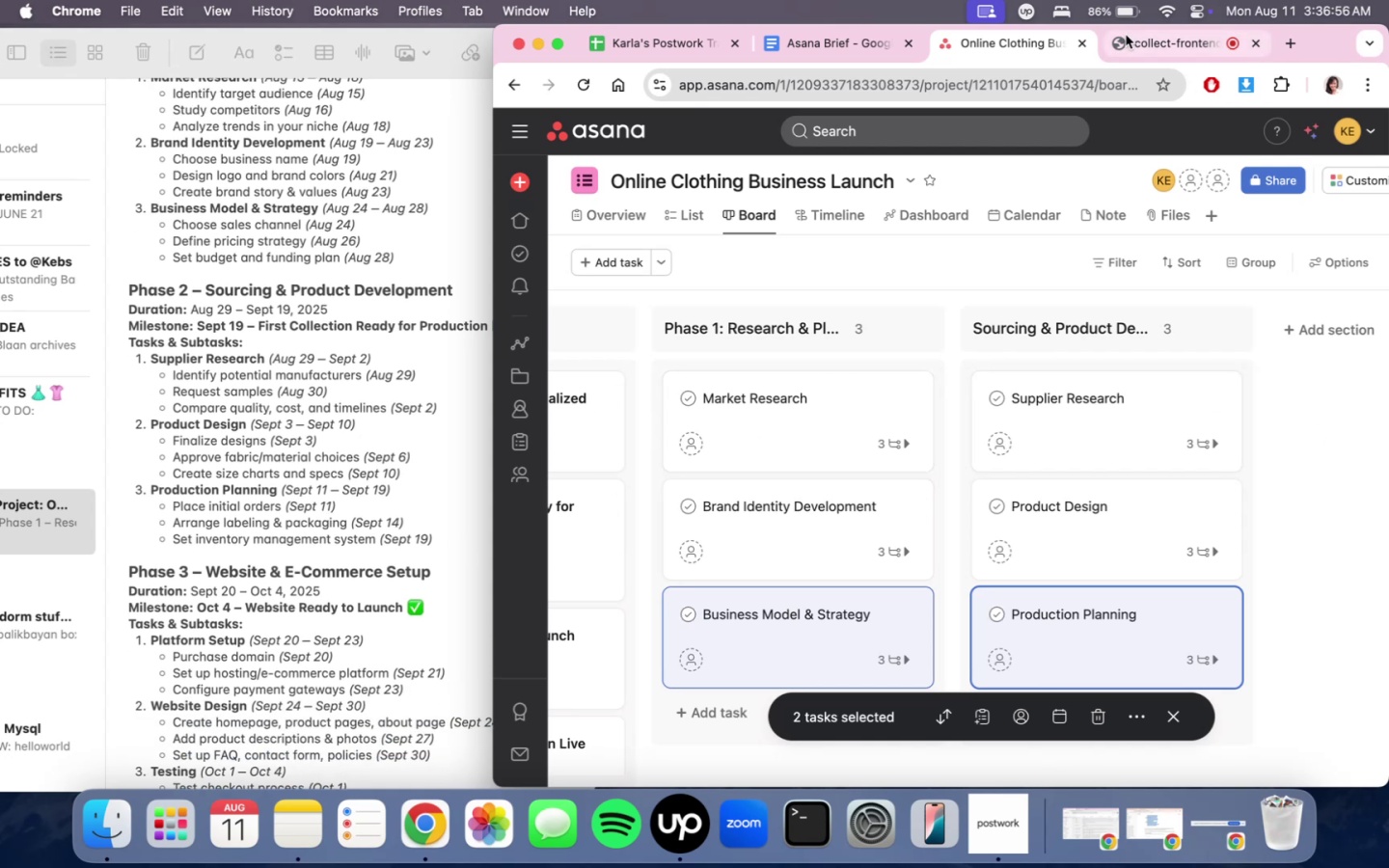 
left_click([1150, 41])
 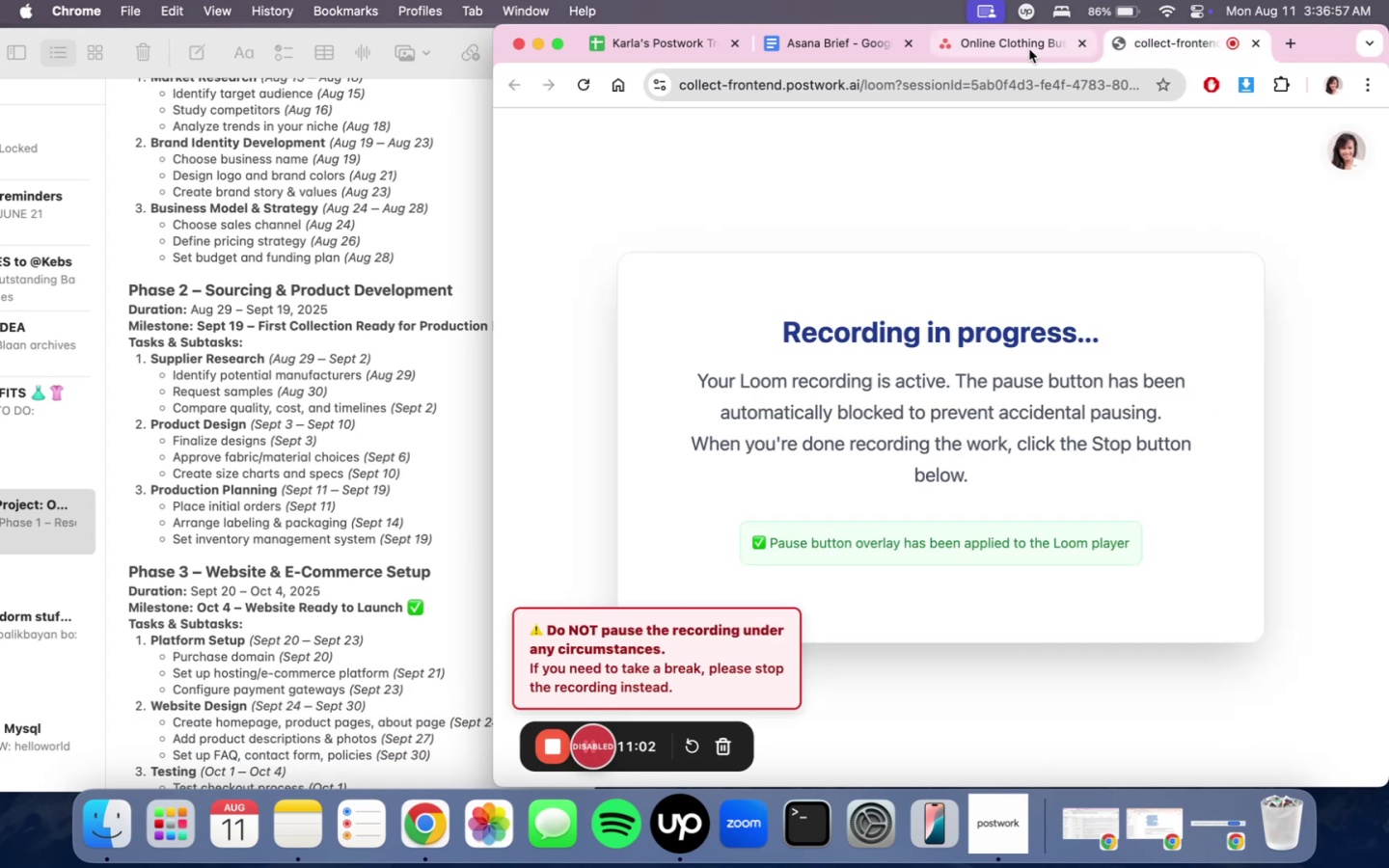 
left_click([1029, 49])
 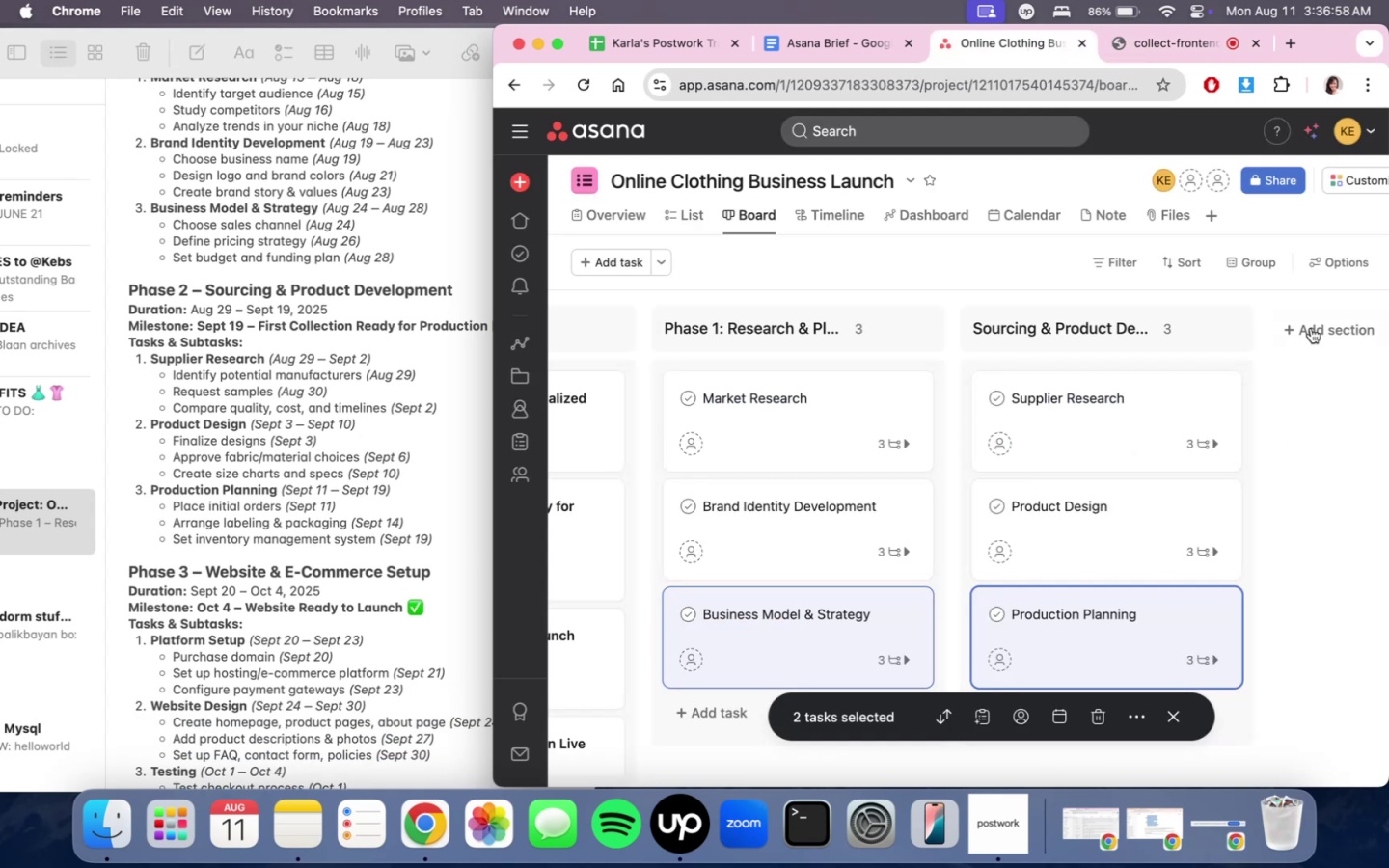 
scroll: coordinate [977, 557], scroll_direction: down, amount: 13.0
 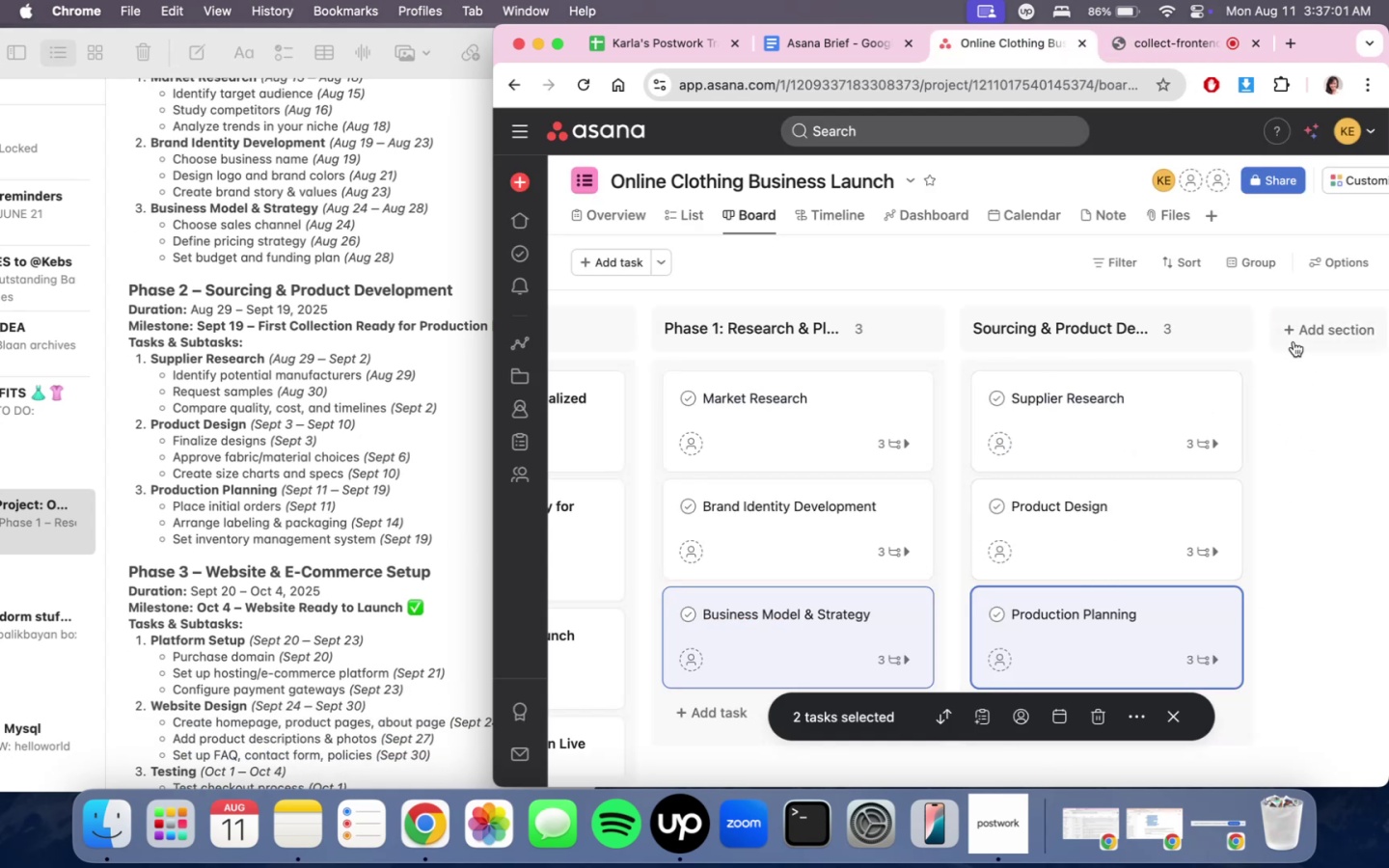 
left_click([1294, 340])
 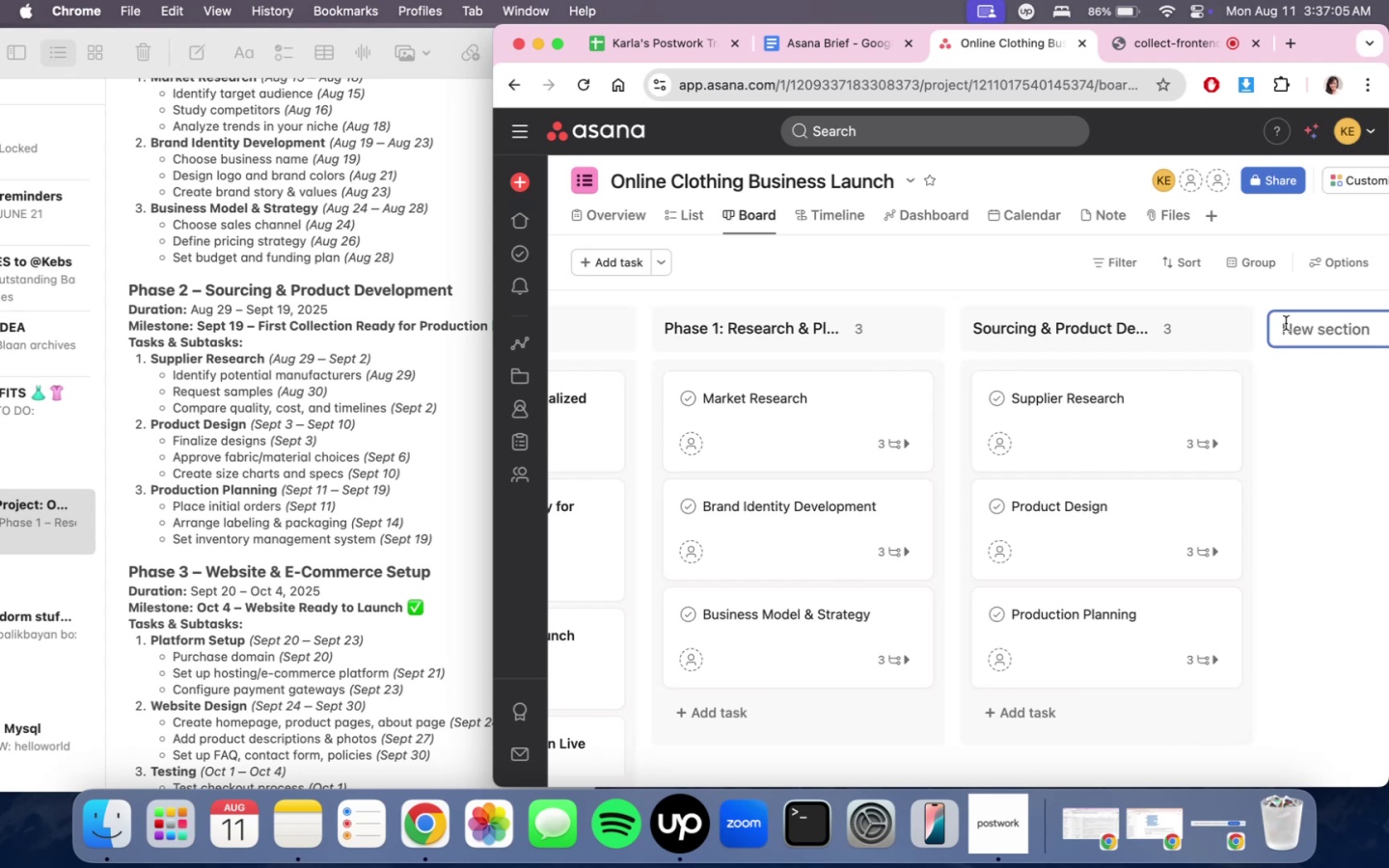 
type(Website & E-commce)
key(Backspace)
key(Backspace)
key(Backspace)
key(Backspace)
key(Backspace)
key(Backspace)
type(Commerce Seup)
key(Backspace)
key(Backspace)
type(teuo)
key(Backspace)
key(Backspace)
key(Backspace)
type(up)
 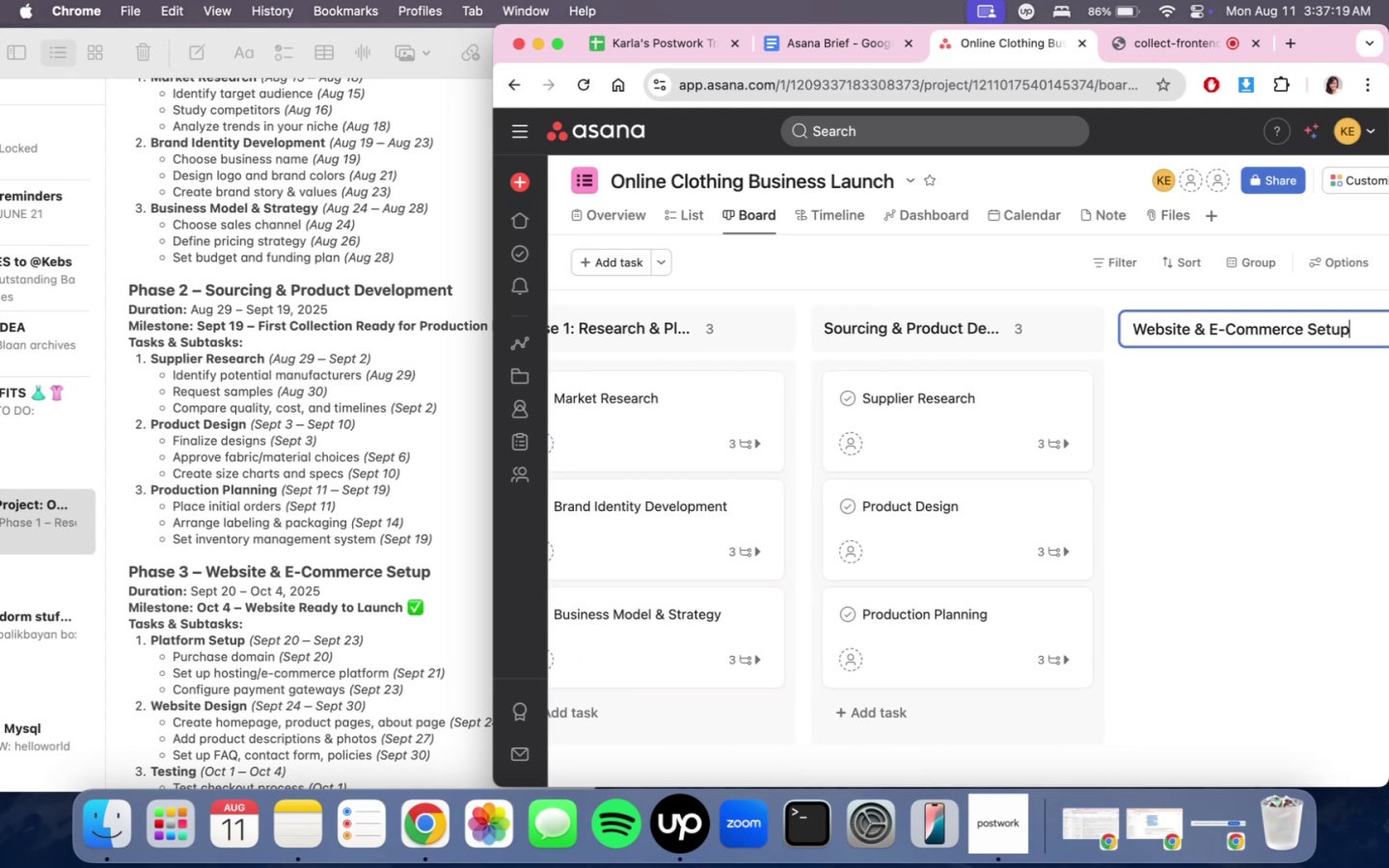 
left_click([1210, 429])
 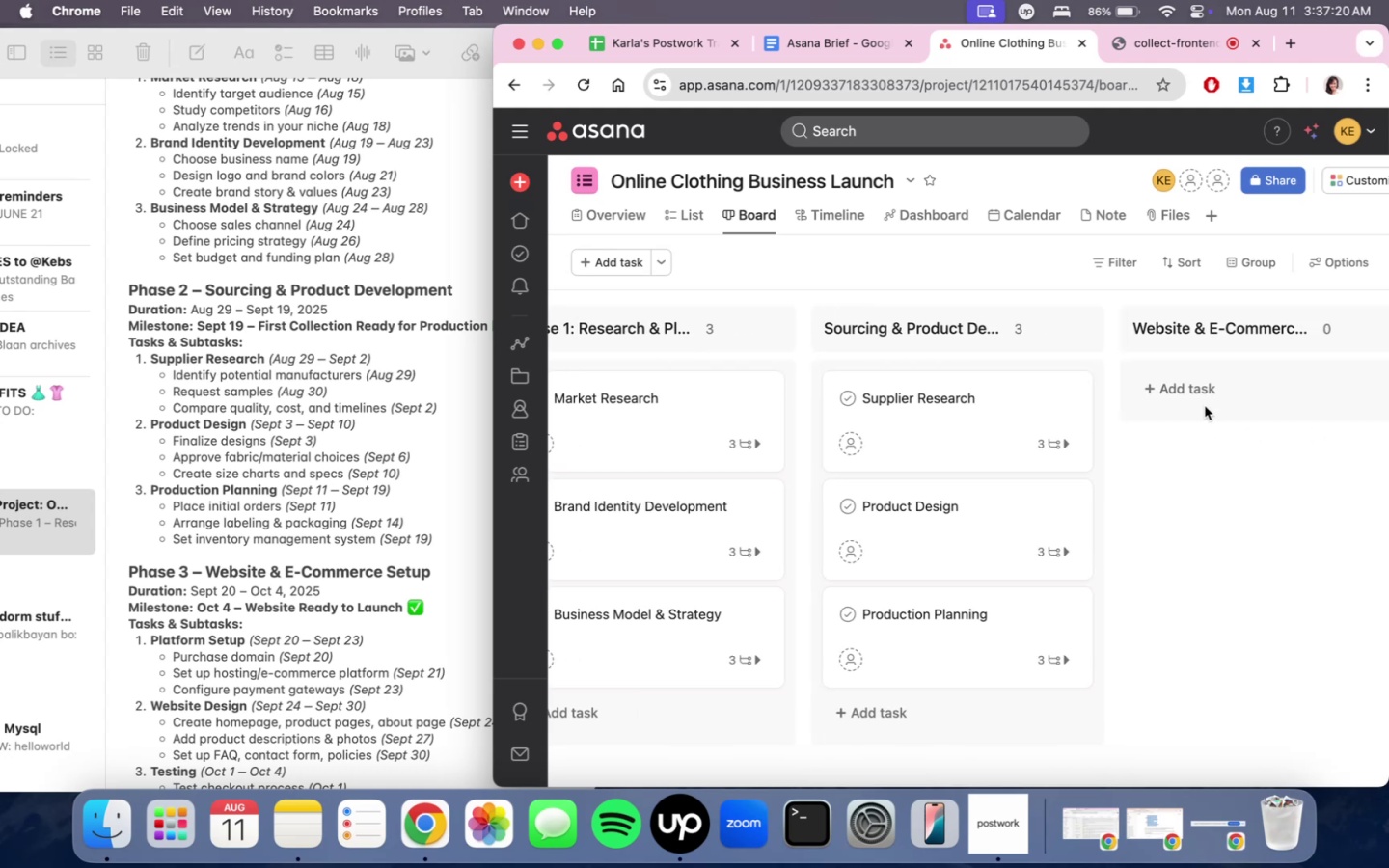 
double_click([1199, 394])
 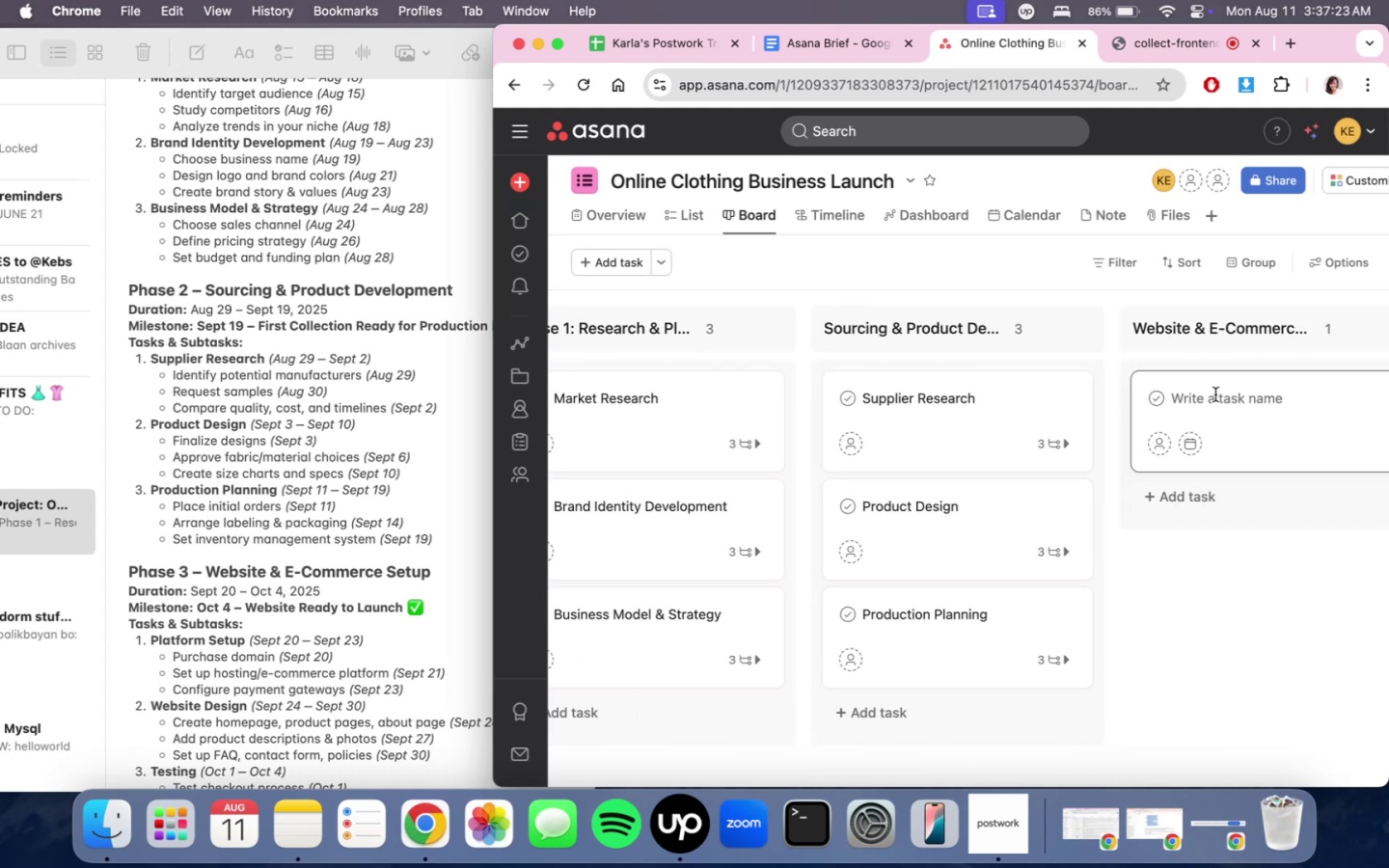 
type(Platform Setup)
 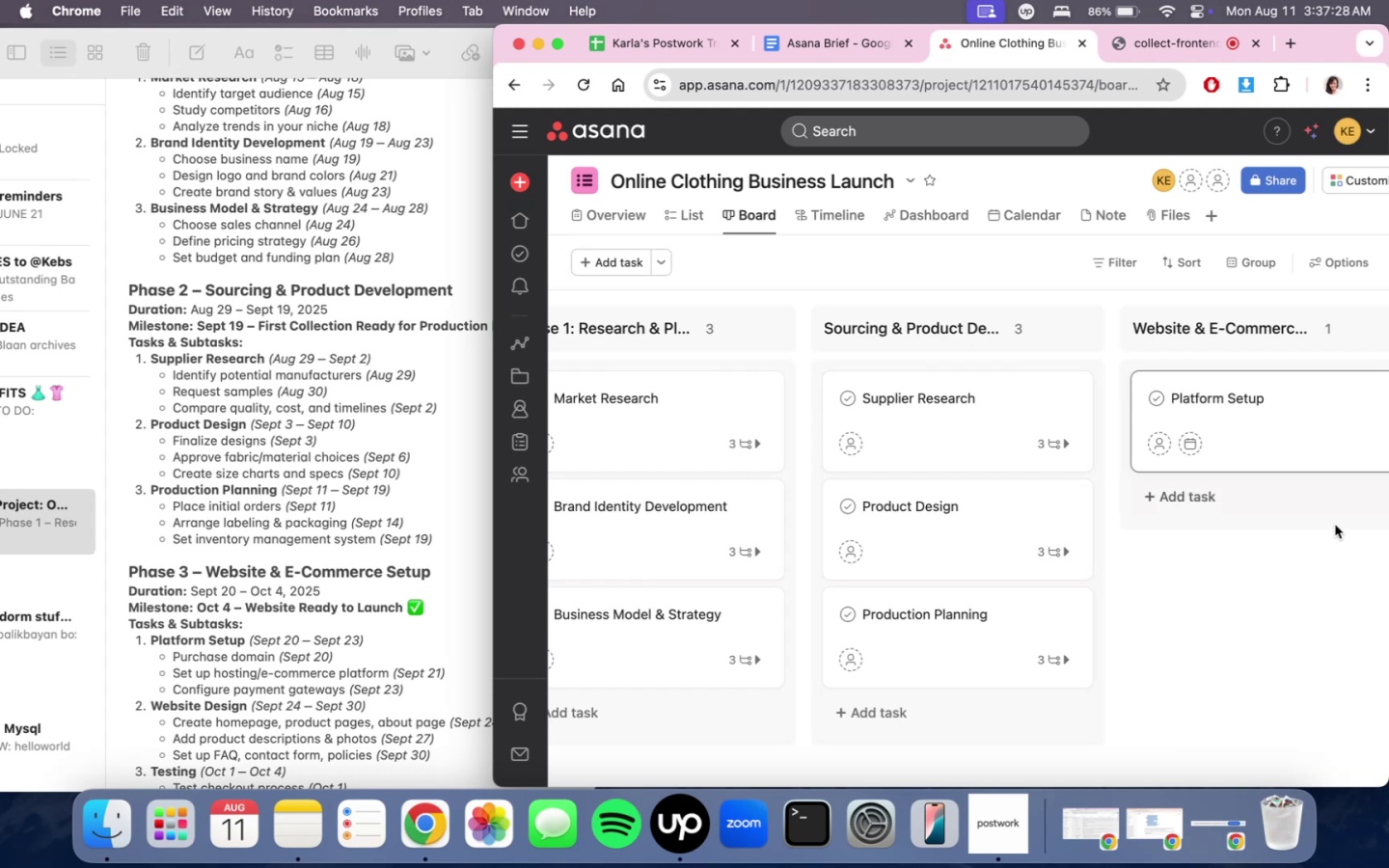 
left_click([1355, 546])
 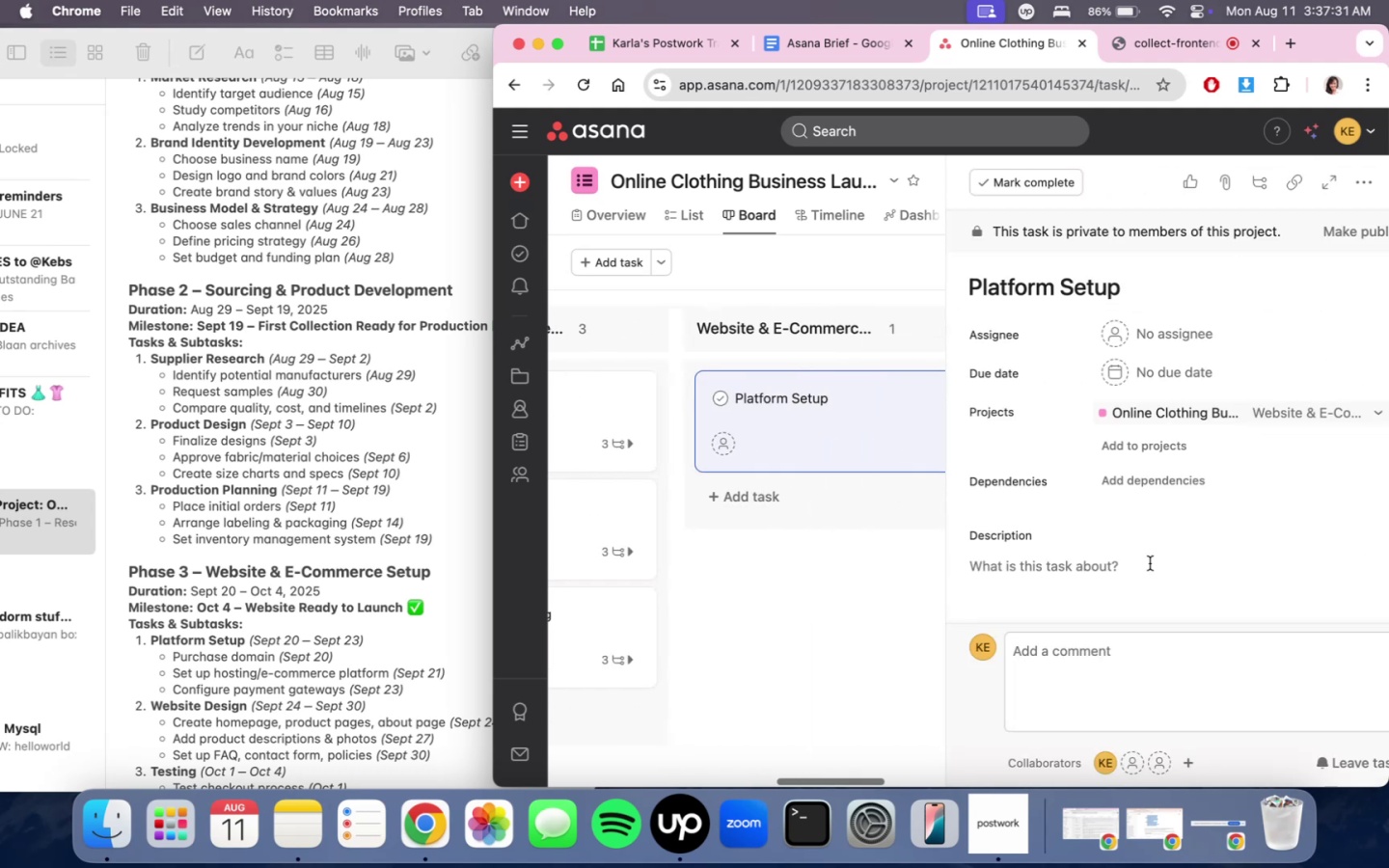 
scroll: coordinate [1191, 463], scroll_direction: down, amount: 7.0
 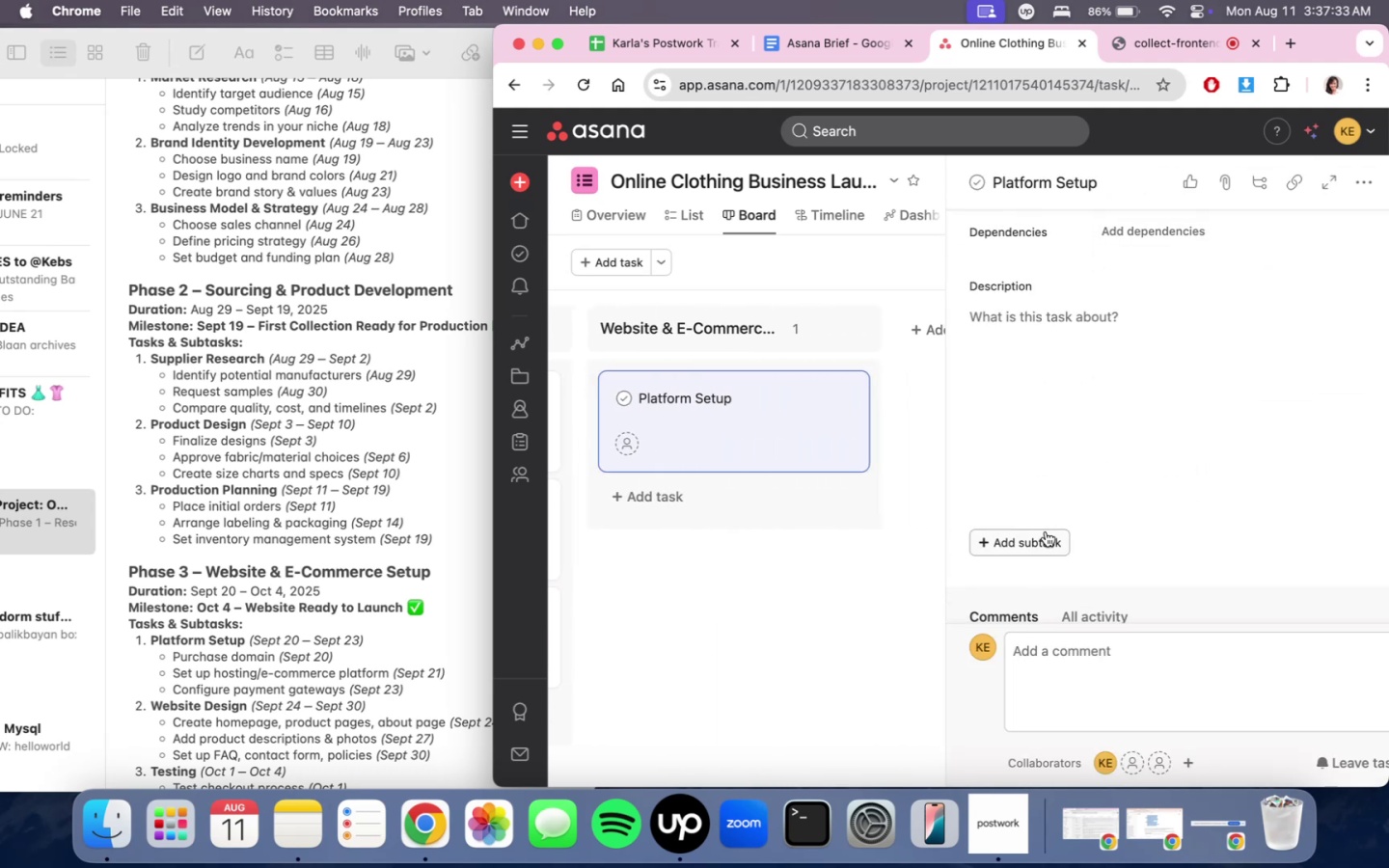 
left_click([1039, 538])
 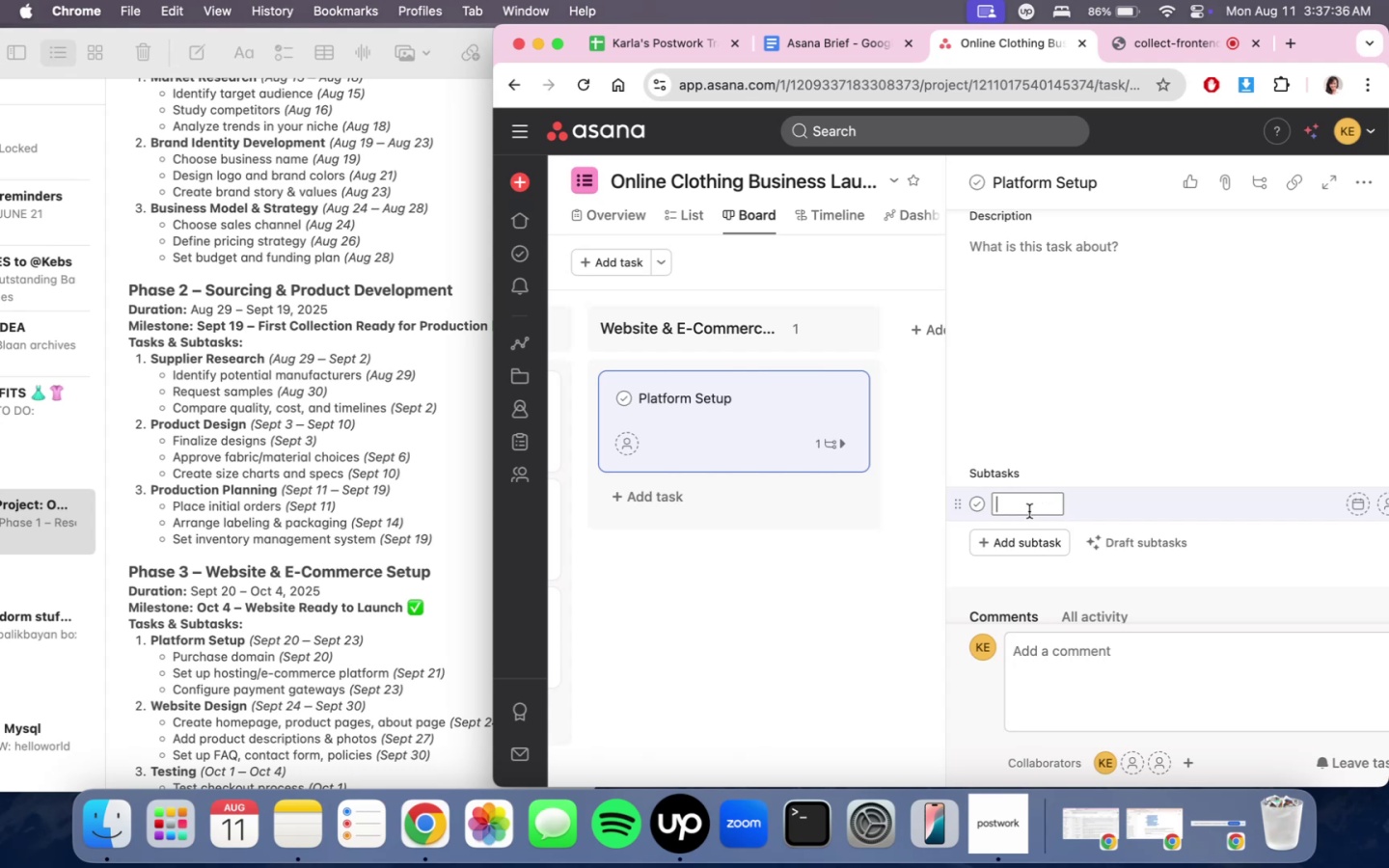 
scroll: coordinate [403, 555], scroll_direction: down, amount: 6.0
 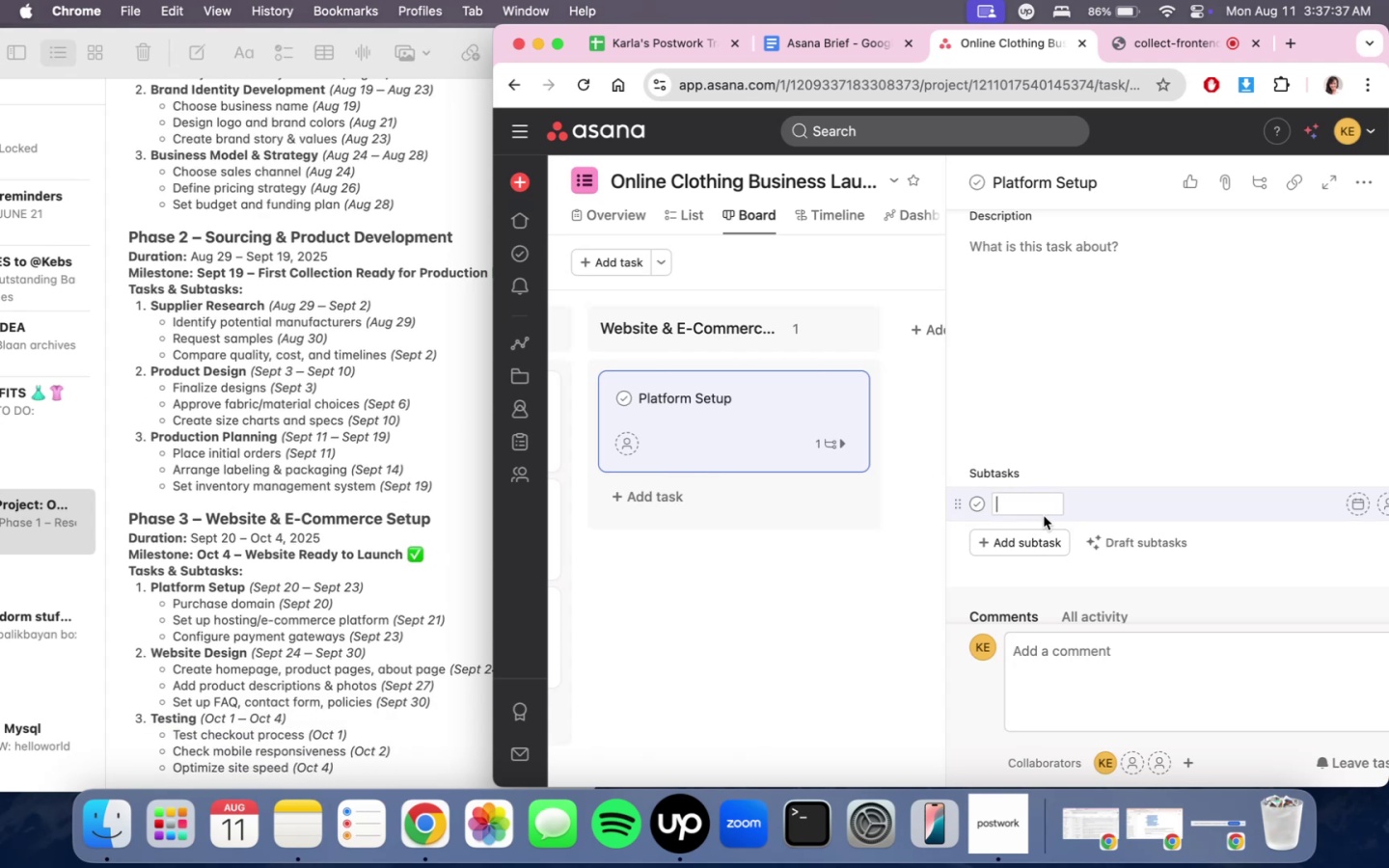 
left_click([1043, 511])
 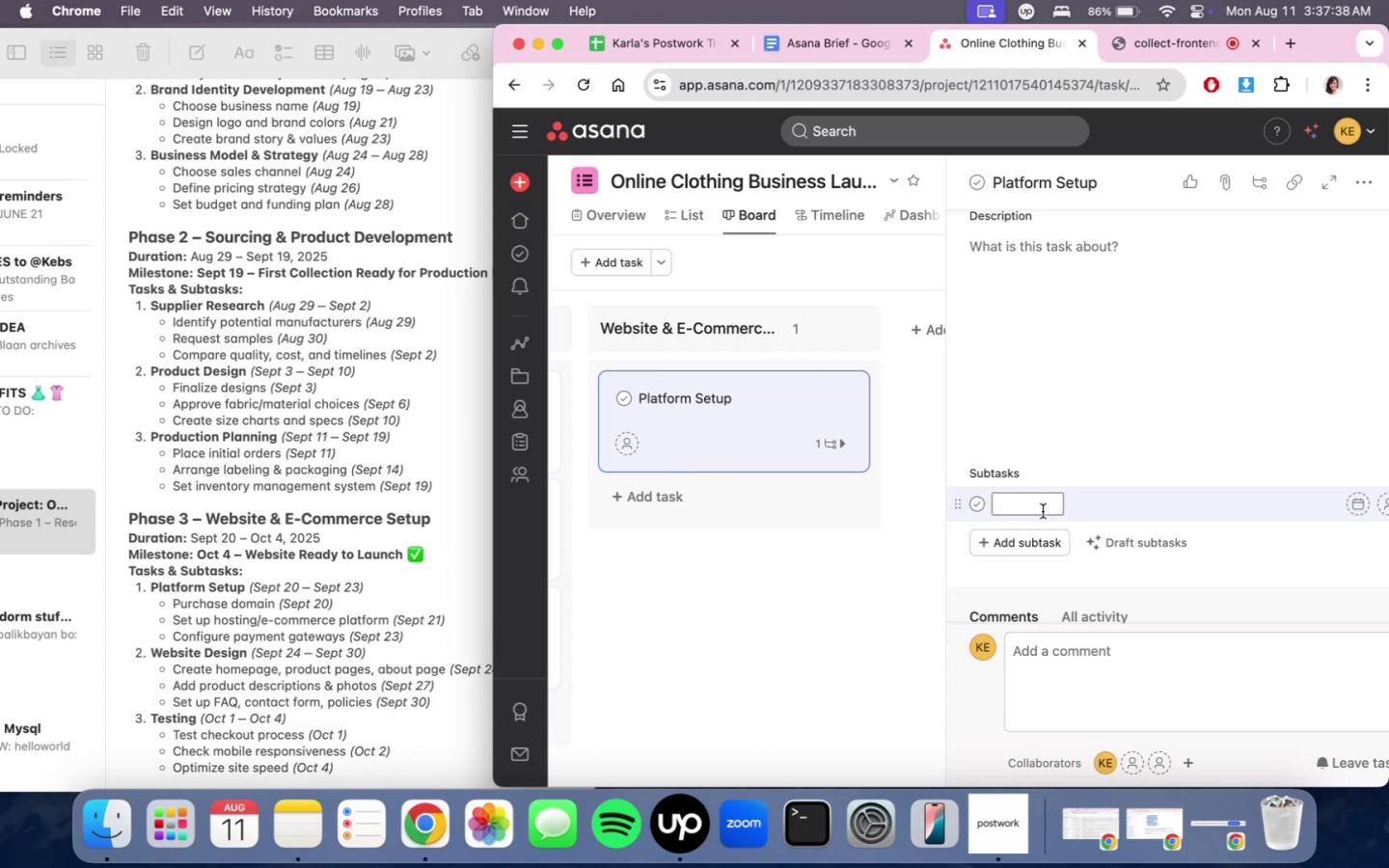 
type(Purchase domain)
 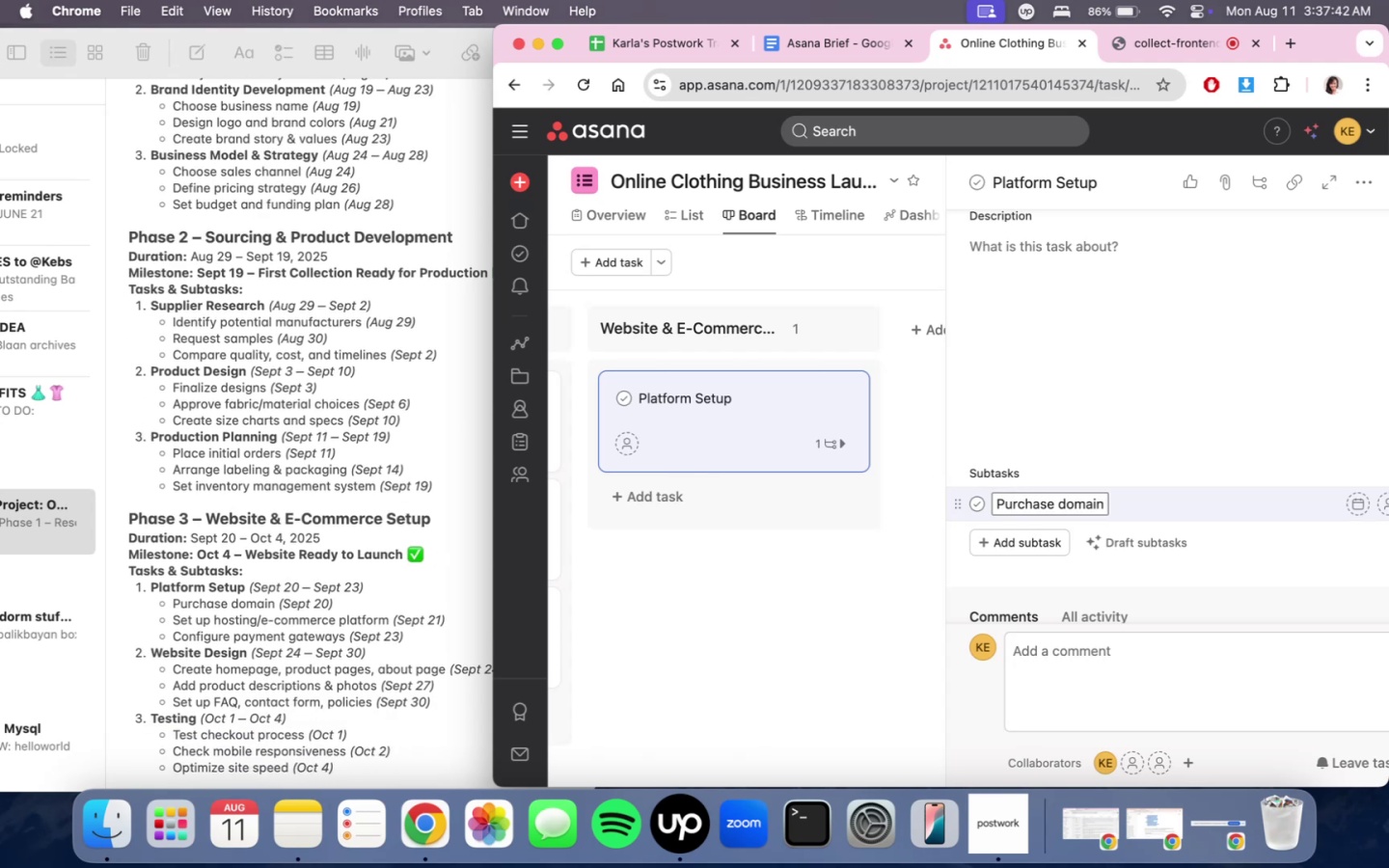 
key(Enter)
 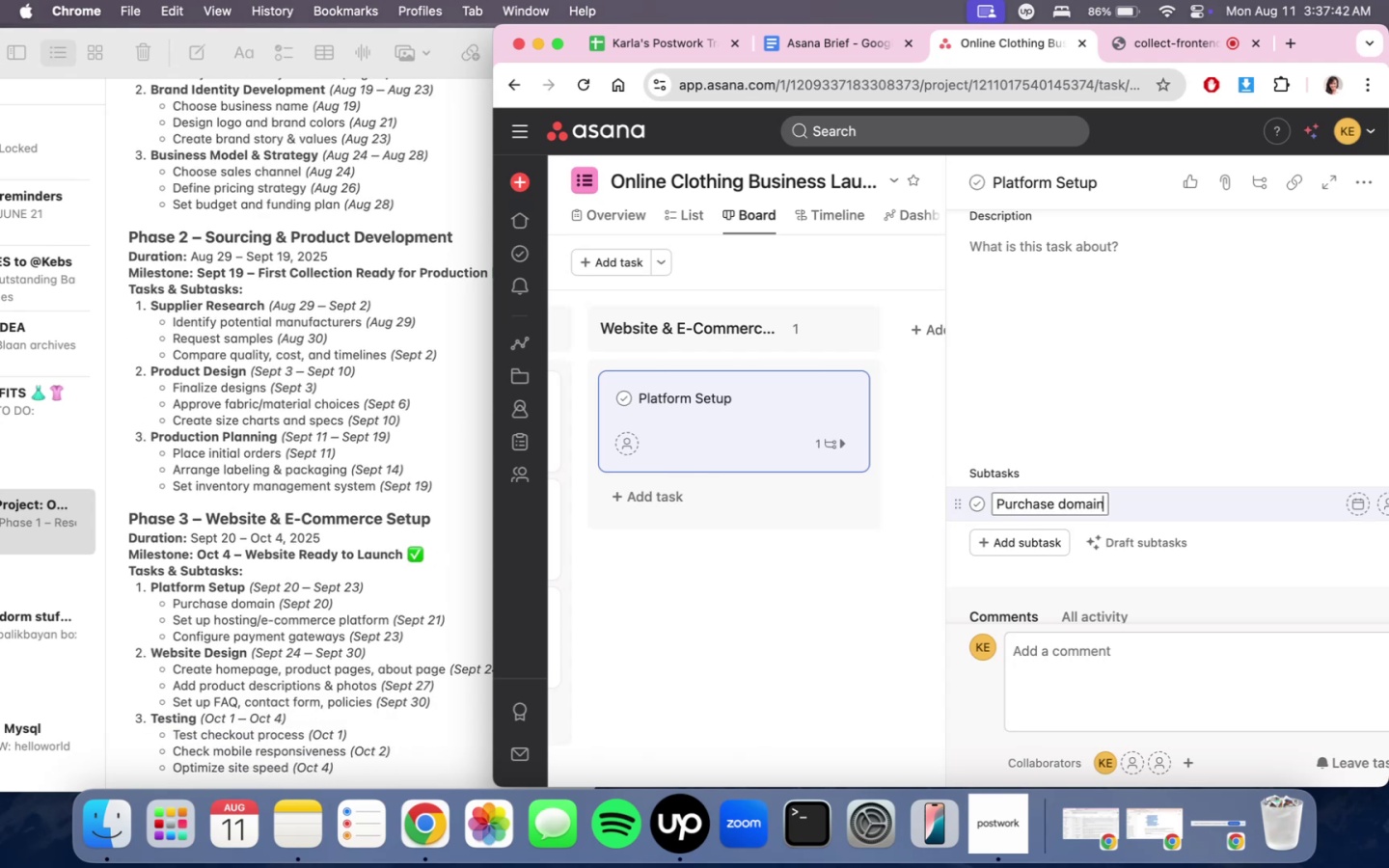 
type(Set up hosting/e-commc)
key(Backspace)
type(erce platofmr)
key(Backspace)
key(Backspace)
key(Backspace)
key(Backspace)
type(fprm)
key(Backspace)
key(Backspace)
key(Backspace)
type(orm)
 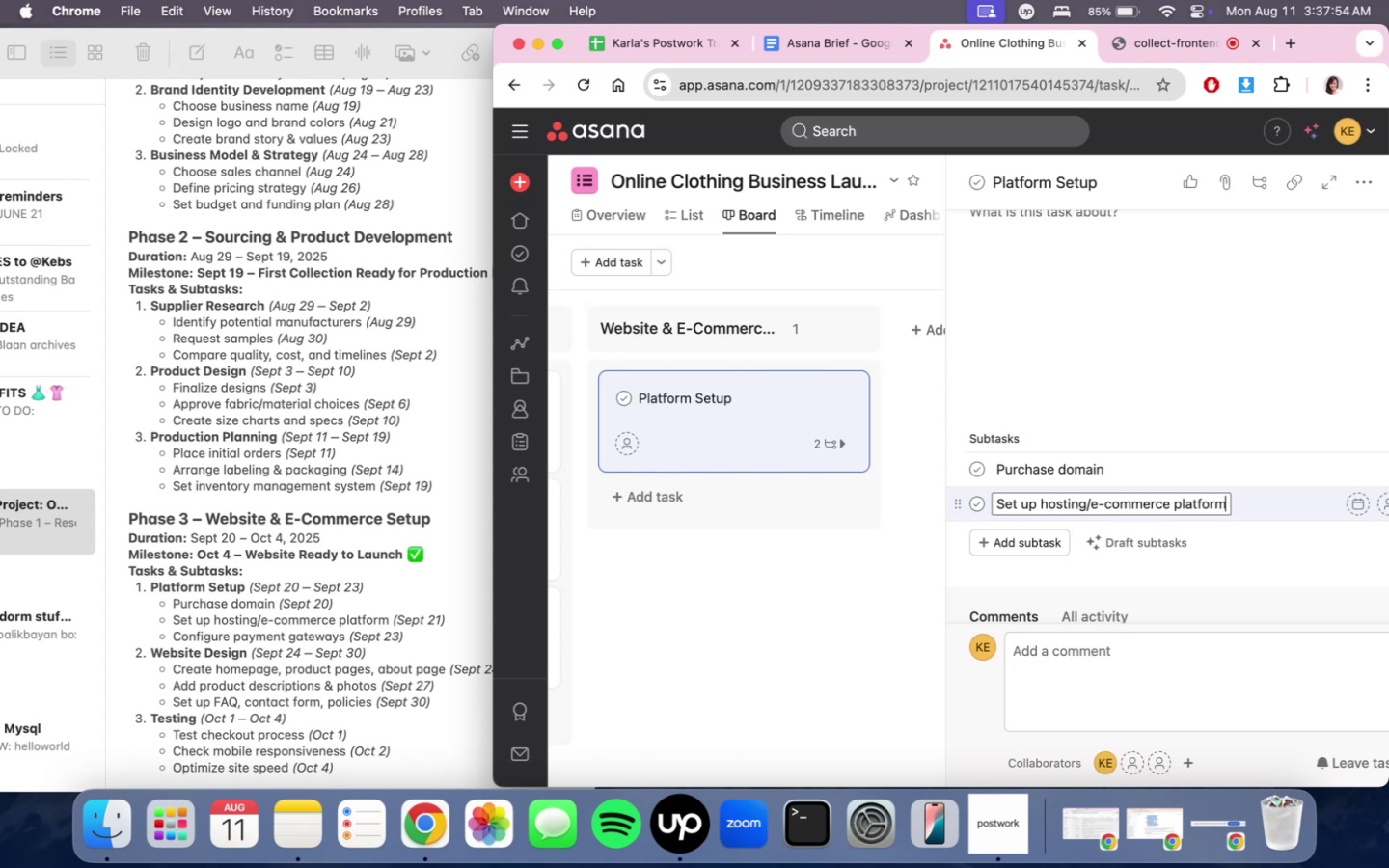 
key(Enter)
 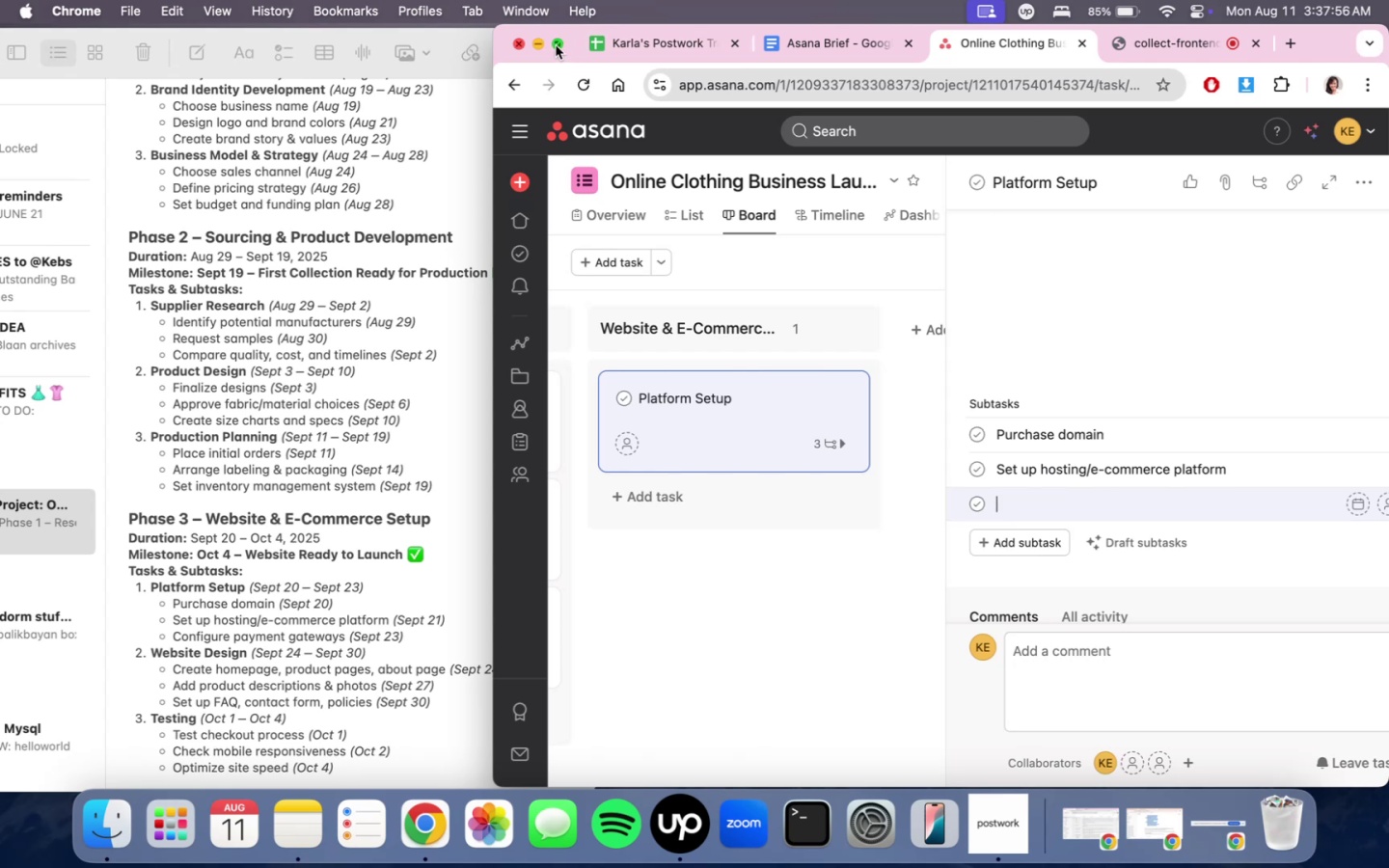 
left_click([556, 45])
 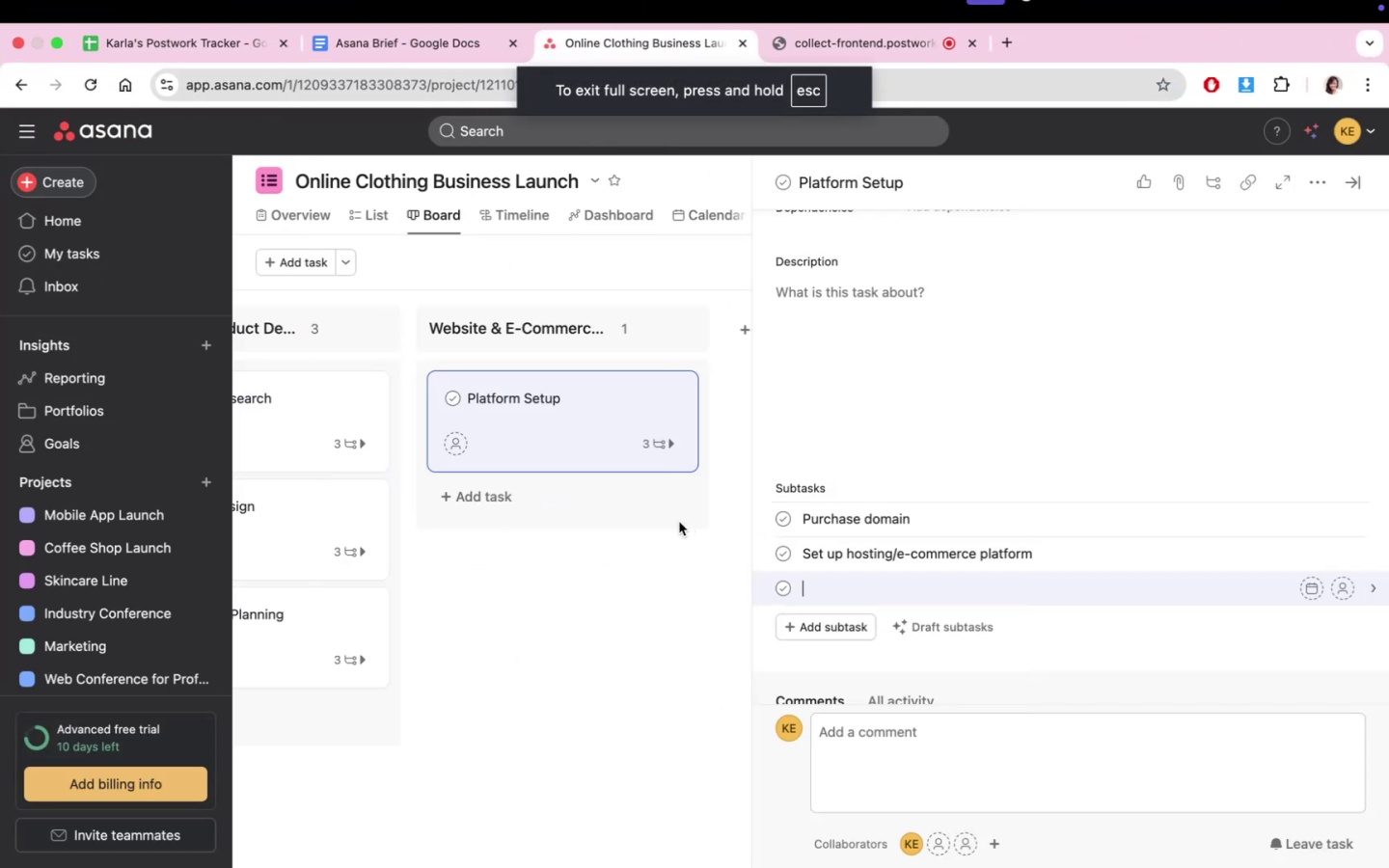 
type(Configuere)
key(Backspace)
key(Backspace)
key(Backspace)
type(re payment gateways)
 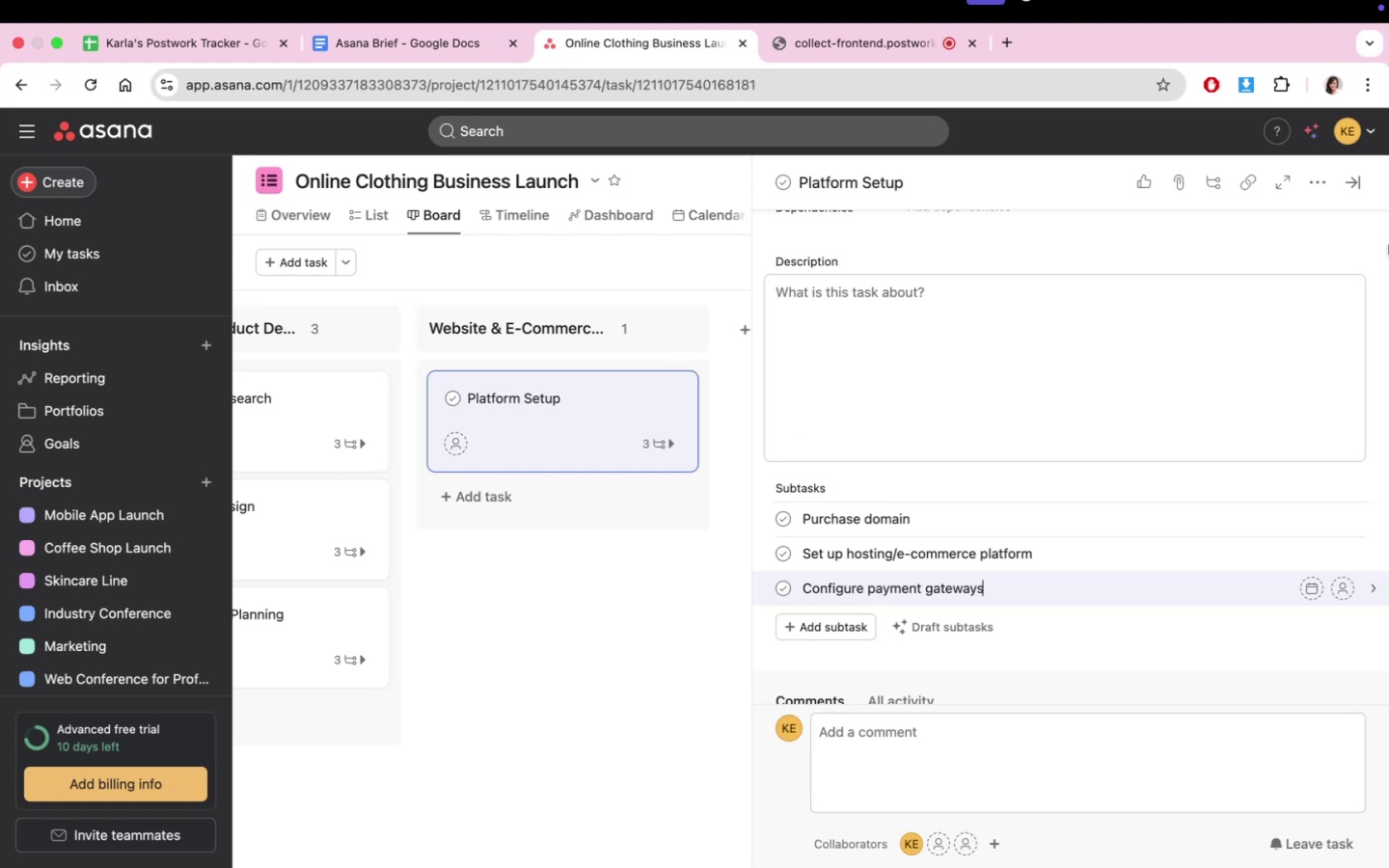 
left_click([1372, 176])
 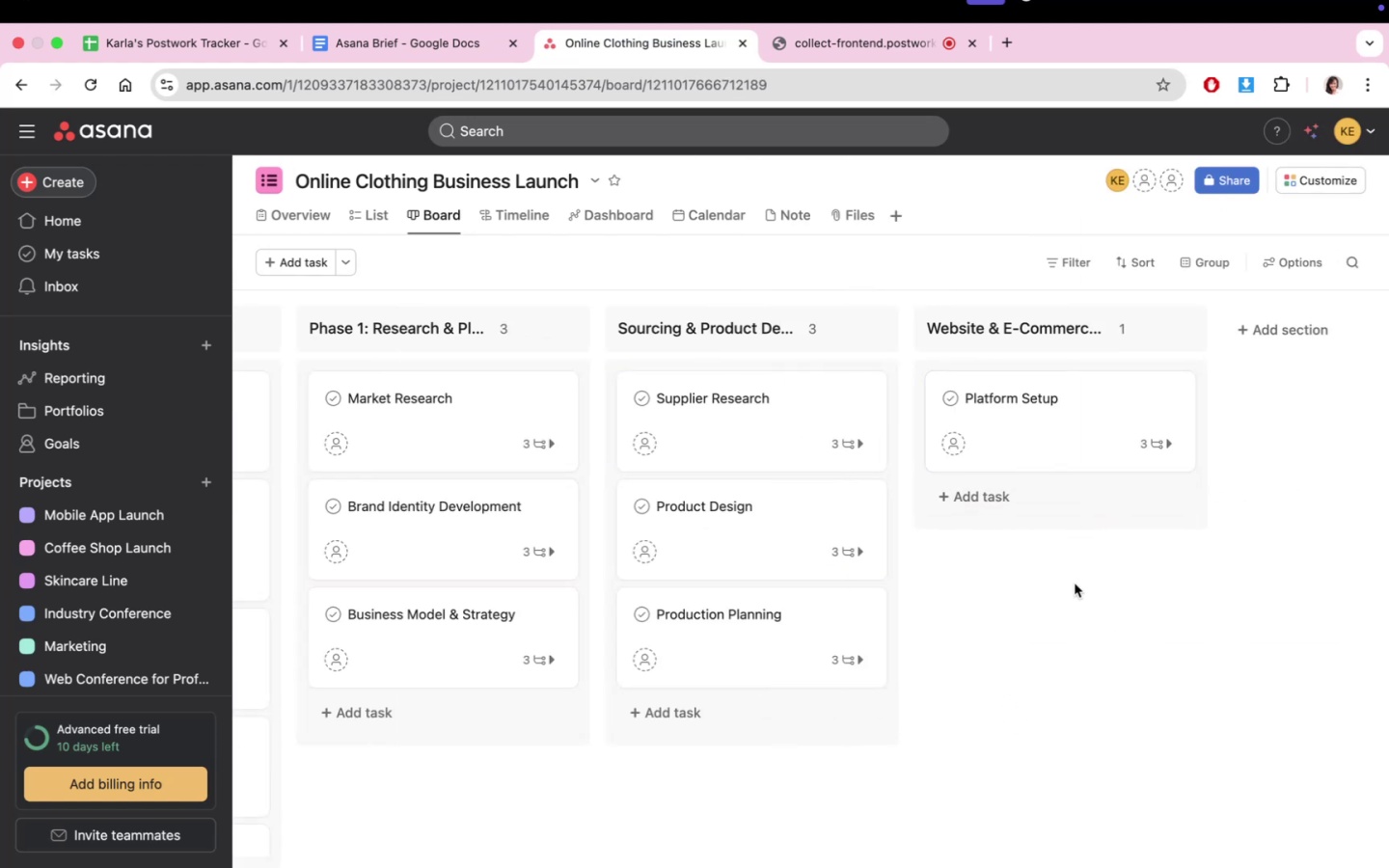 
scroll: coordinate [1088, 674], scroll_direction: down, amount: 1.0
 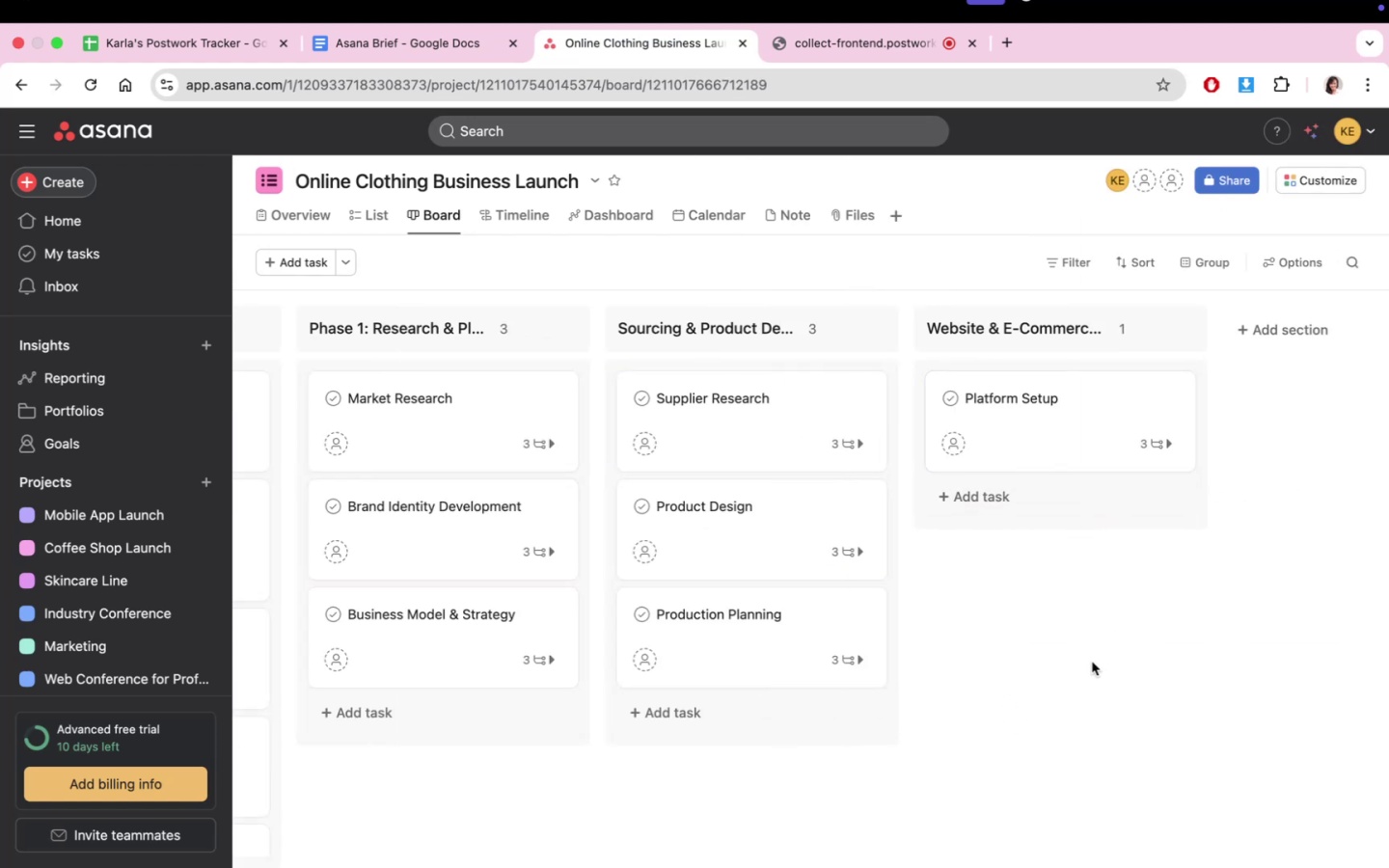 
wait(7.48)
 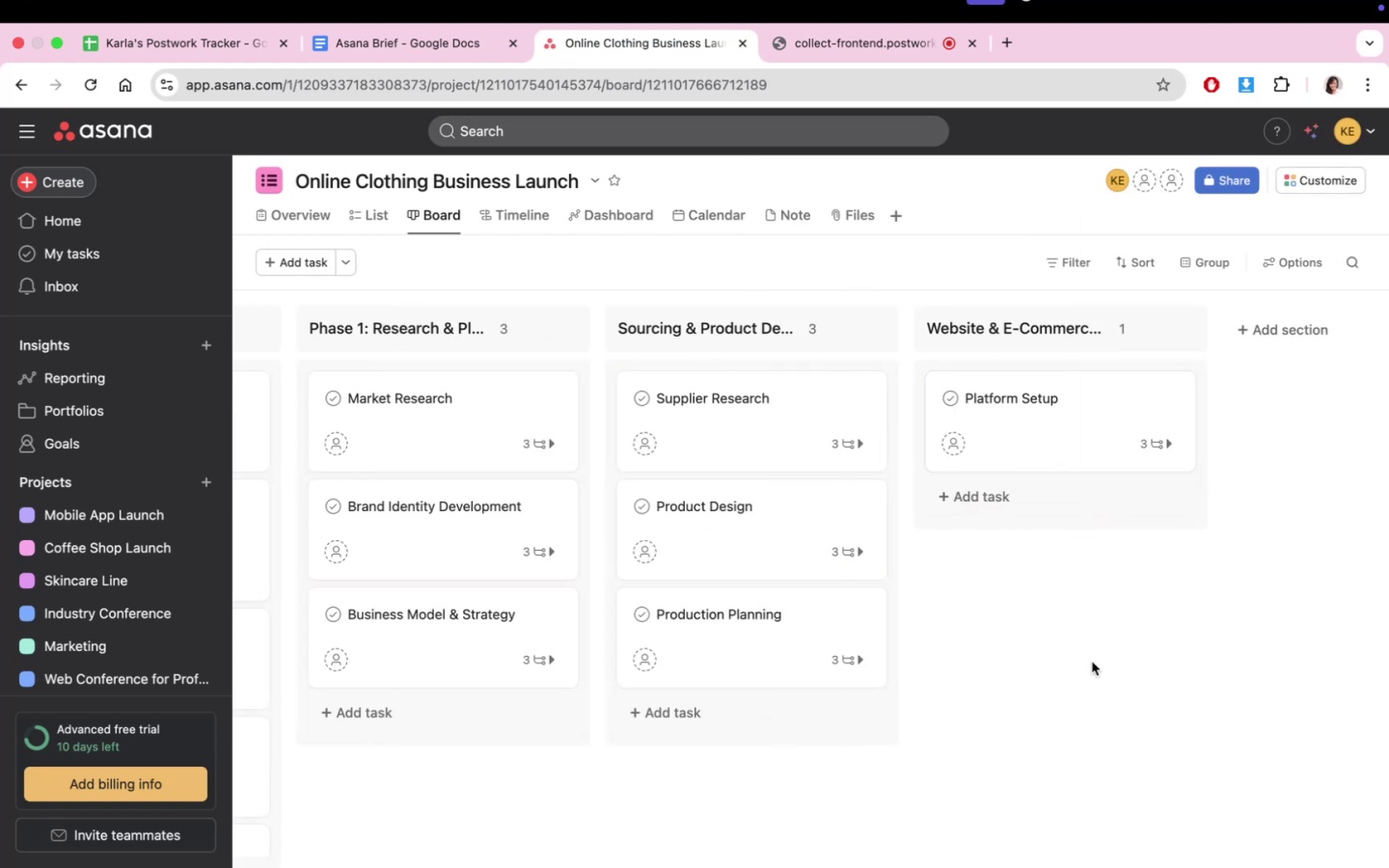 
left_click([63, 44])
 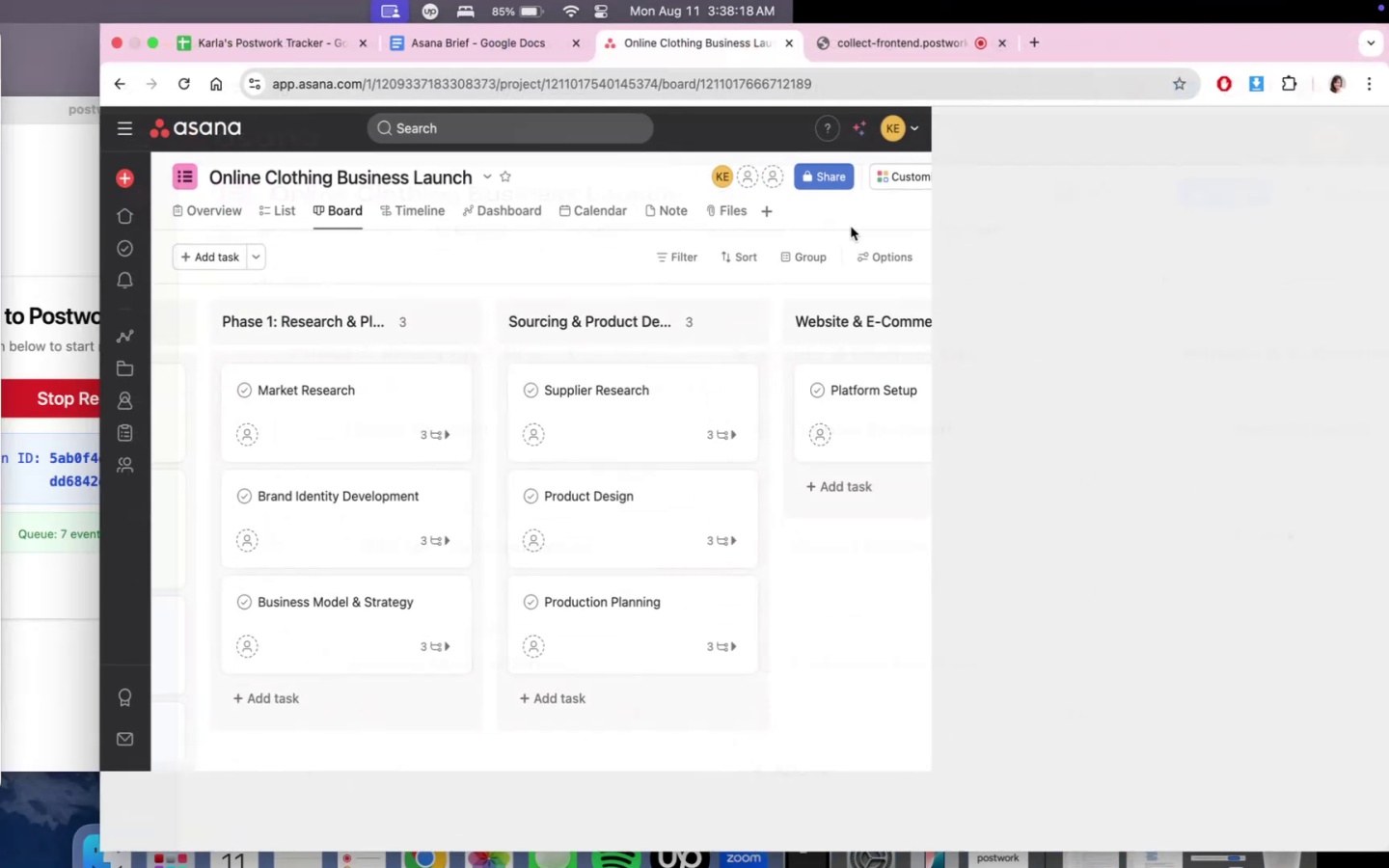 
scroll: coordinate [1127, 340], scroll_direction: up, amount: 6.0
 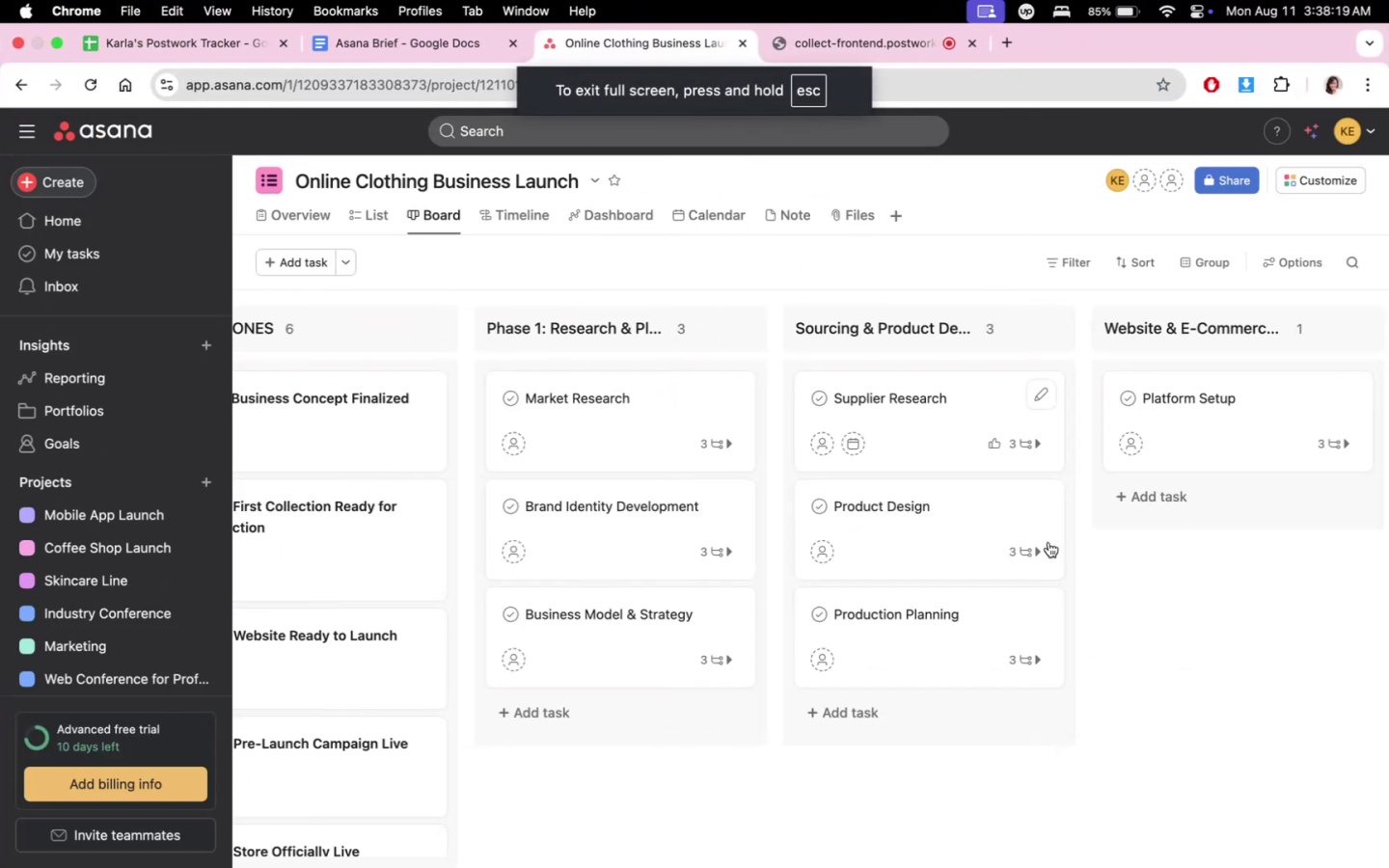 
scroll: coordinate [1195, 721], scroll_direction: down, amount: 10.0
 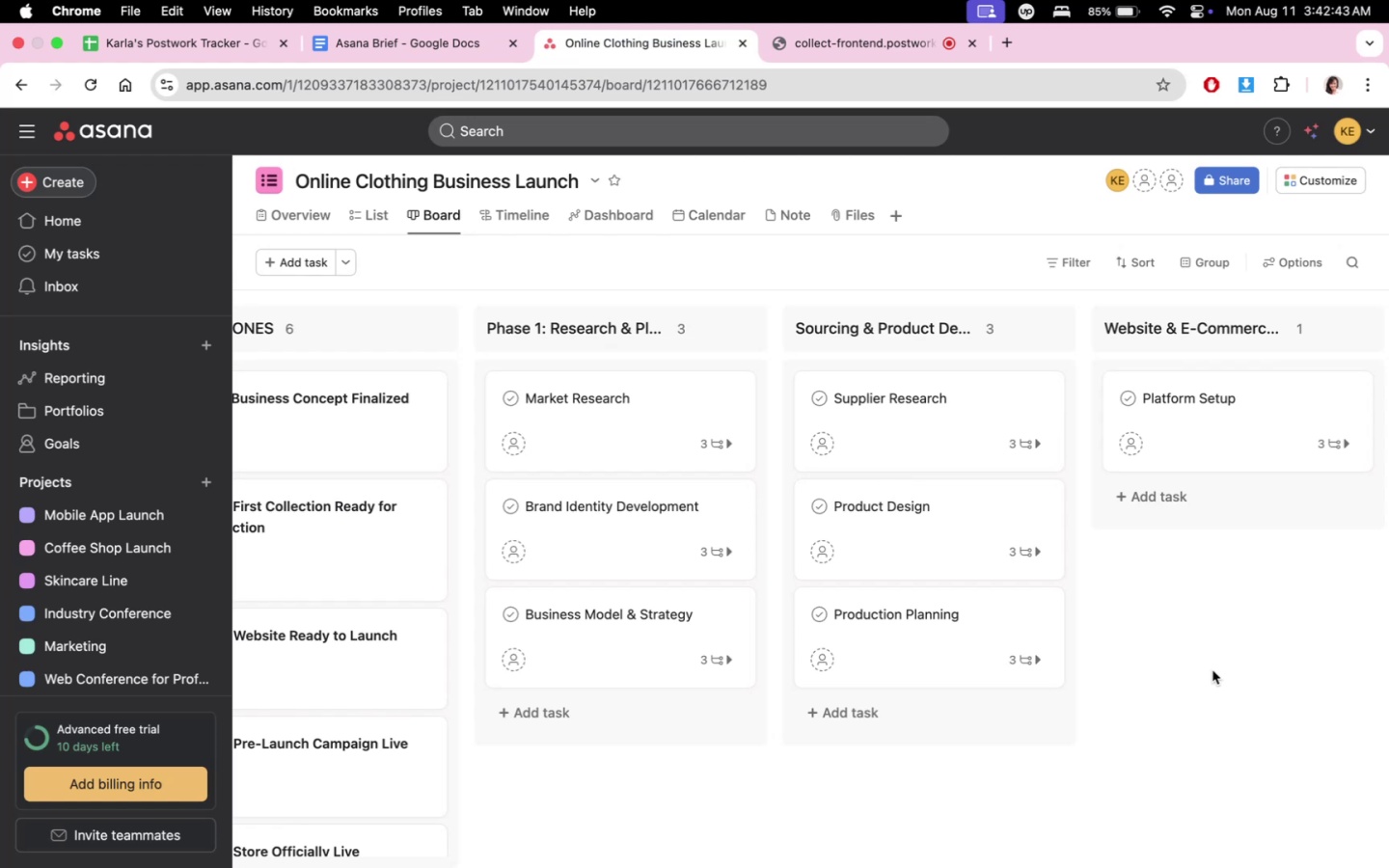 
wait(266.78)
 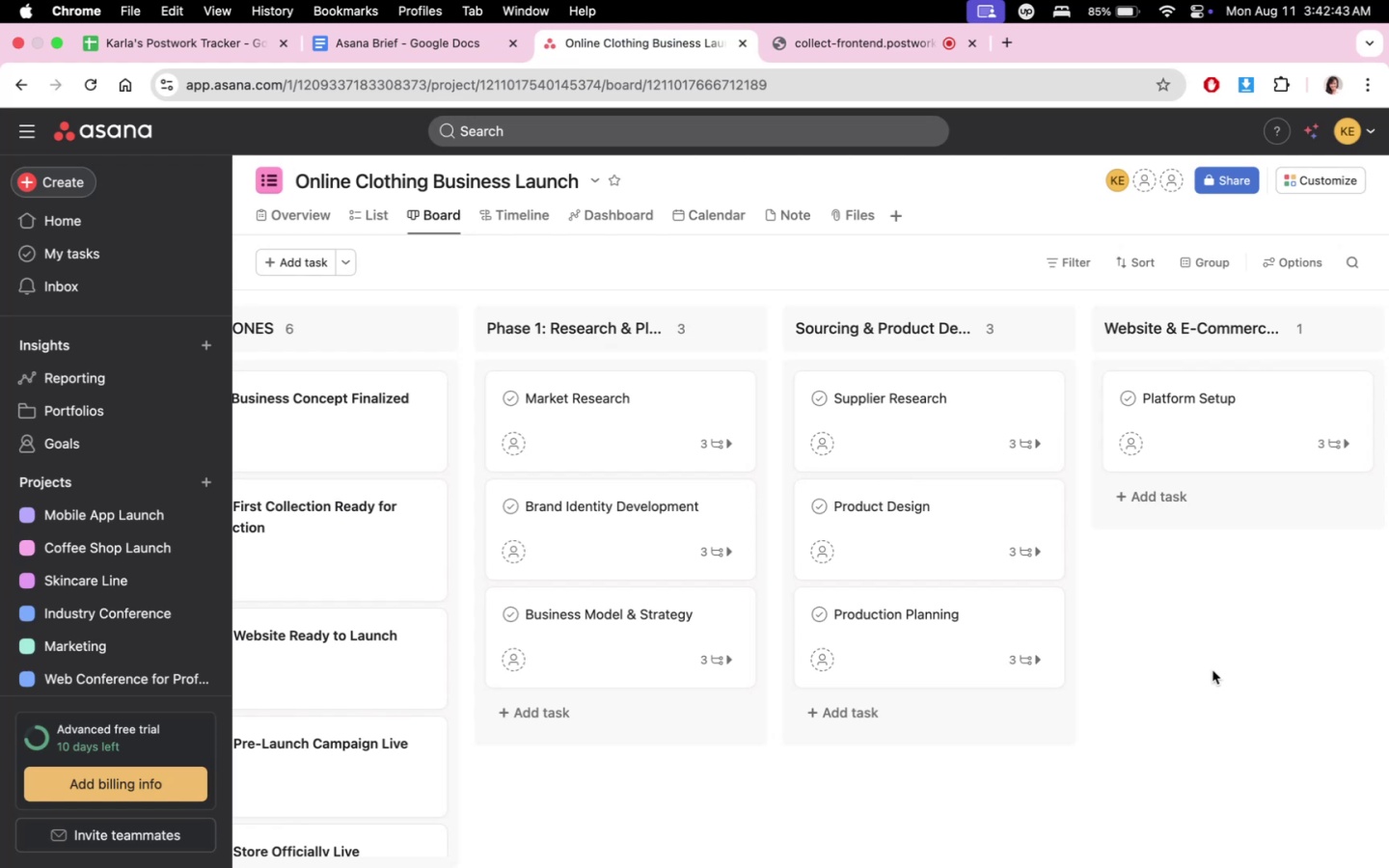 
double_click([817, 25])
 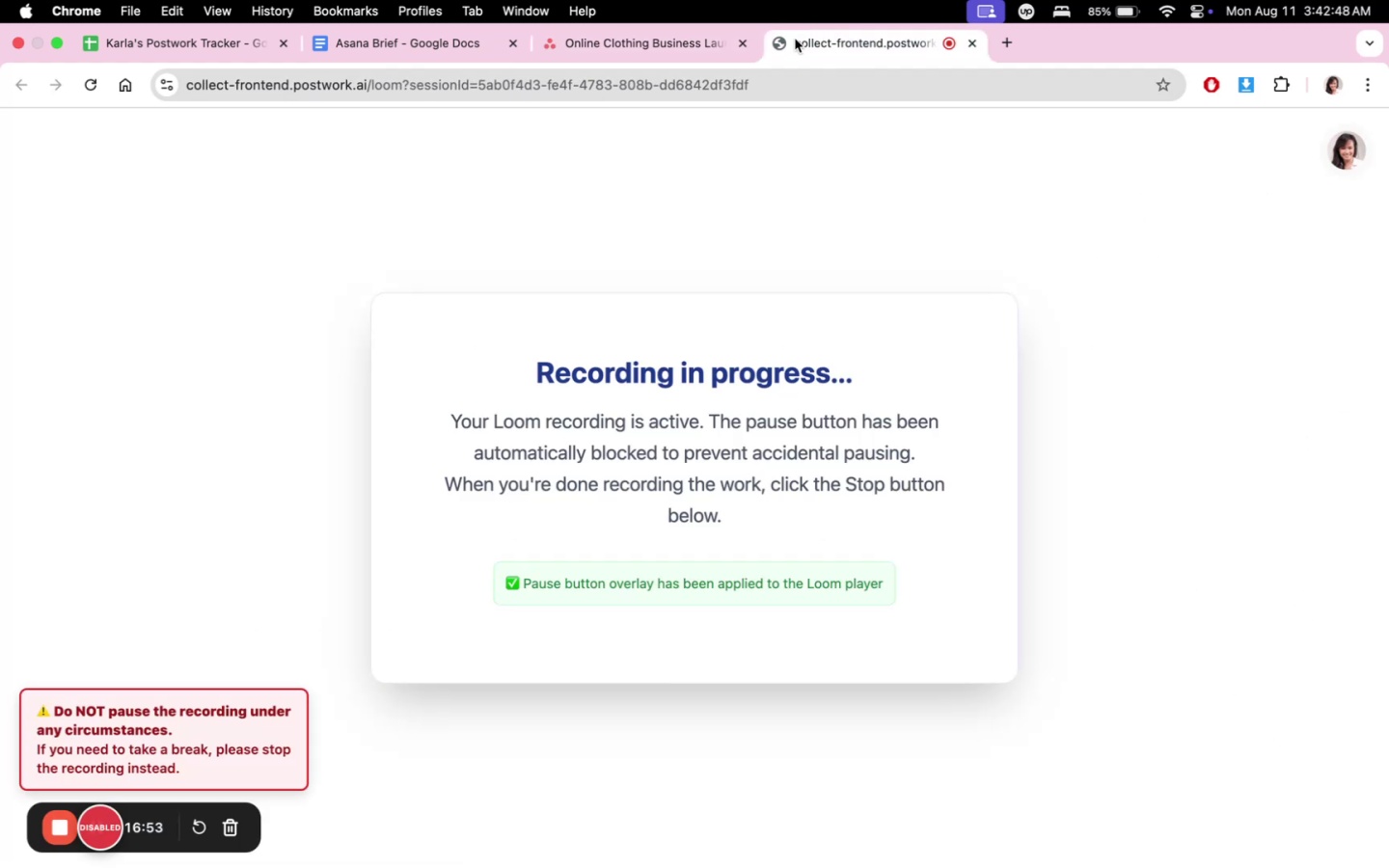 
triple_click([679, 48])
 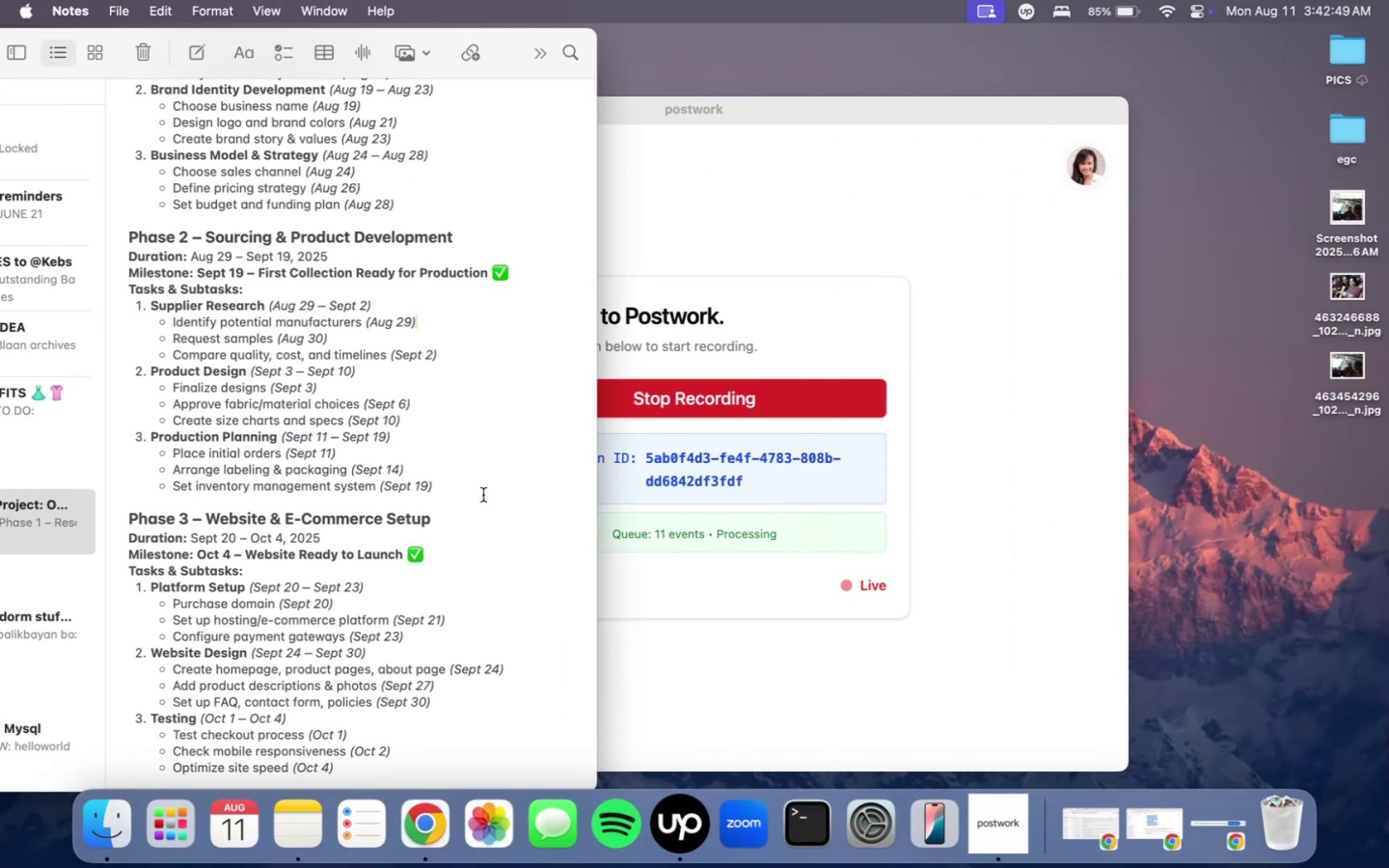 
scroll: coordinate [419, 655], scroll_direction: down, amount: 6.0
 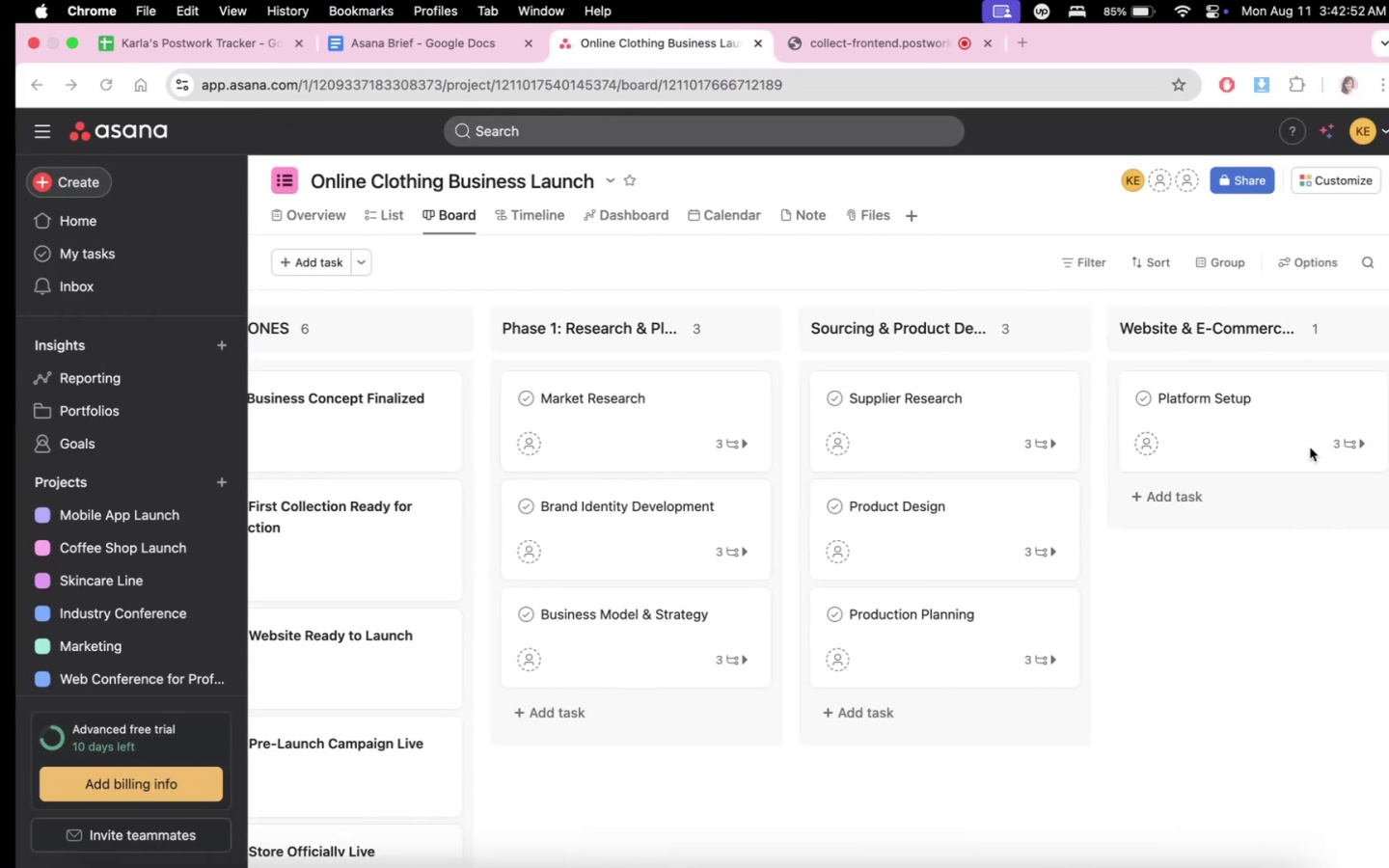 
mouse_move([1291, 455])
 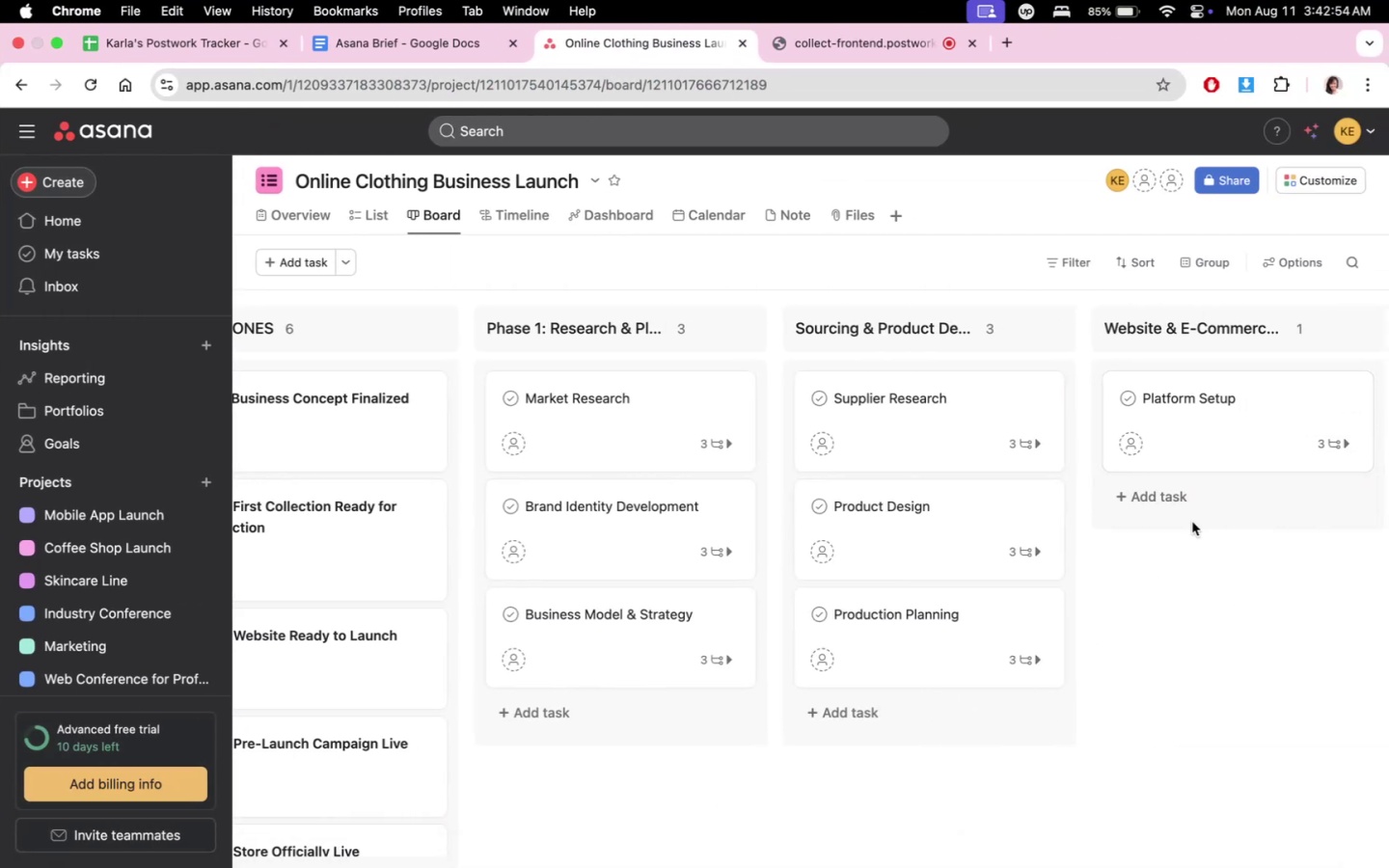 
left_click([1160, 502])
 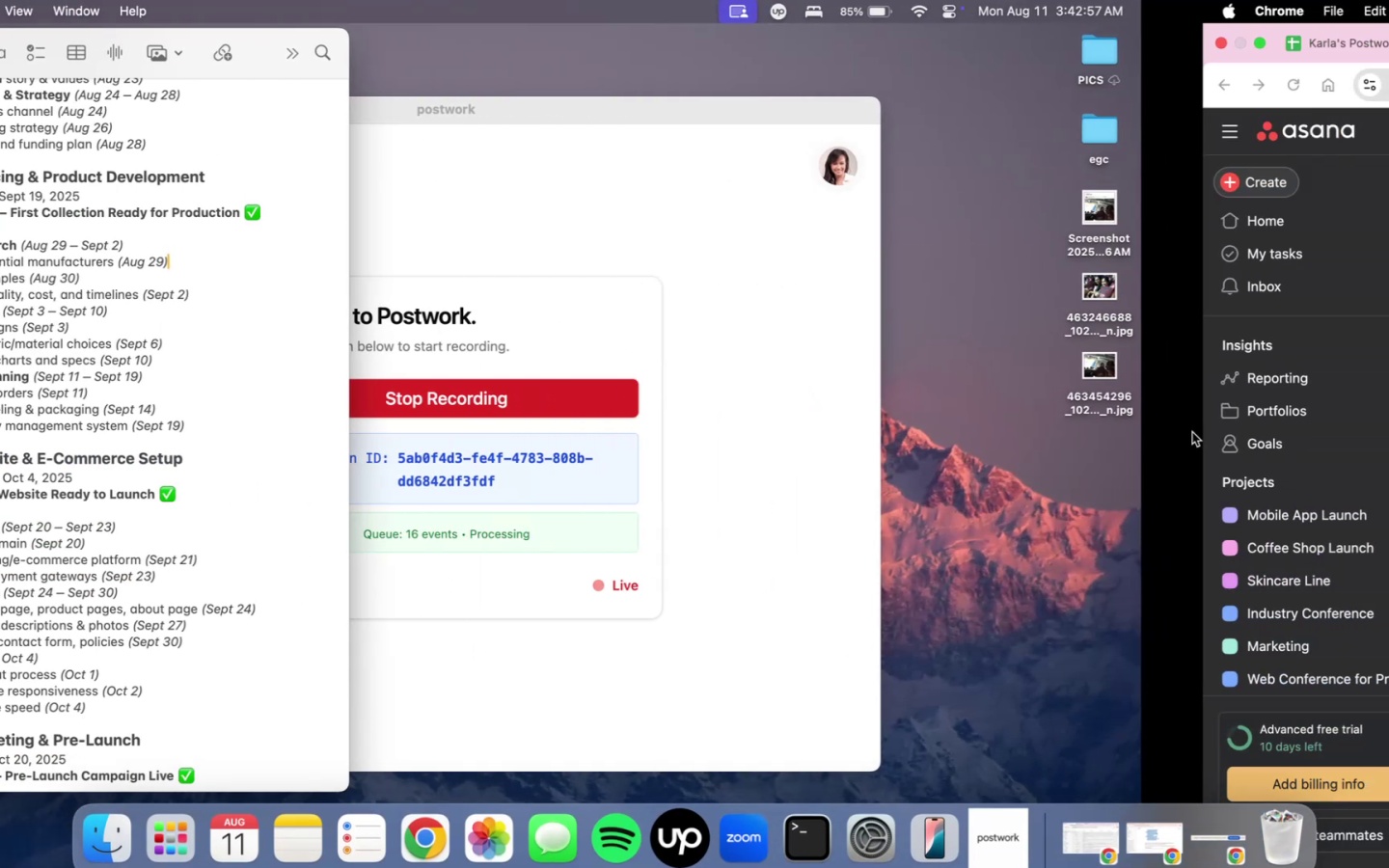 
left_click([1108, 499])
 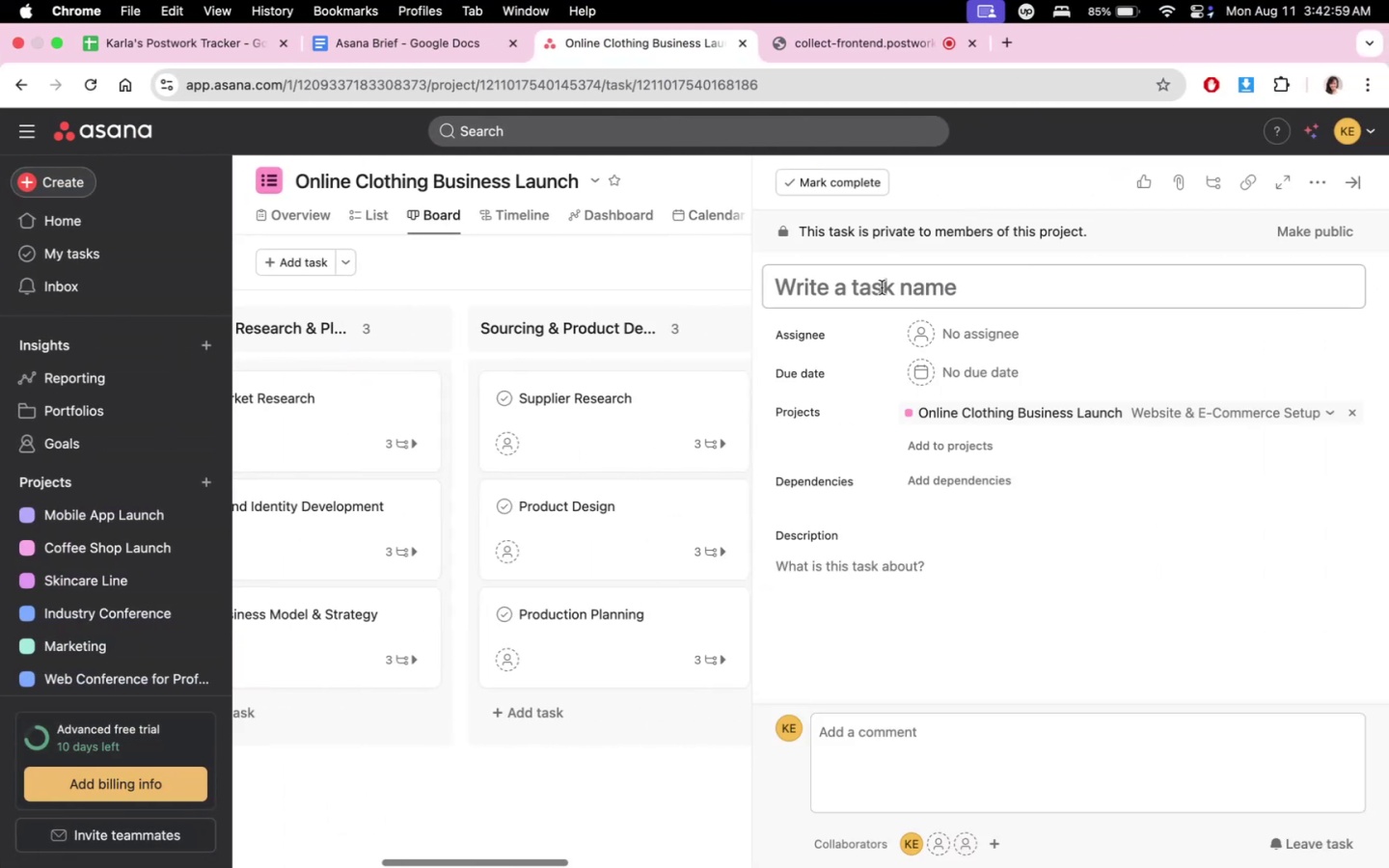 
type(Website Design)
 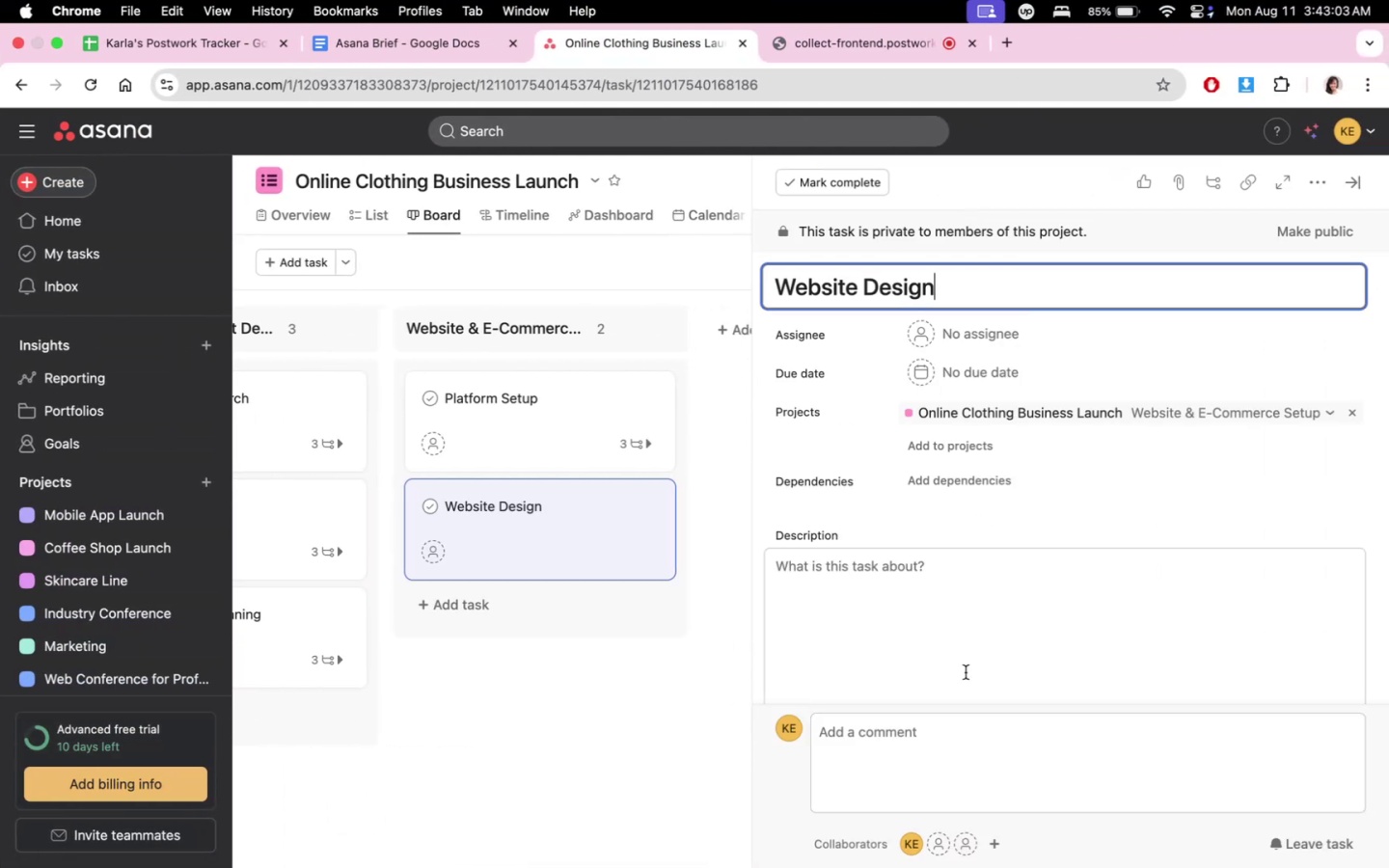 
scroll: coordinate [949, 583], scroll_direction: down, amount: 16.0
 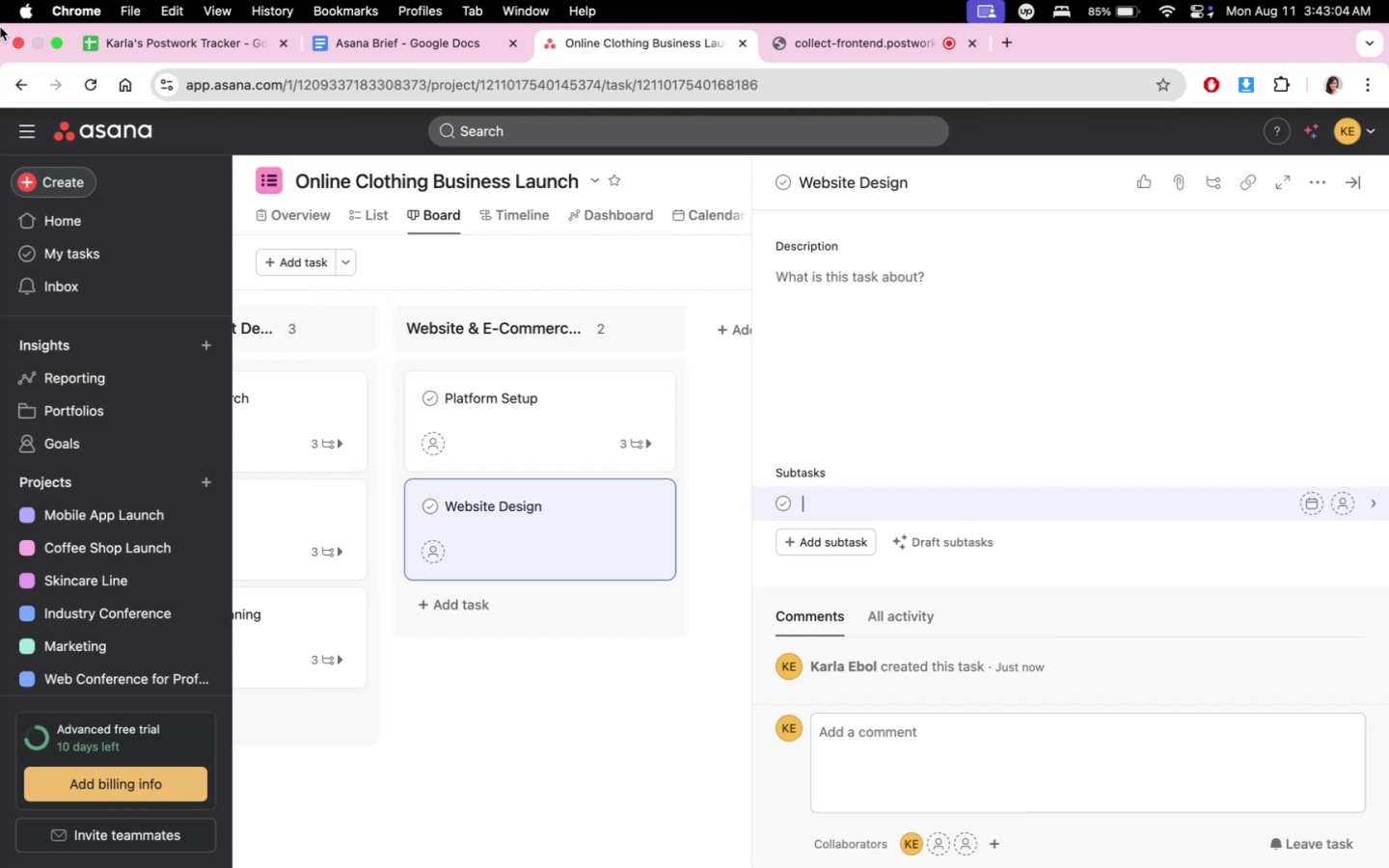 
left_click([51, 41])
 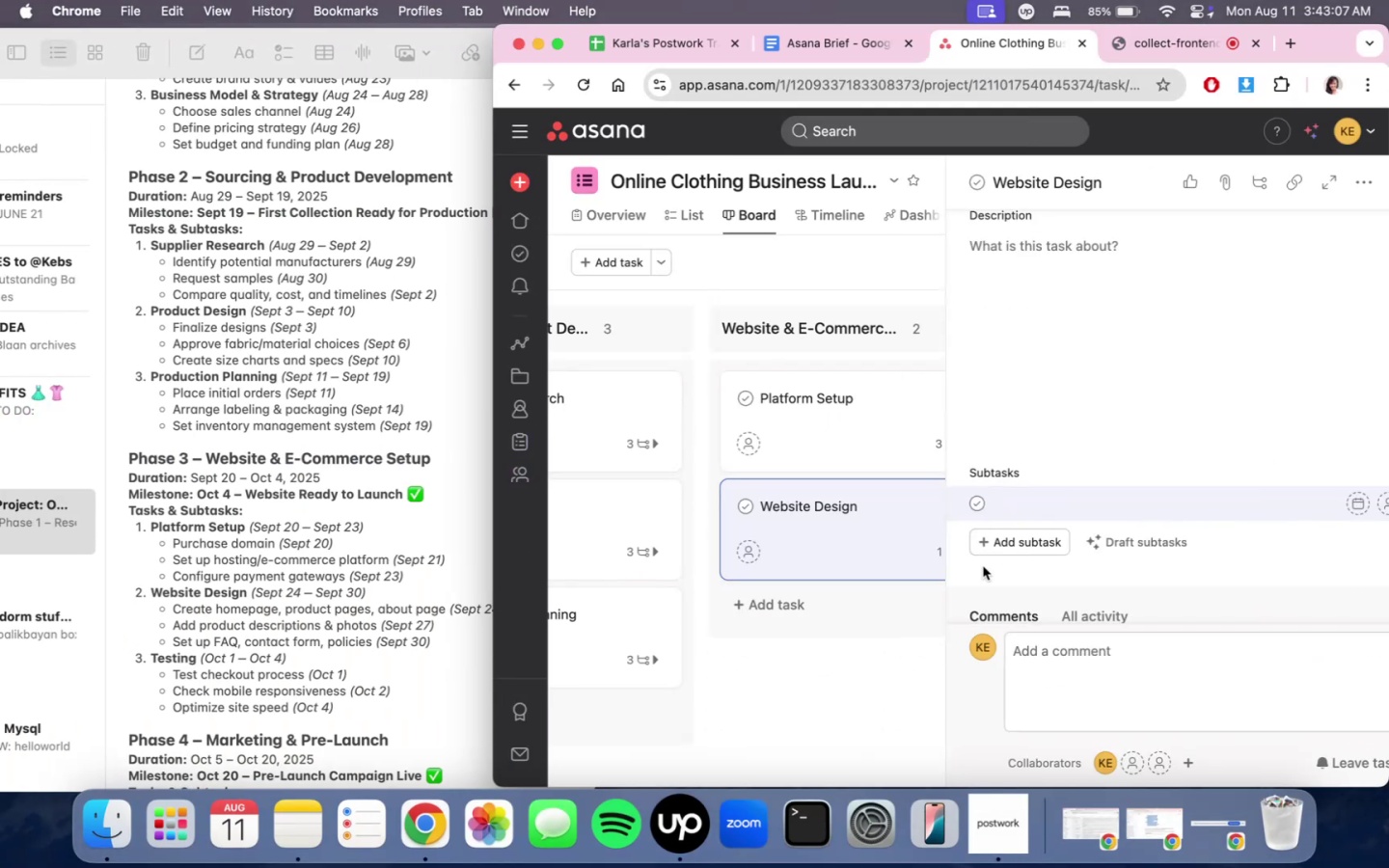 
left_click([1030, 507])
 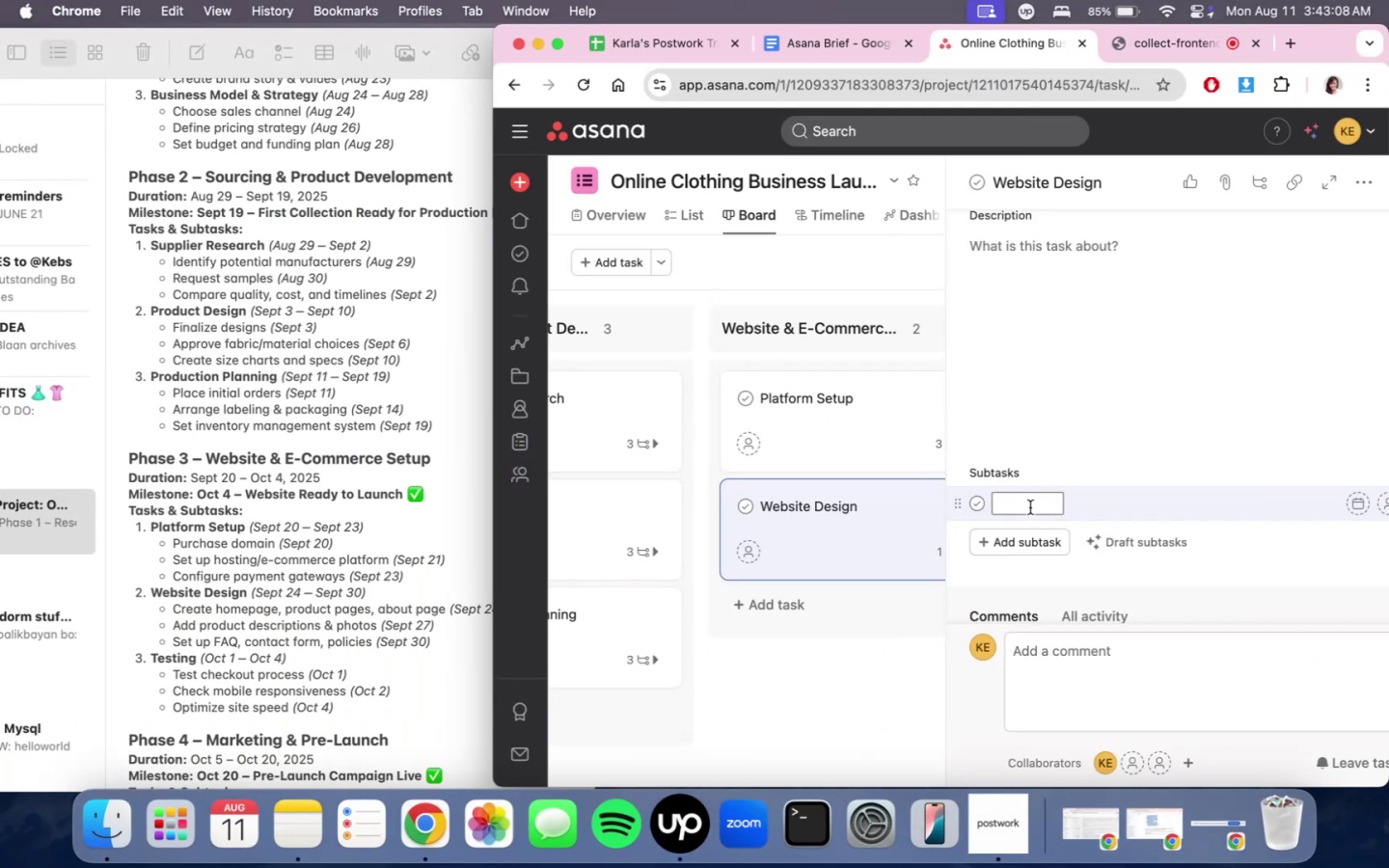 
type(Create homepage, product pages, about page)
 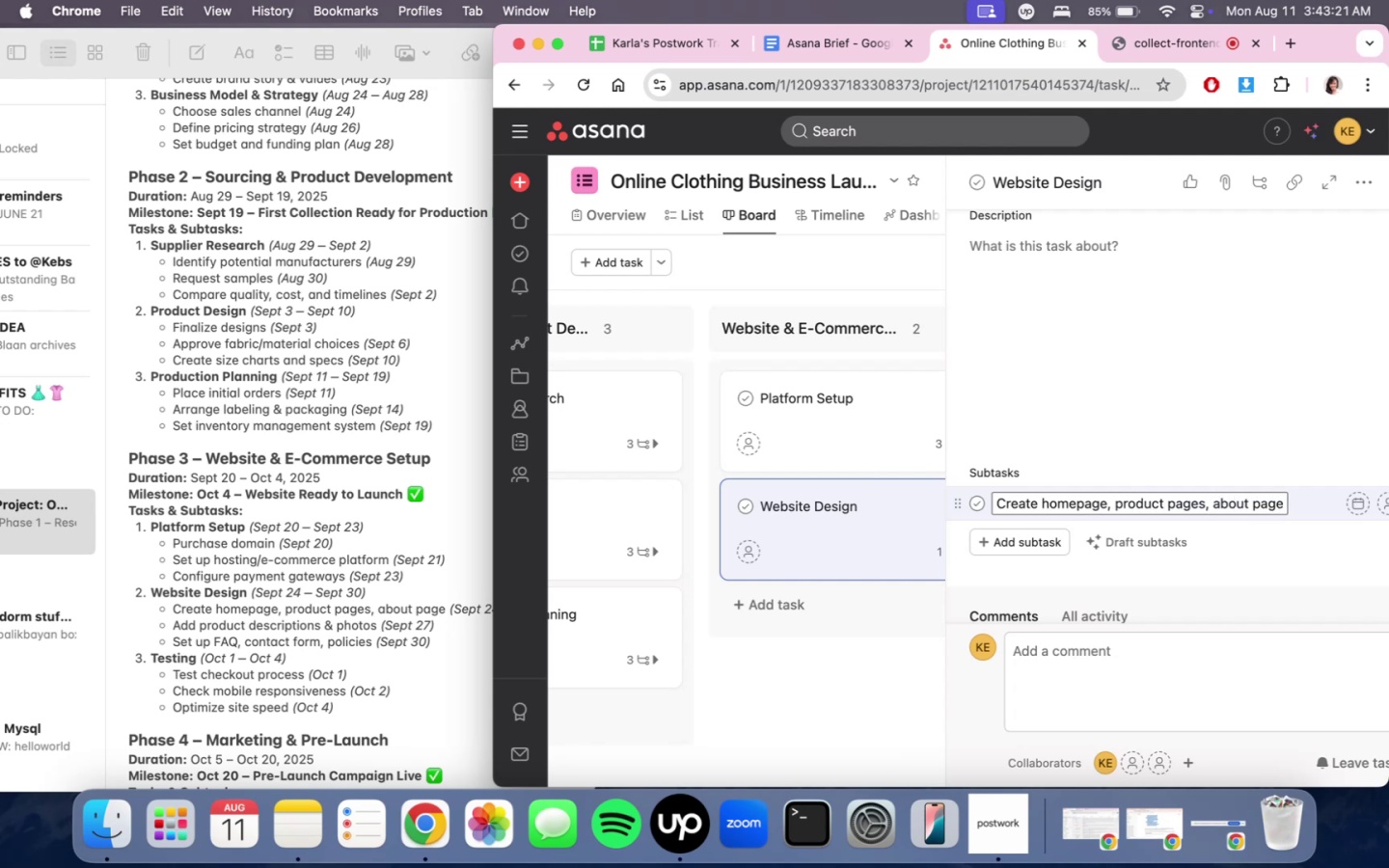 
key(Enter)
 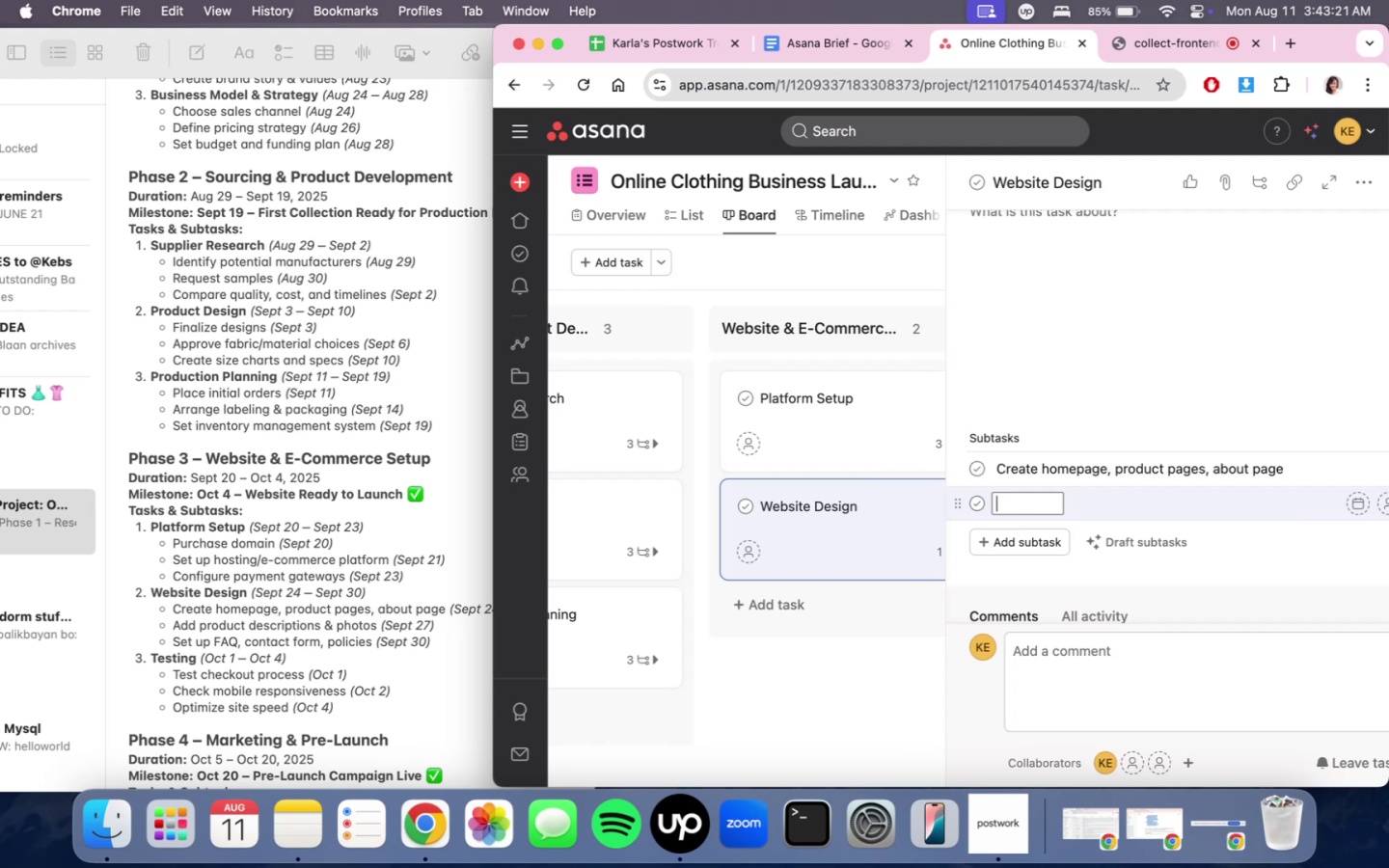 
type(Add r)
key(Backspace)
type(product descriptions and photos)
 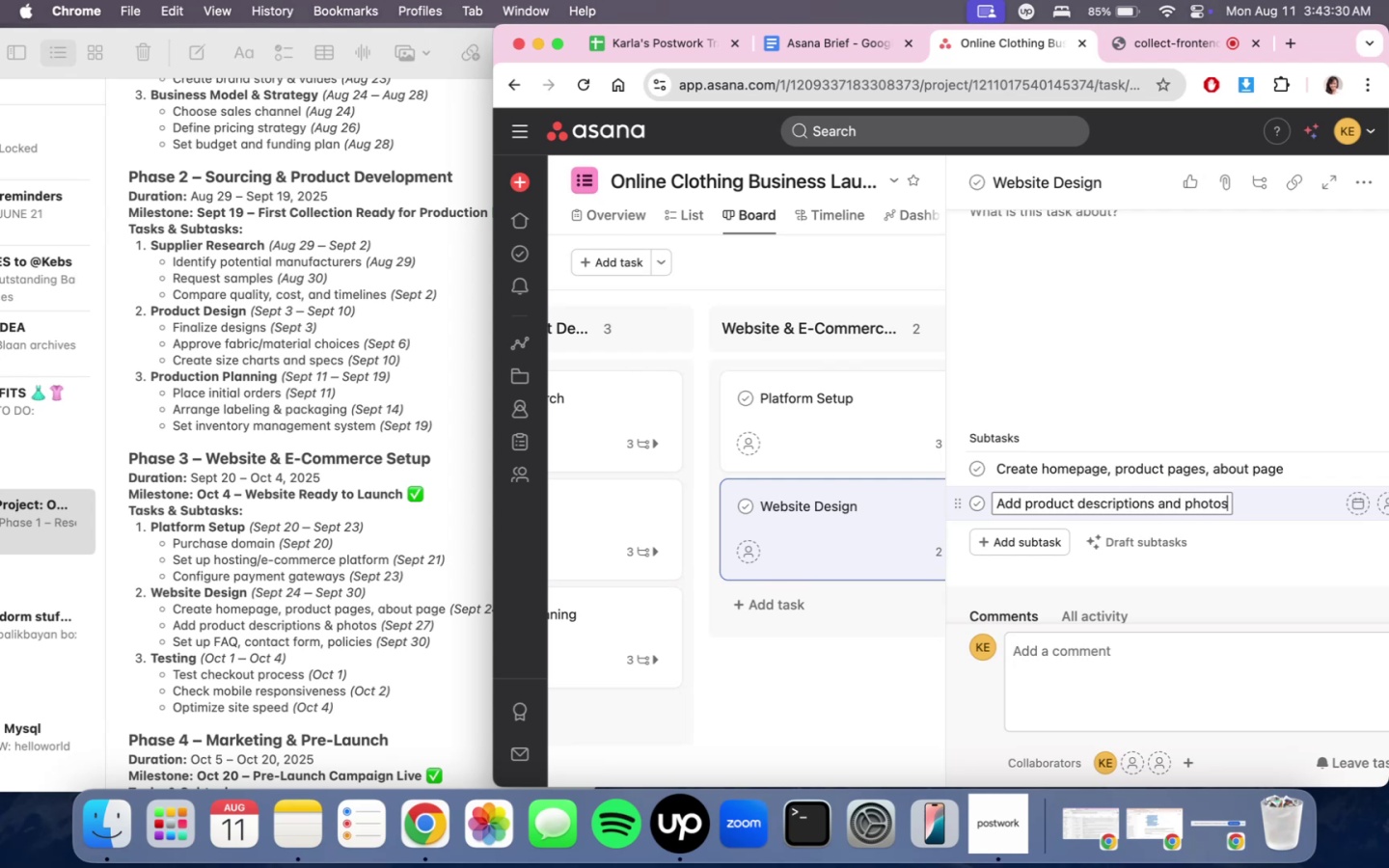 
key(Enter)
 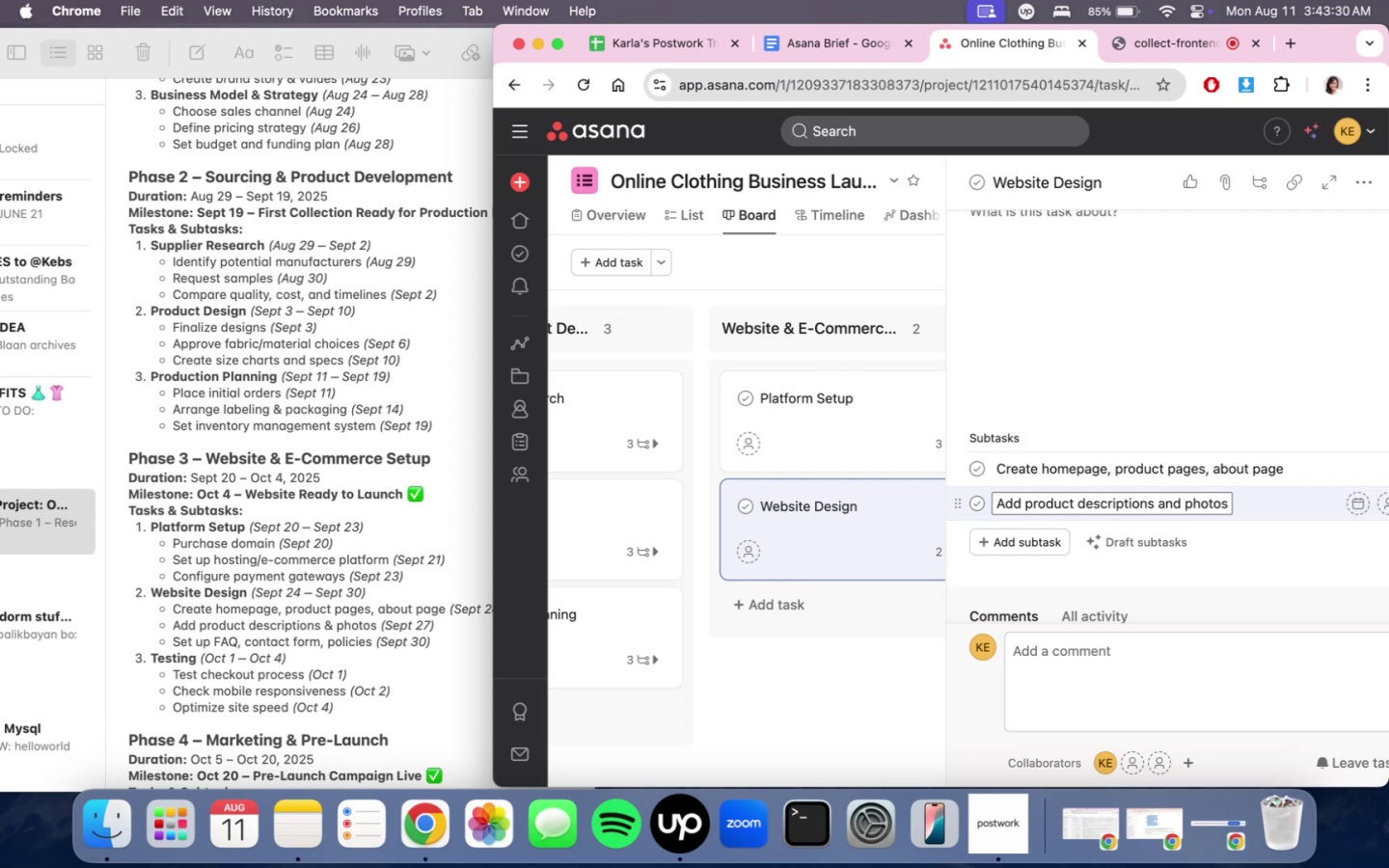 
type(Set up FAQ, contact form, policies)
 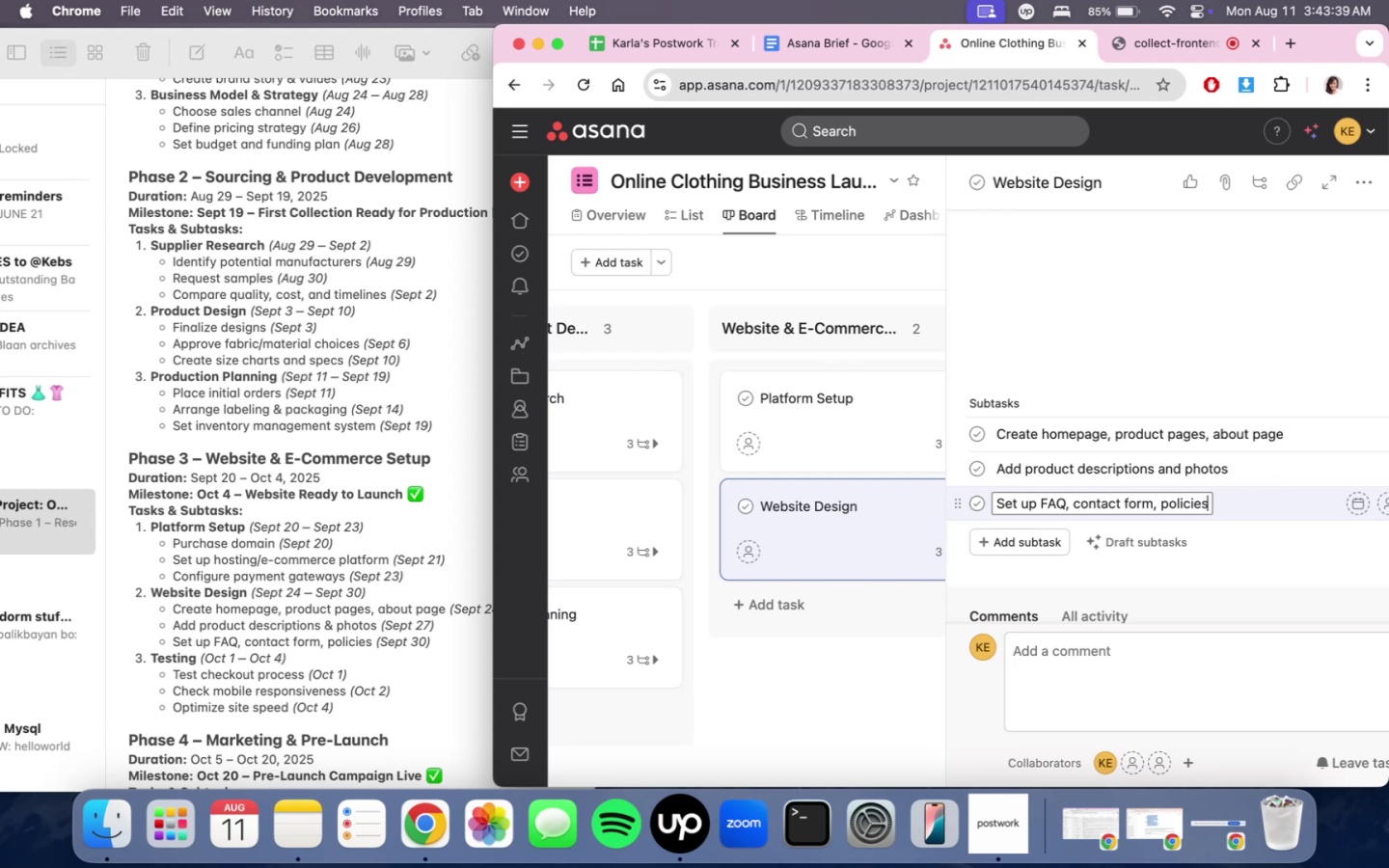 
left_click([784, 600])
 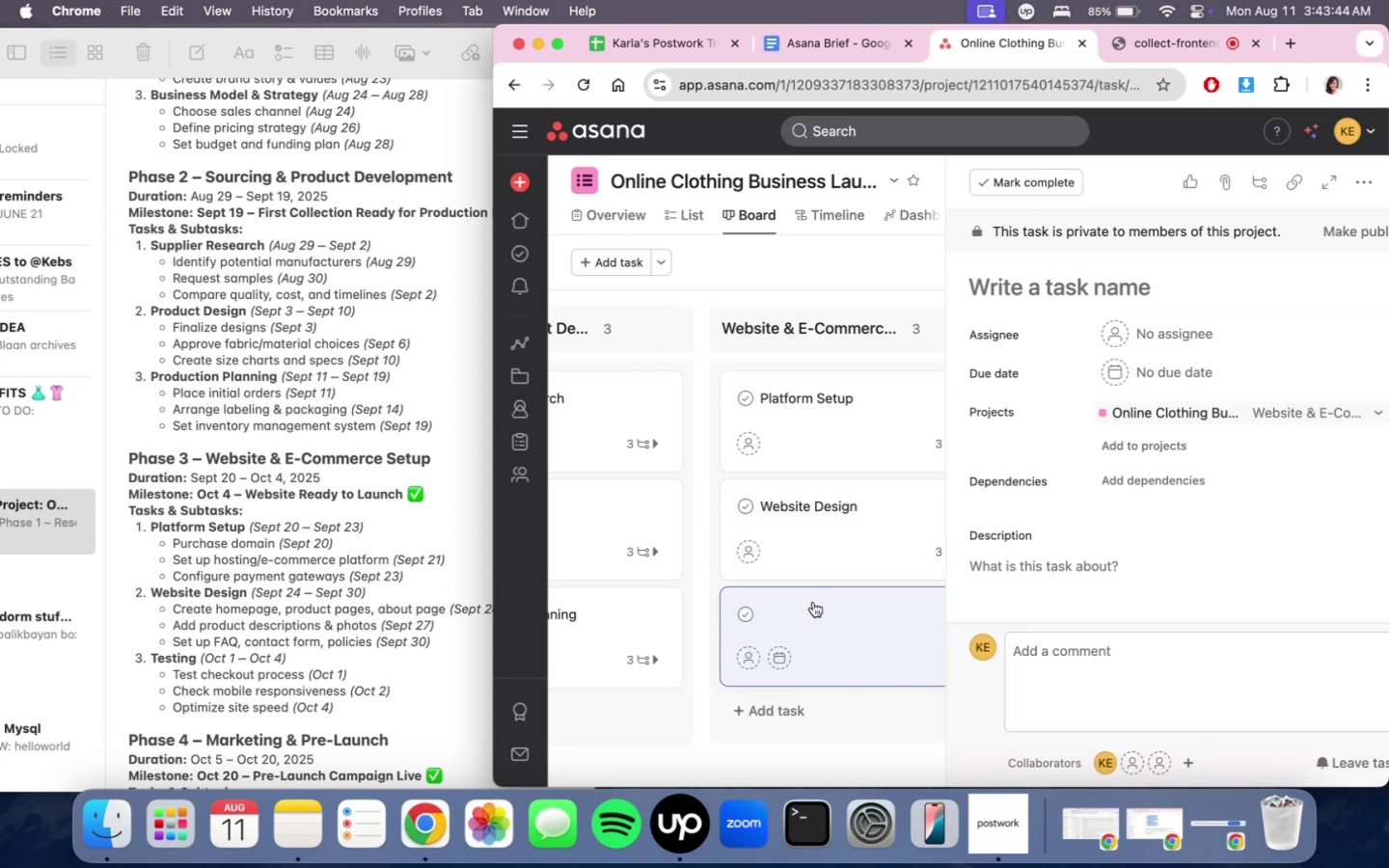 
type(Testing)
 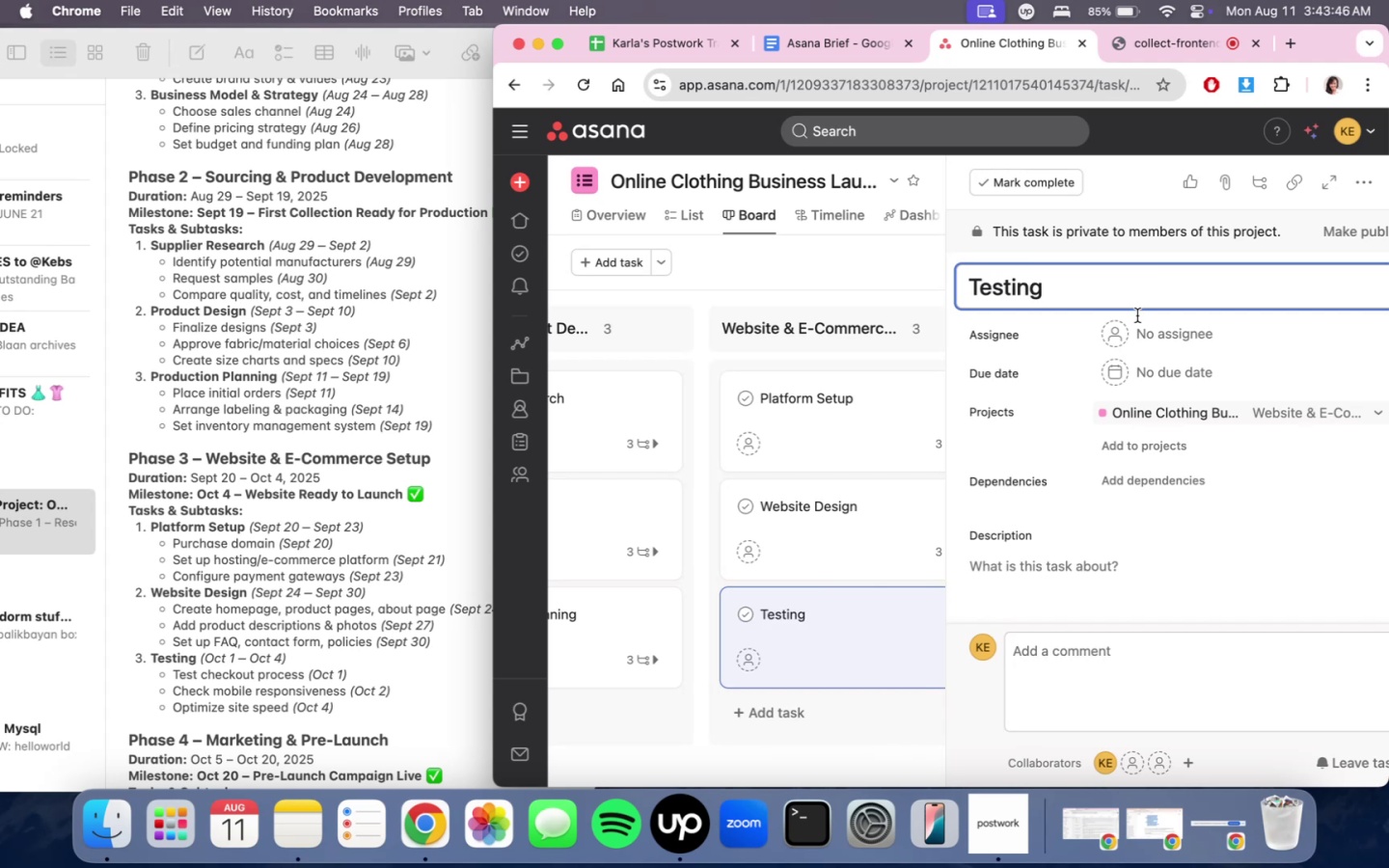 
scroll: coordinate [1209, 446], scroll_direction: down, amount: 10.0
 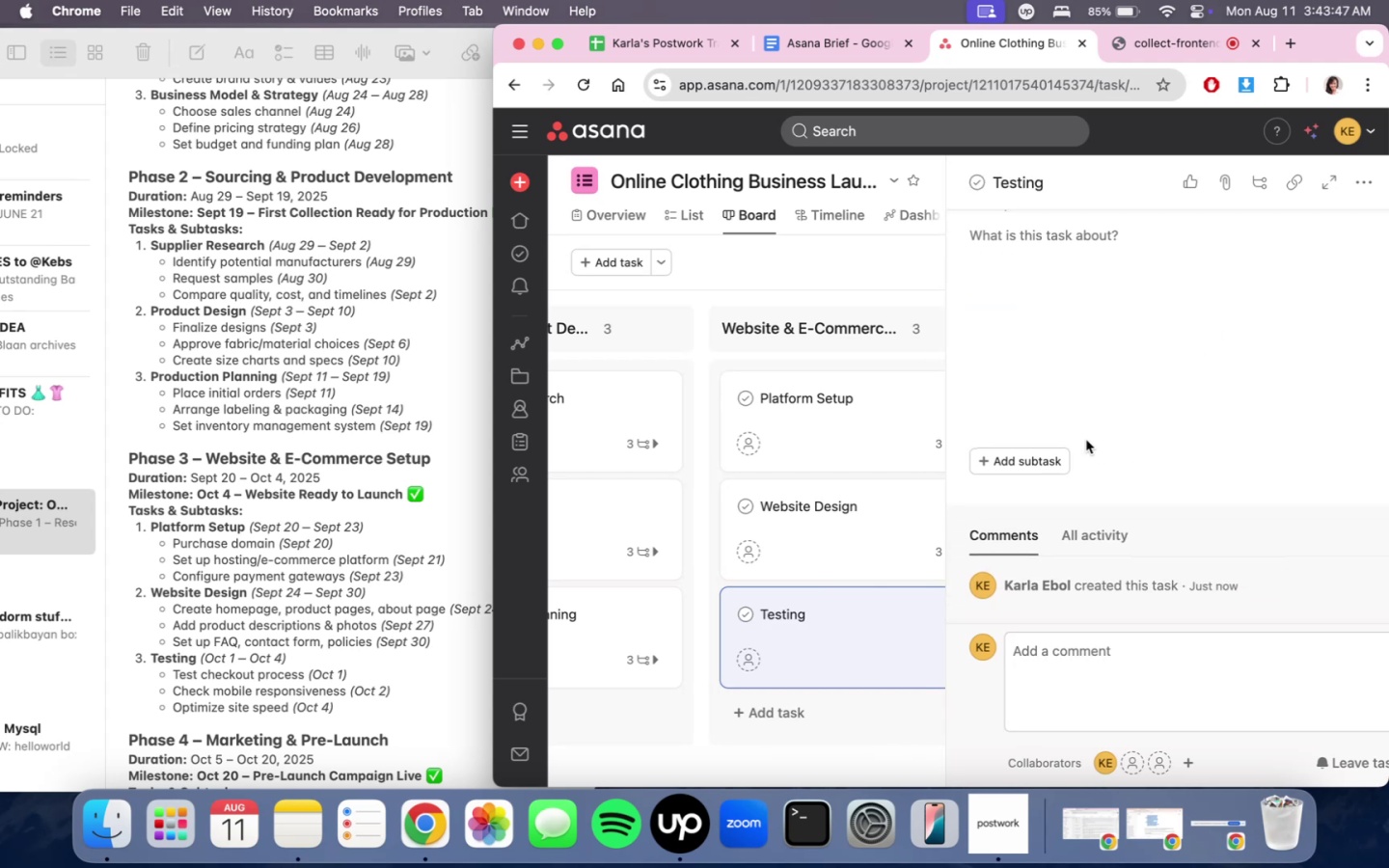 
left_click([1039, 453])
 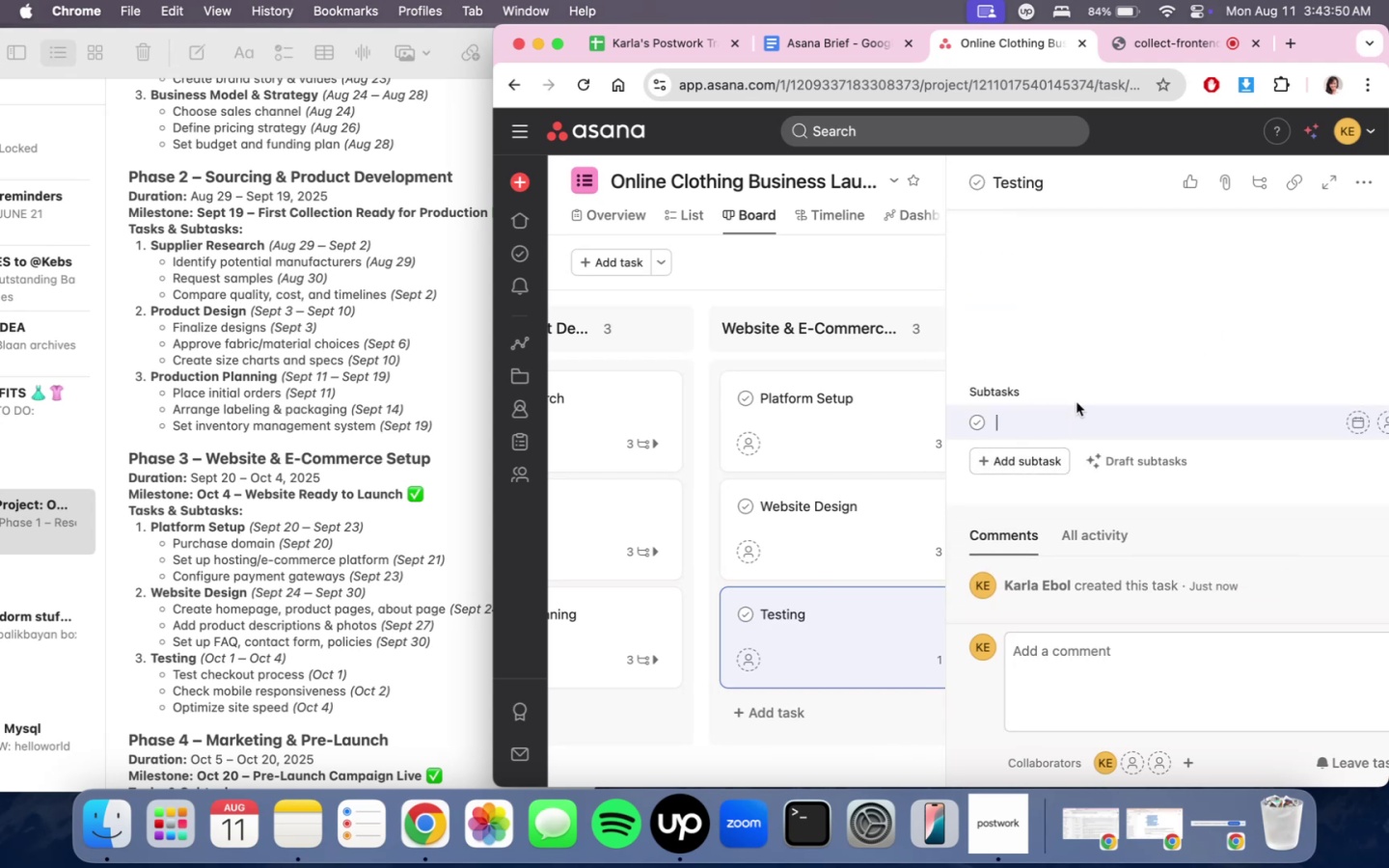 
left_click([1022, 420])
 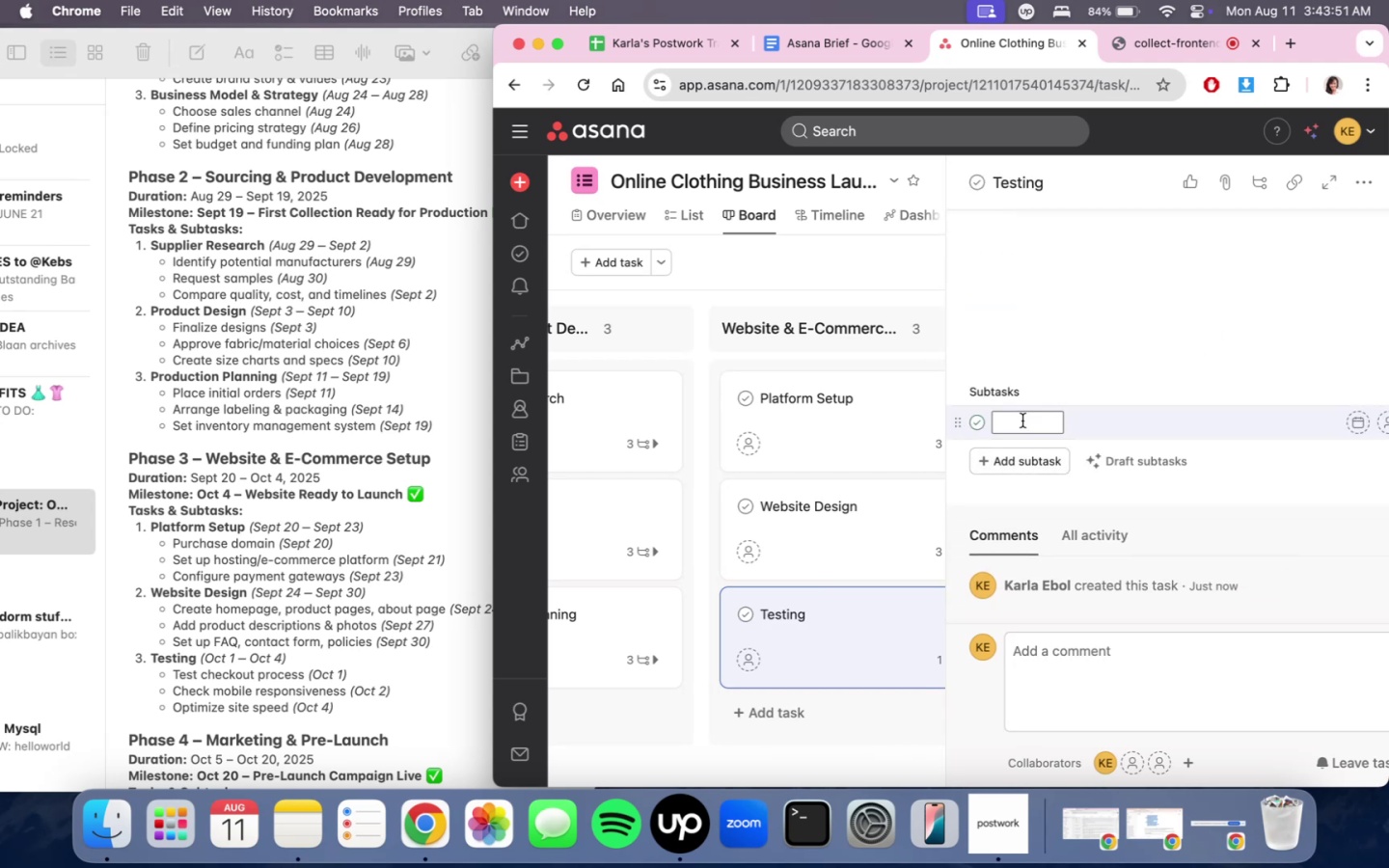 
type(Test checkout process)
 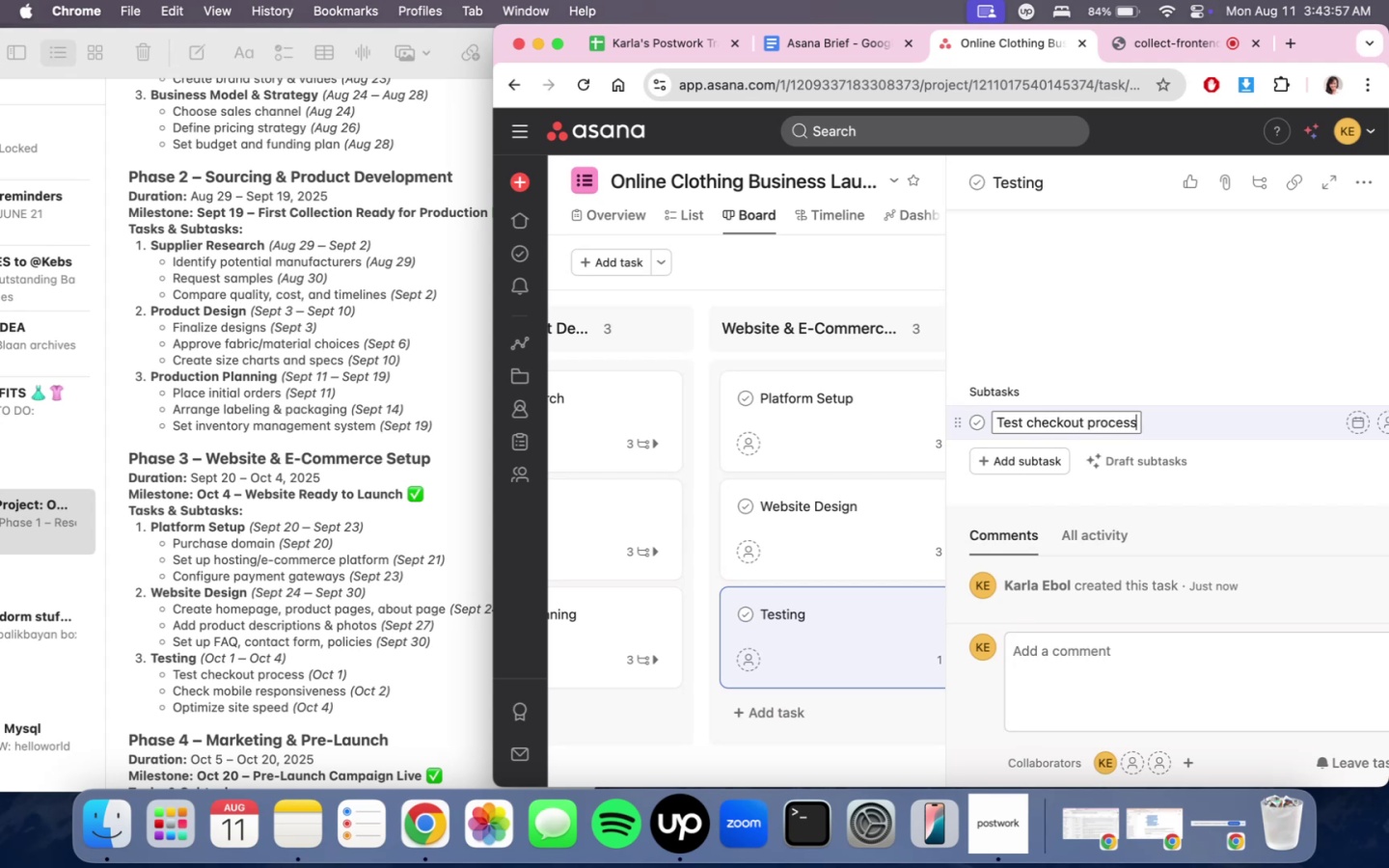 
key(Enter)
 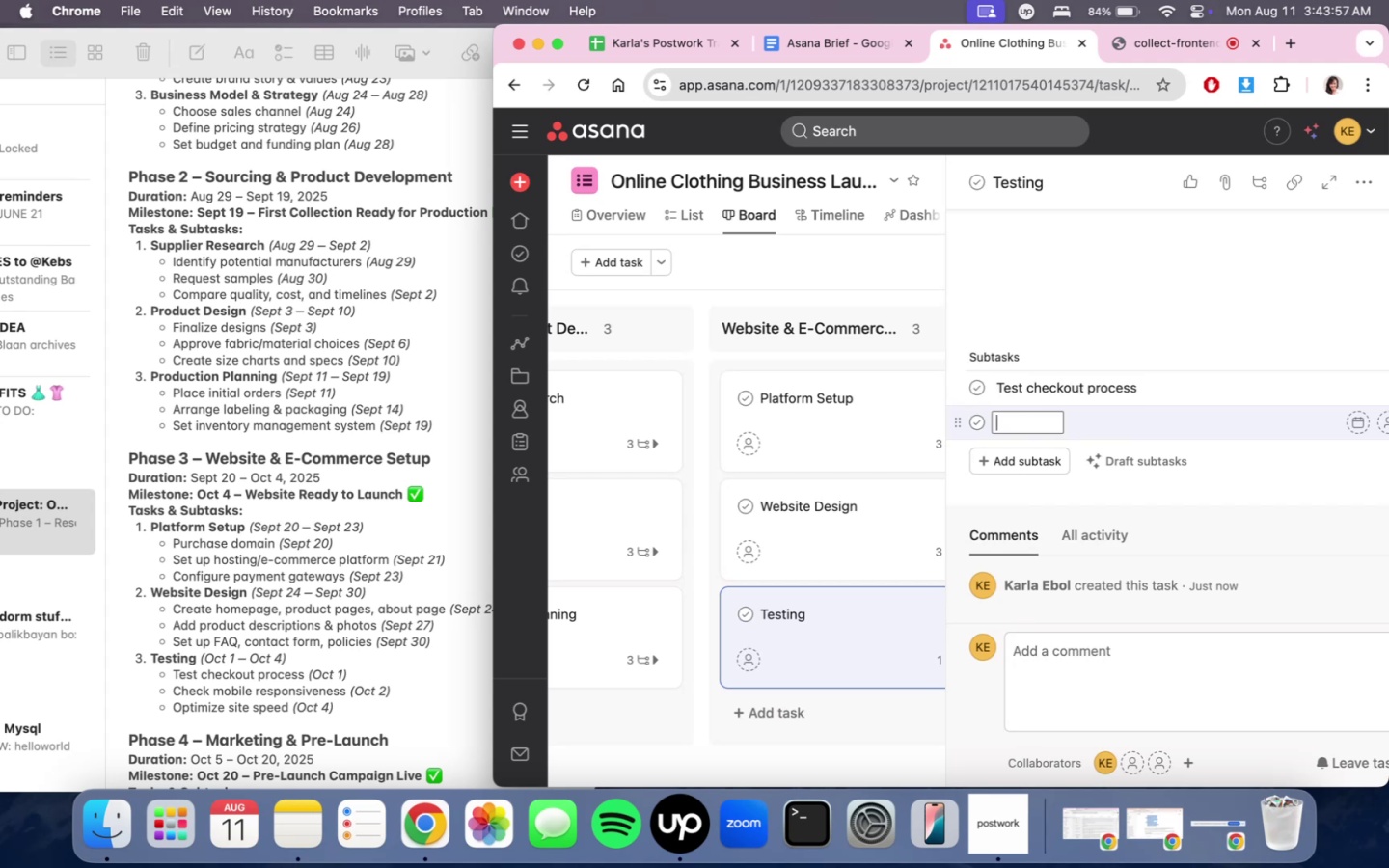 
type(Check mobile rsp)
key(Backspace)
key(Backspace)
type(esponsiveness)
 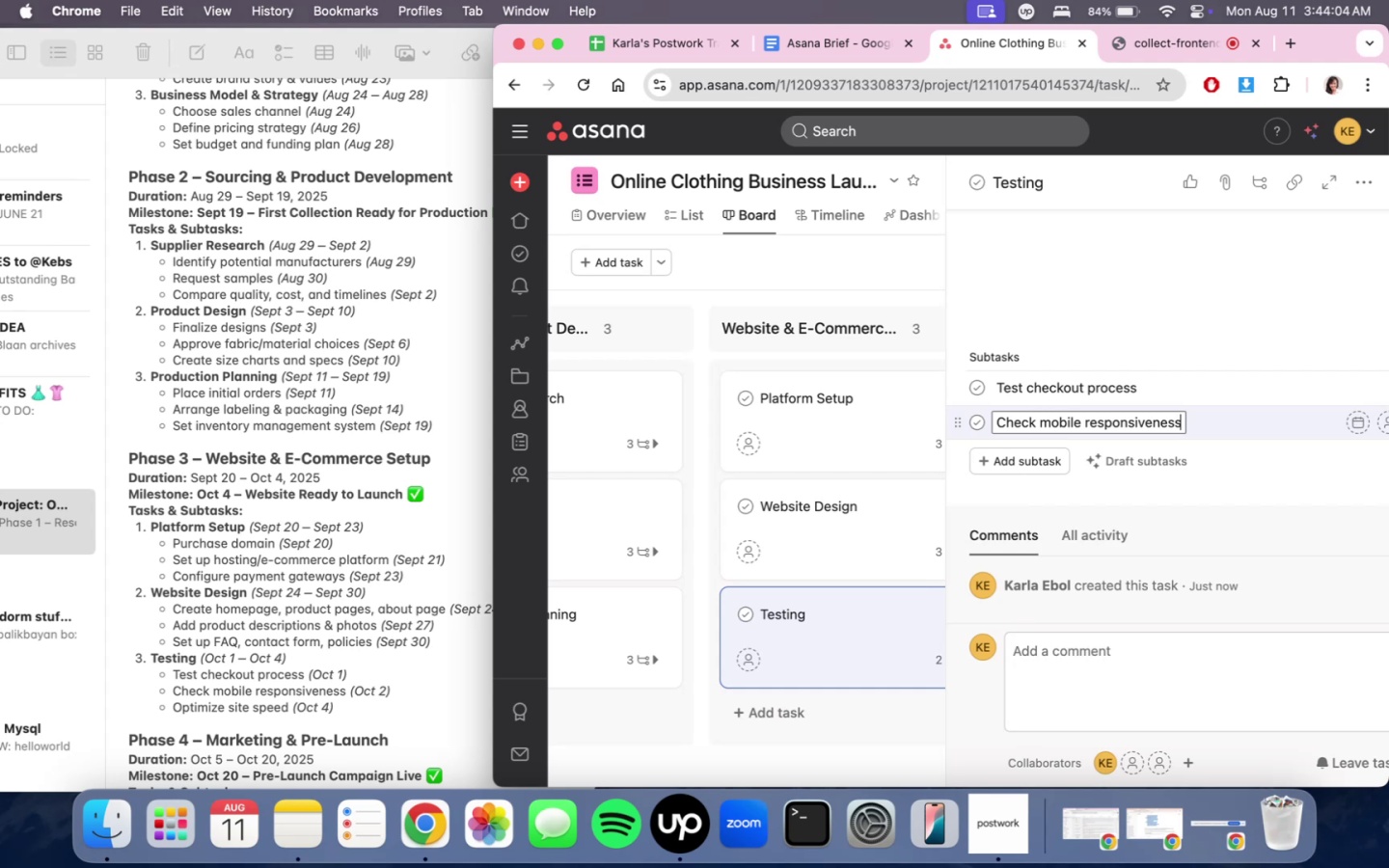 
key(Enter)
 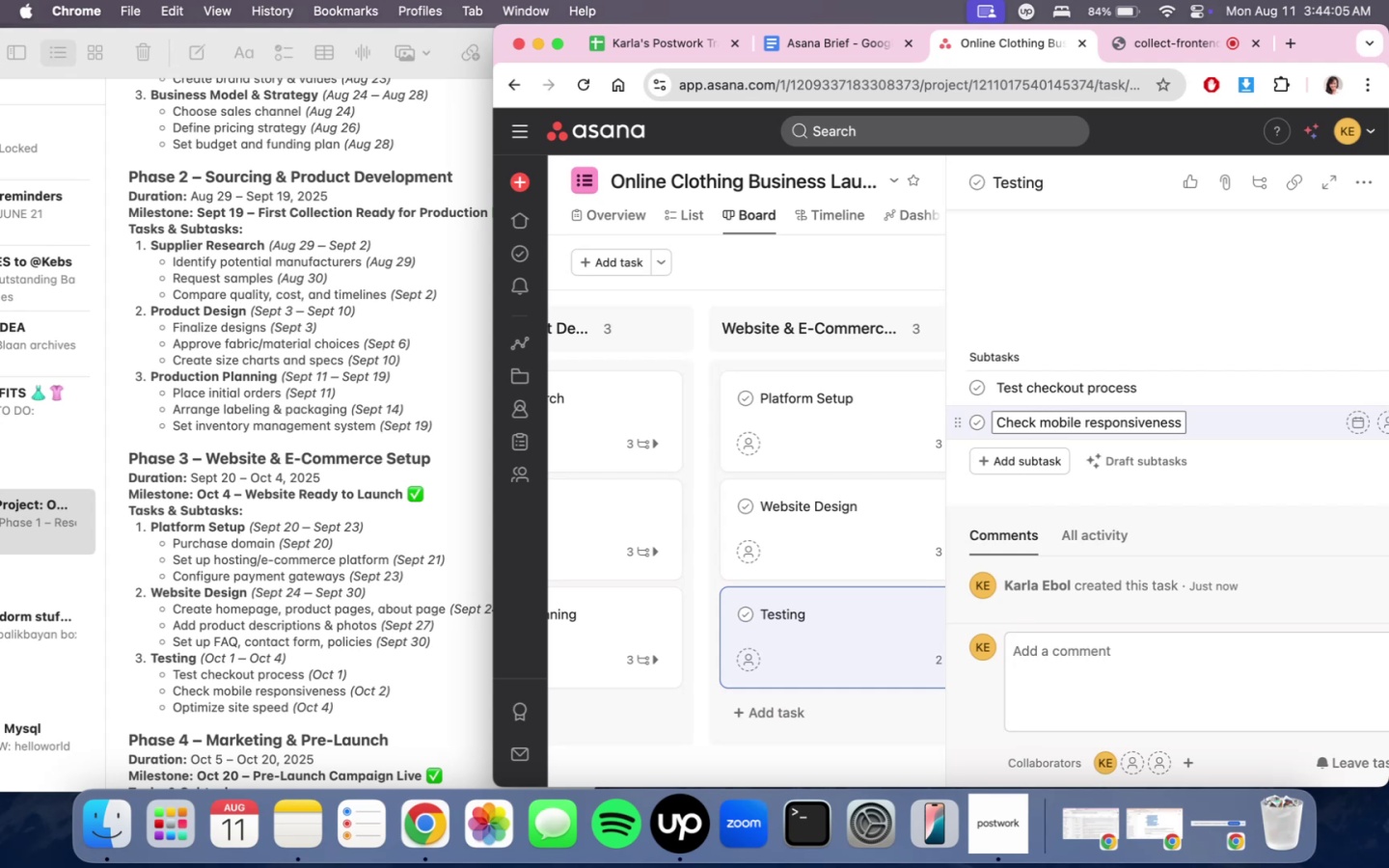 
type(Optimize size speed)
 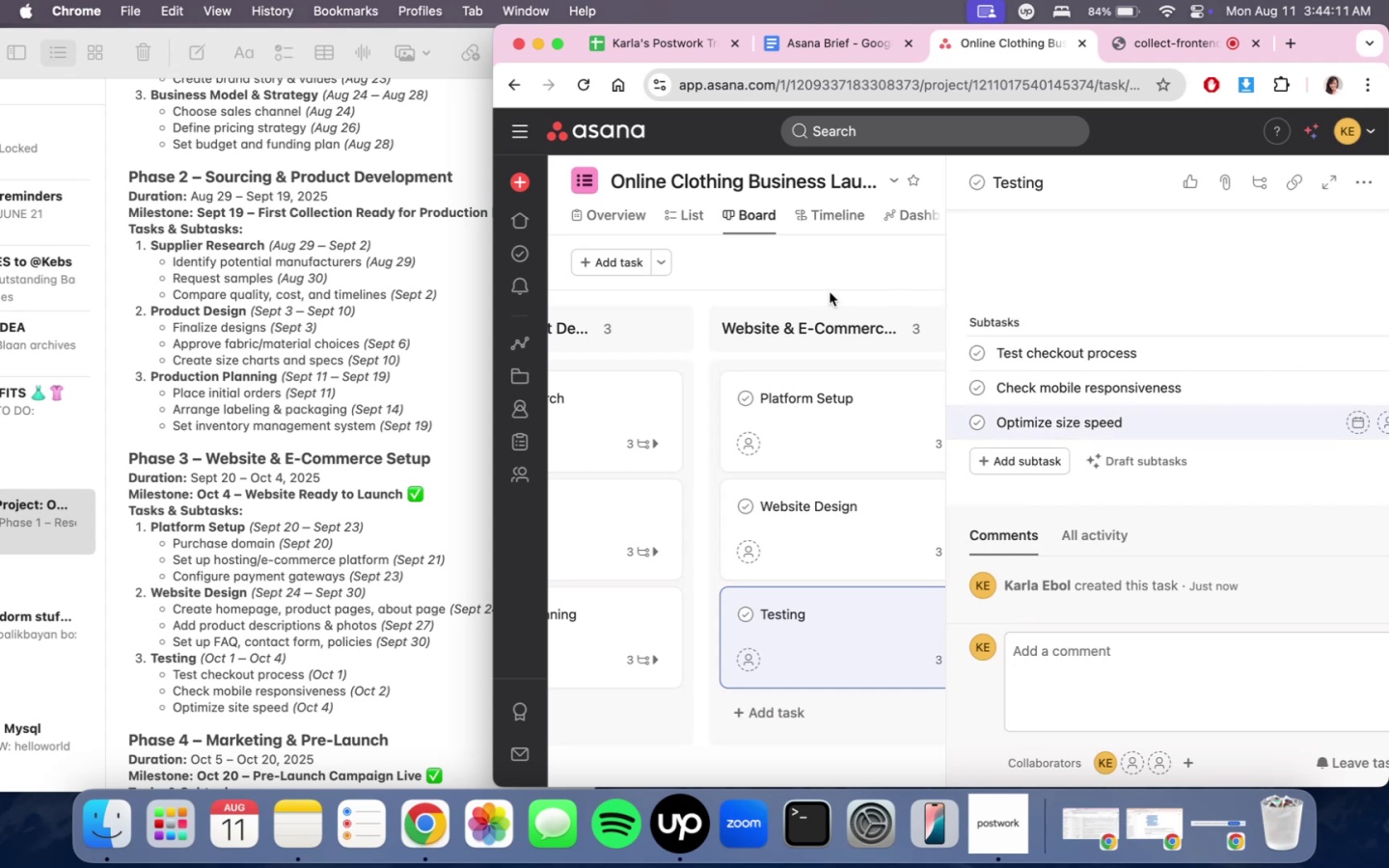 
scroll: coordinate [1108, 583], scroll_direction: up, amount: 8.0
 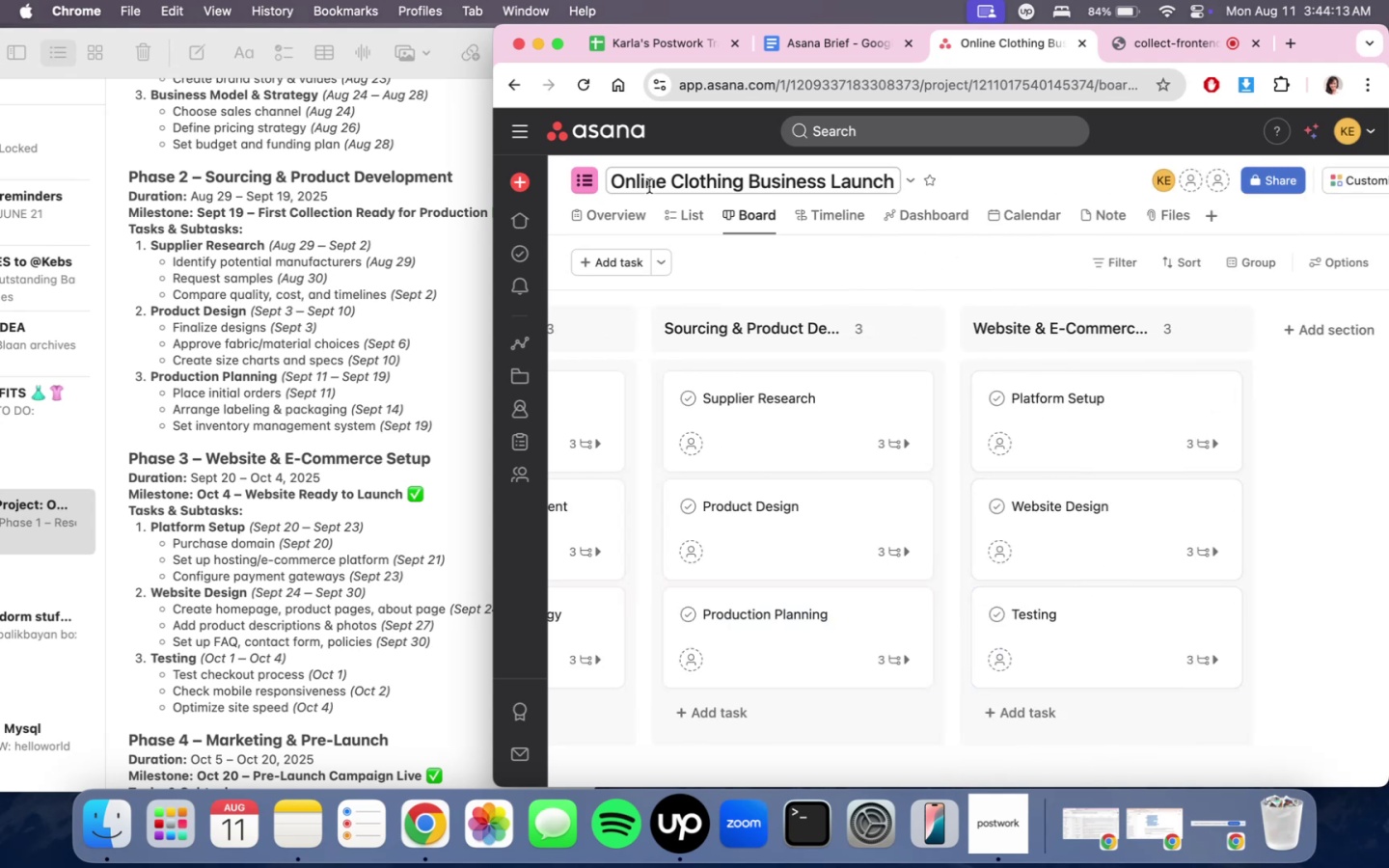 
left_click([669, 215])
 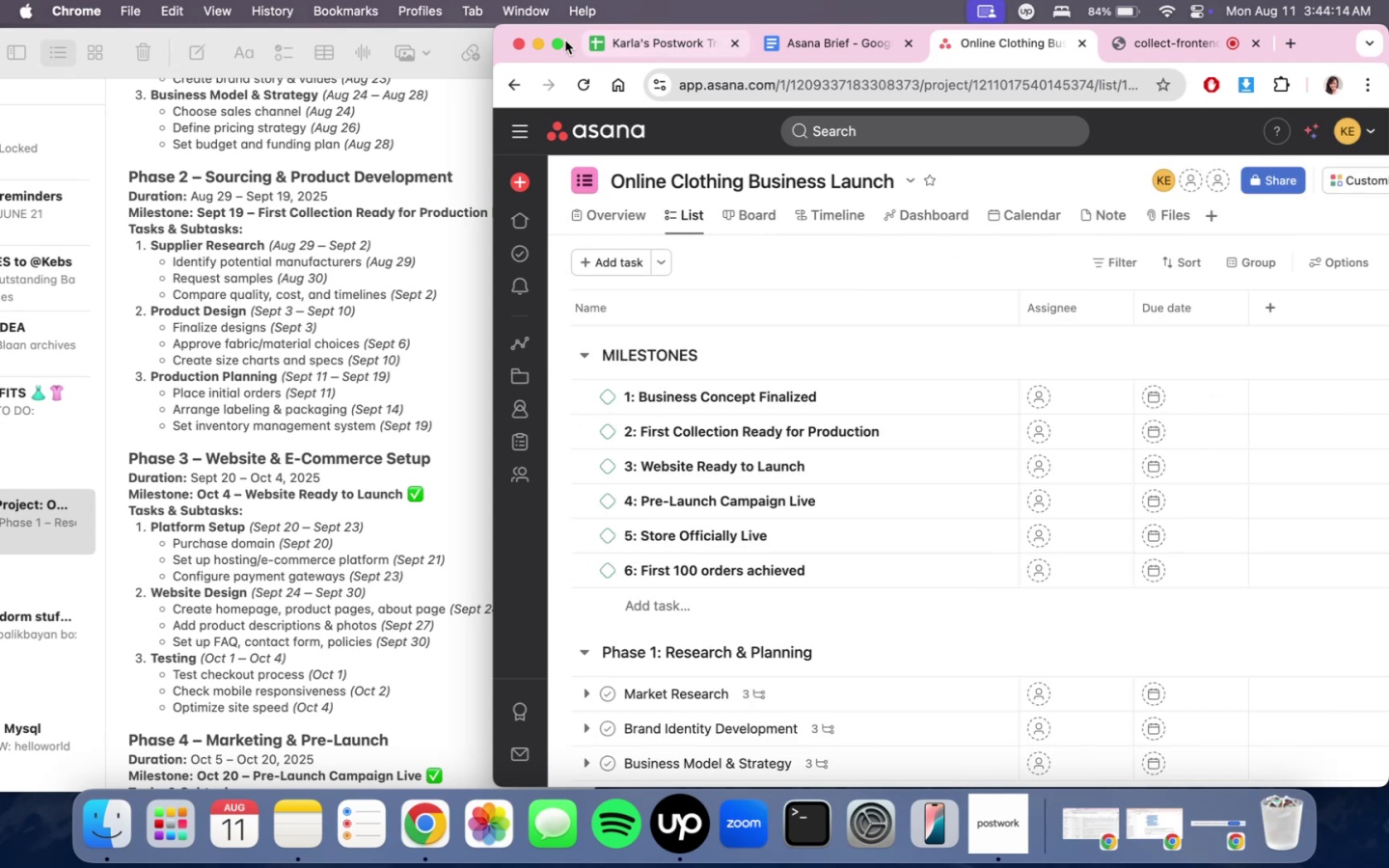 
left_click([558, 44])
 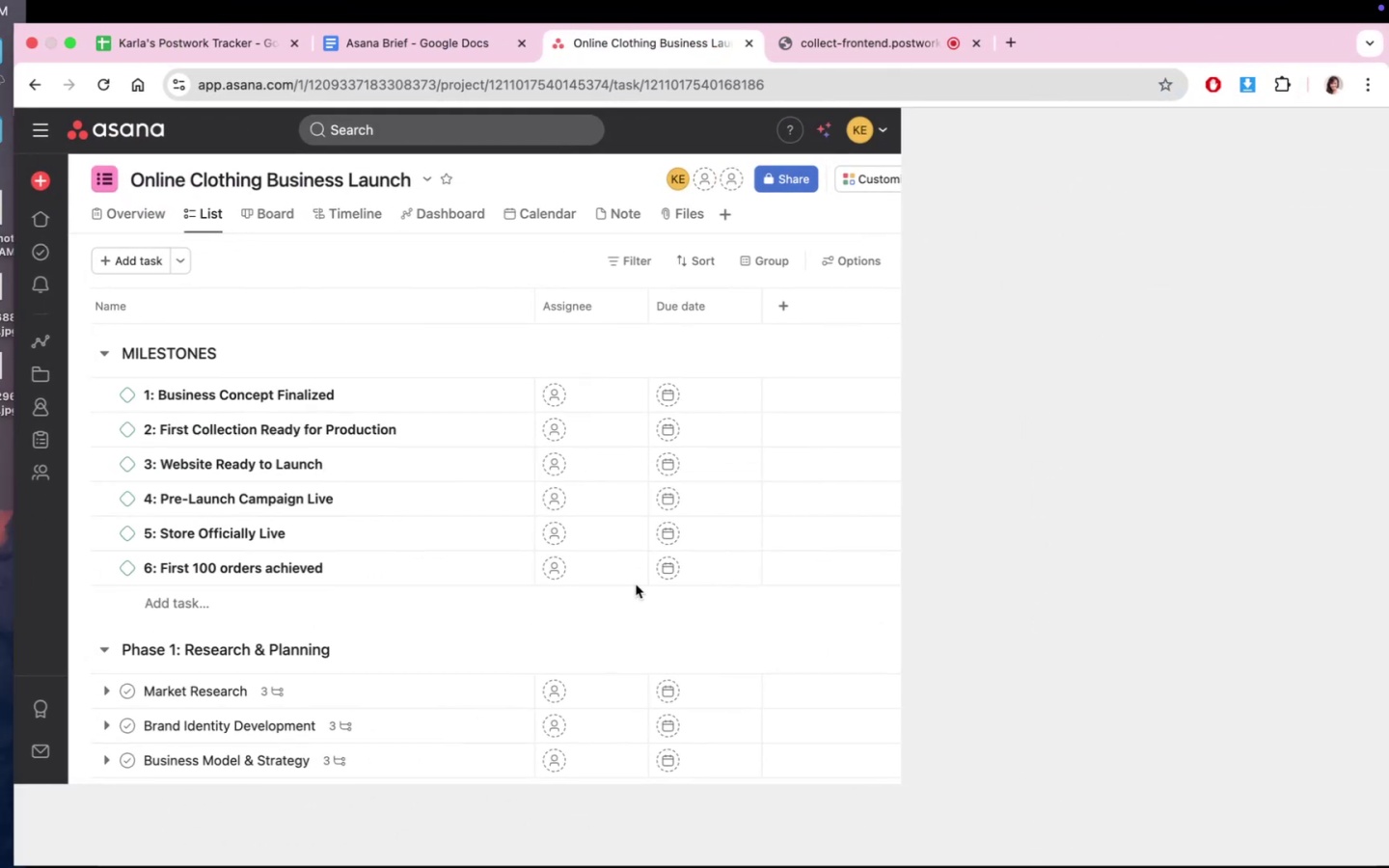 
scroll: coordinate [547, 612], scroll_direction: down, amount: 11.0
 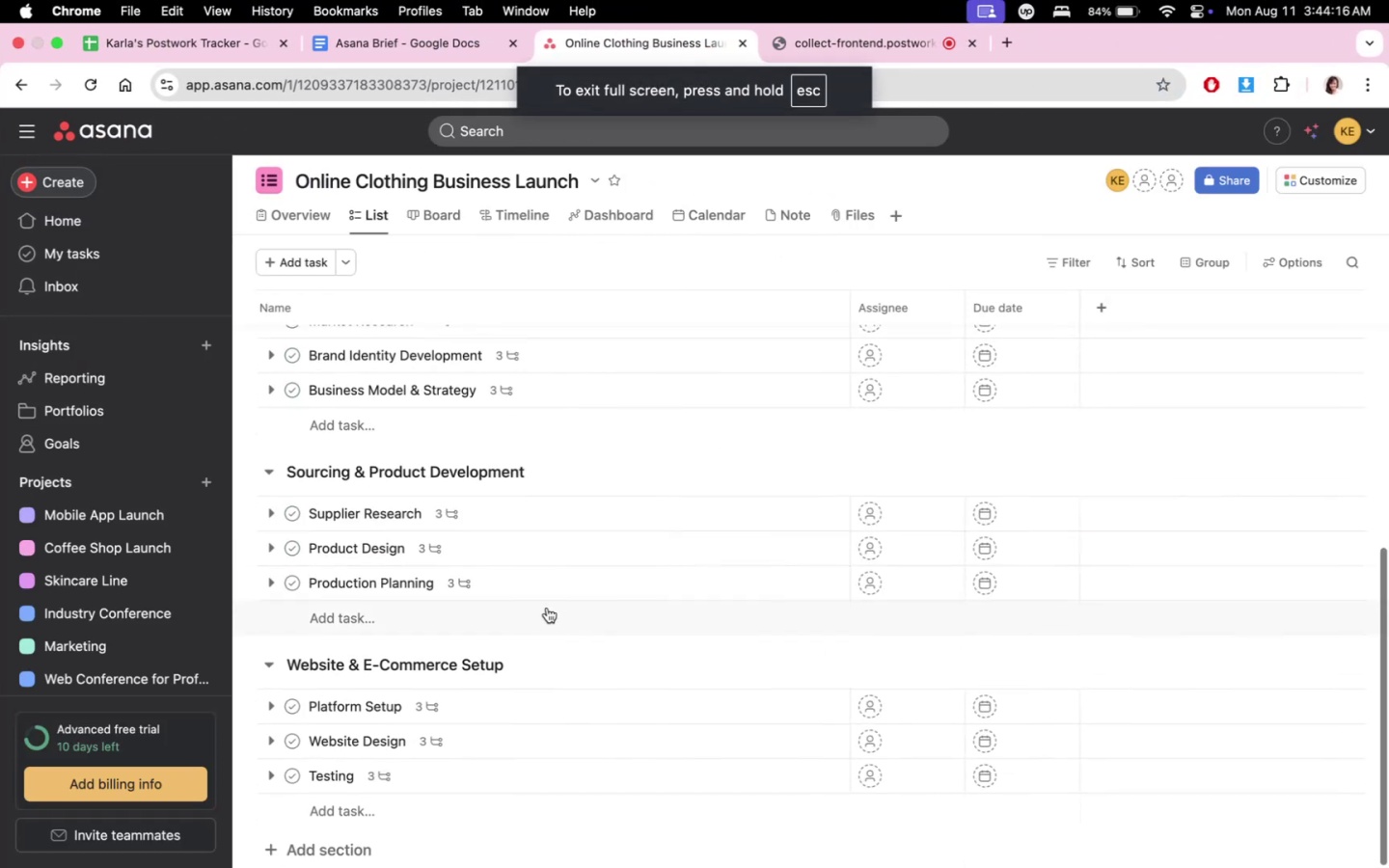 
scroll: coordinate [569, 606], scroll_direction: up, amount: 8.0
 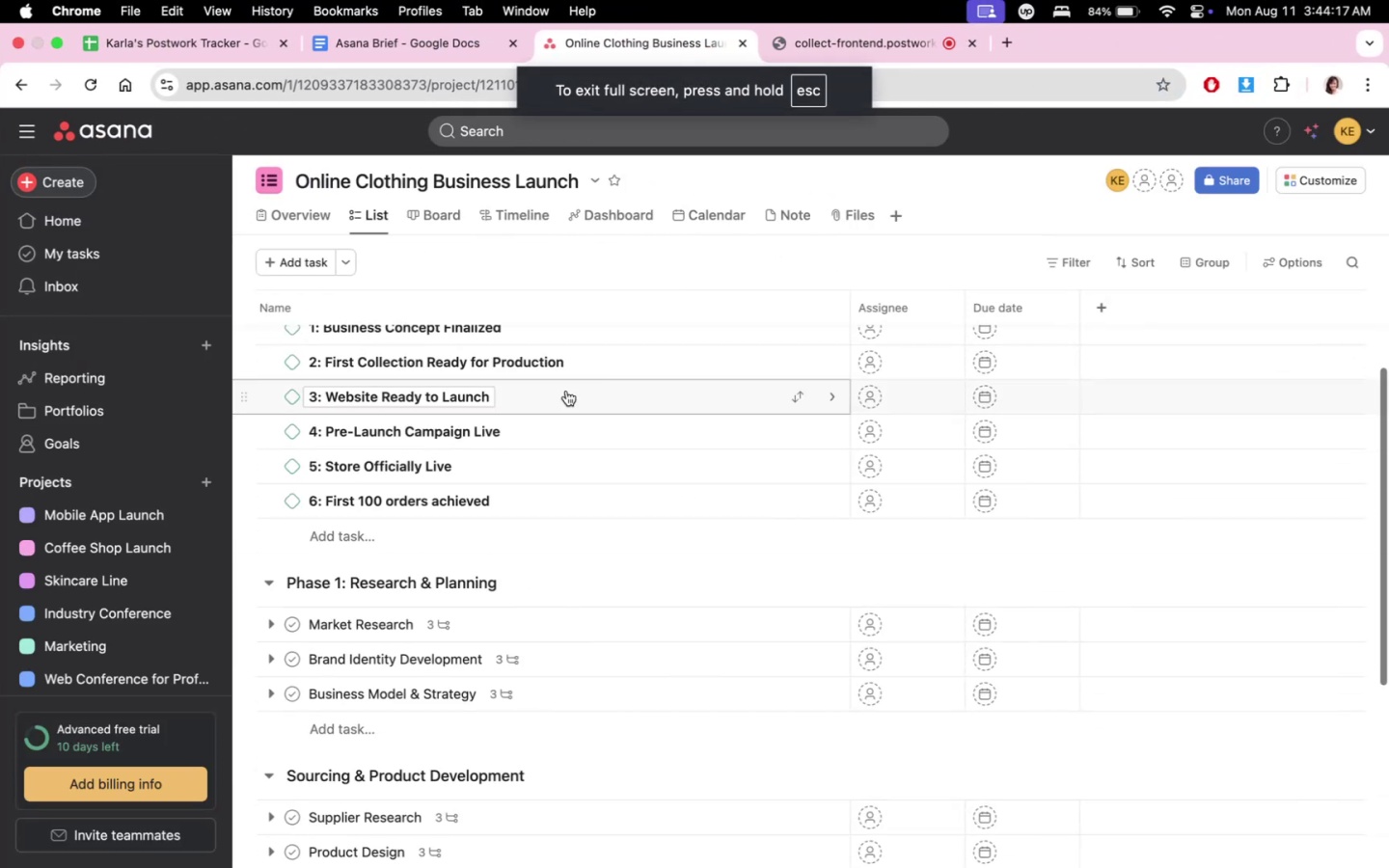 
scroll: coordinate [391, 626], scroll_direction: down, amount: 7.0
 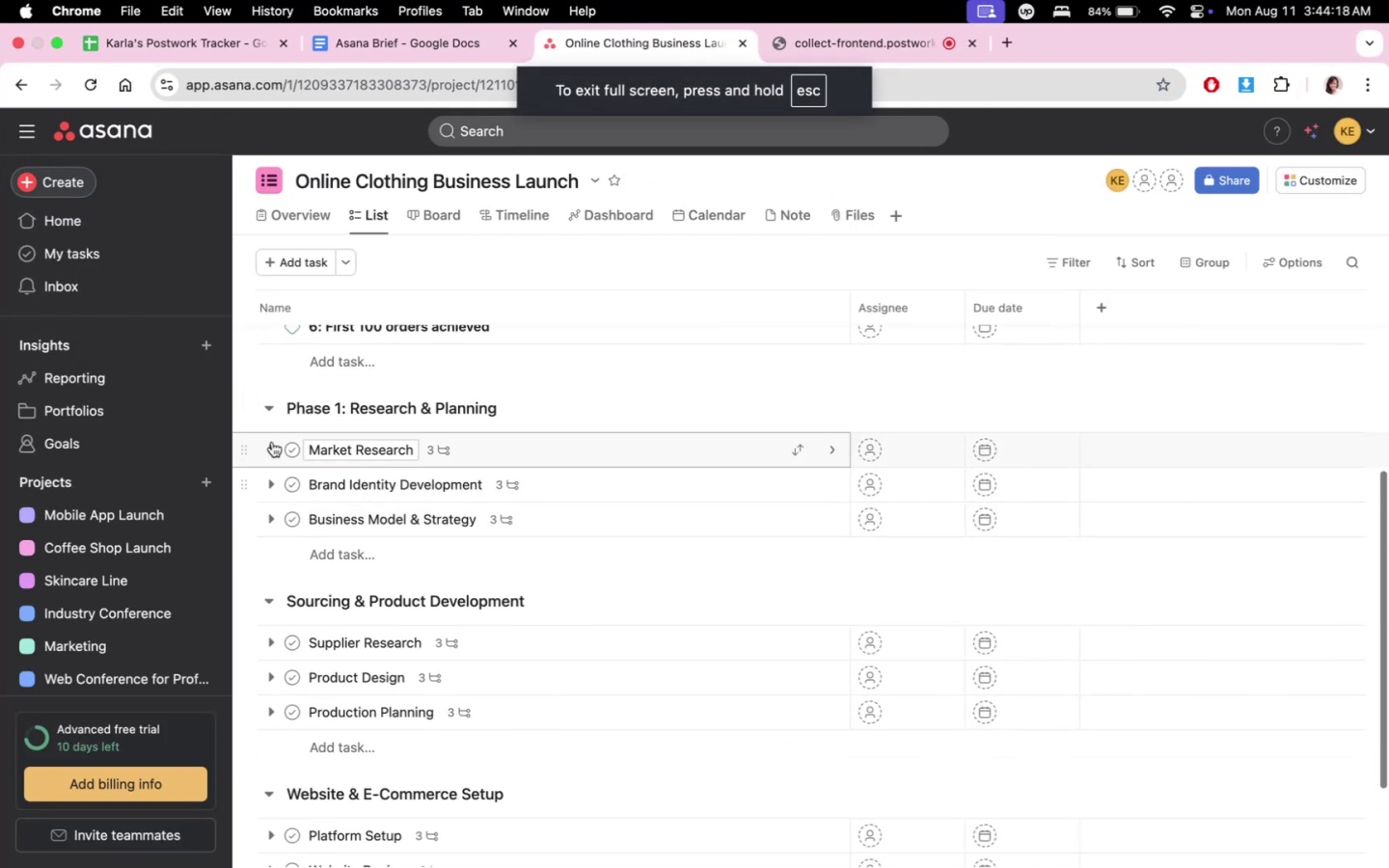 
left_click([266, 443])
 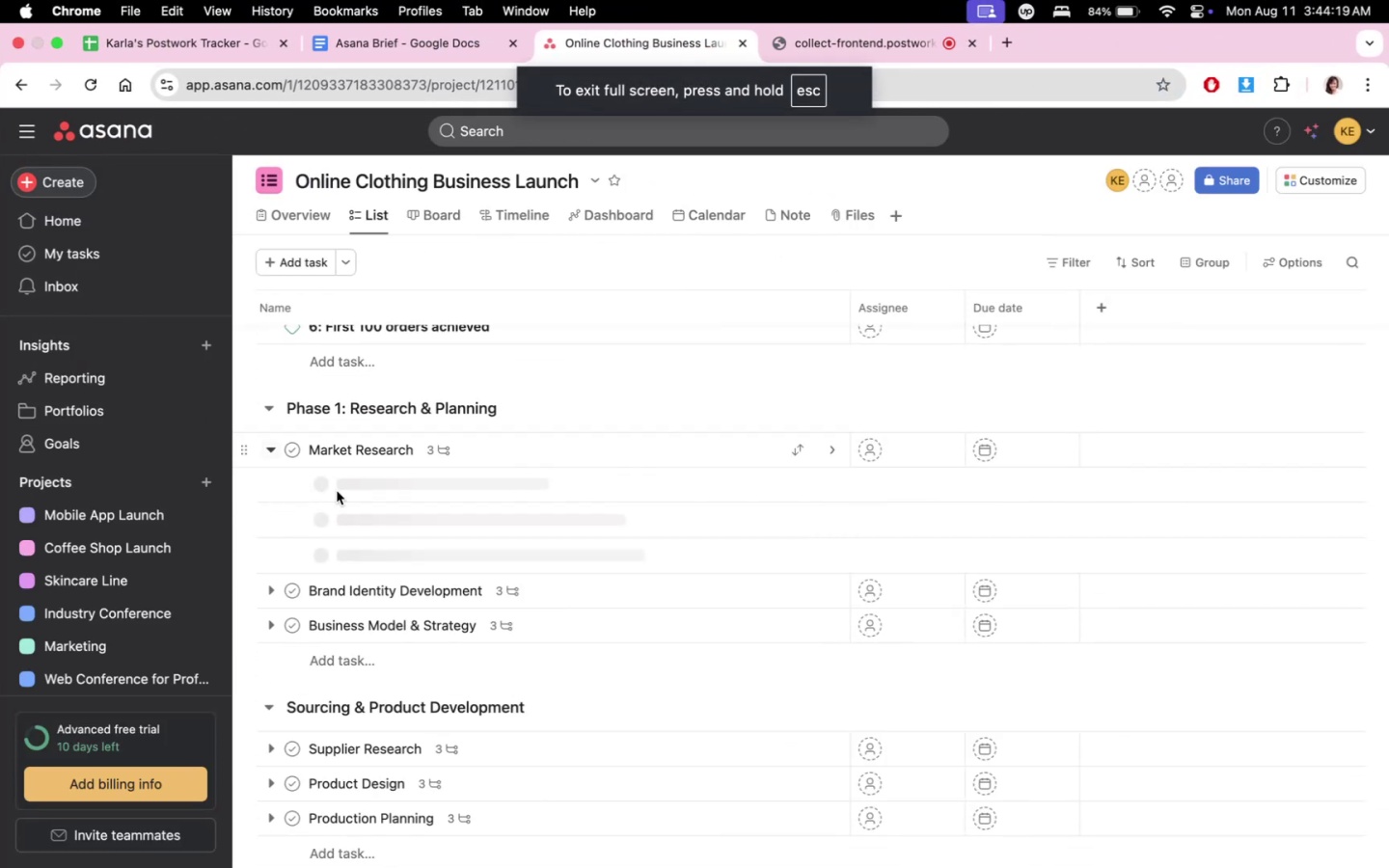 
scroll: coordinate [482, 621], scroll_direction: down, amount: 6.0
 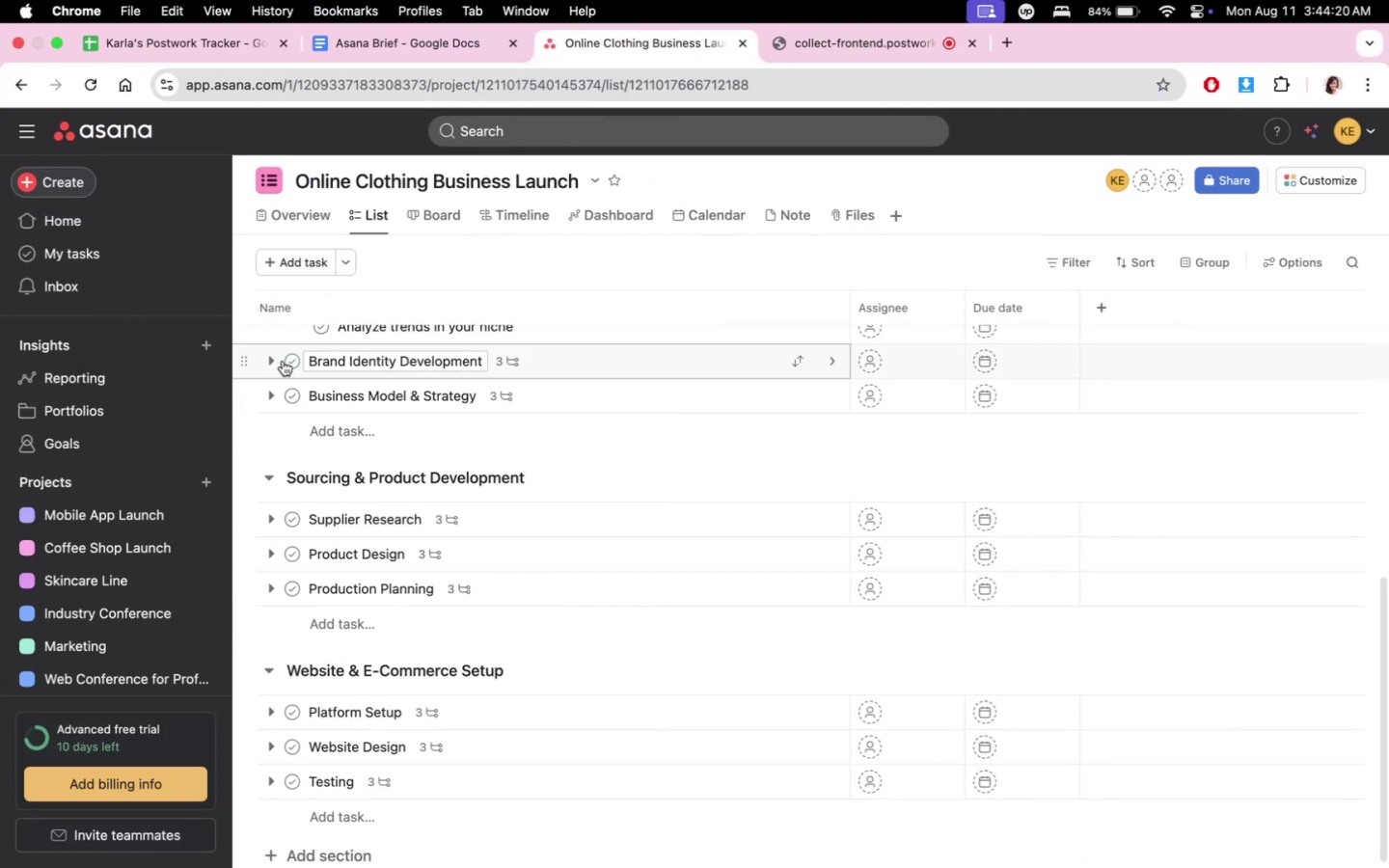 
left_click([273, 363])
 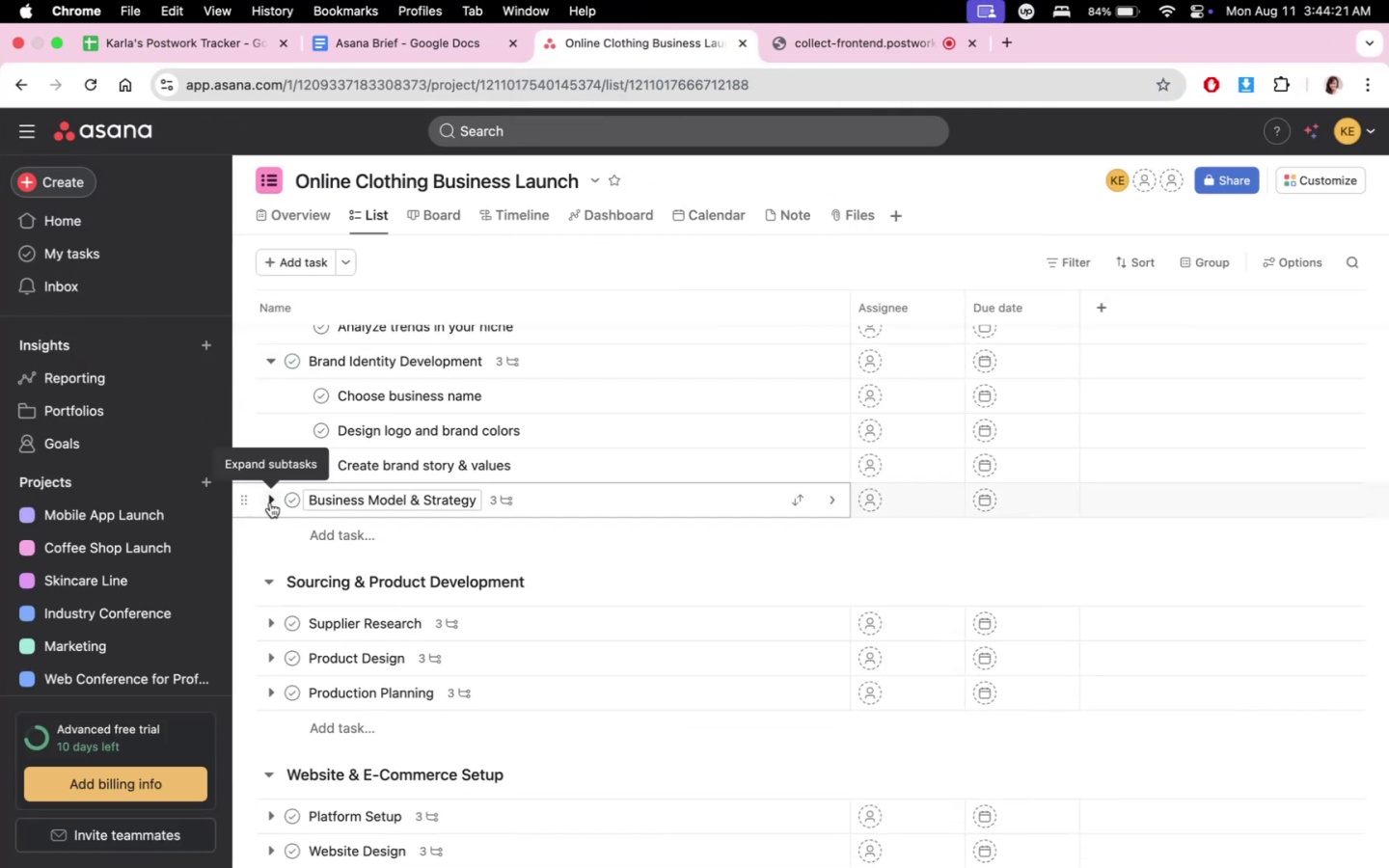 
scroll: coordinate [558, 599], scroll_direction: down, amount: 6.0
 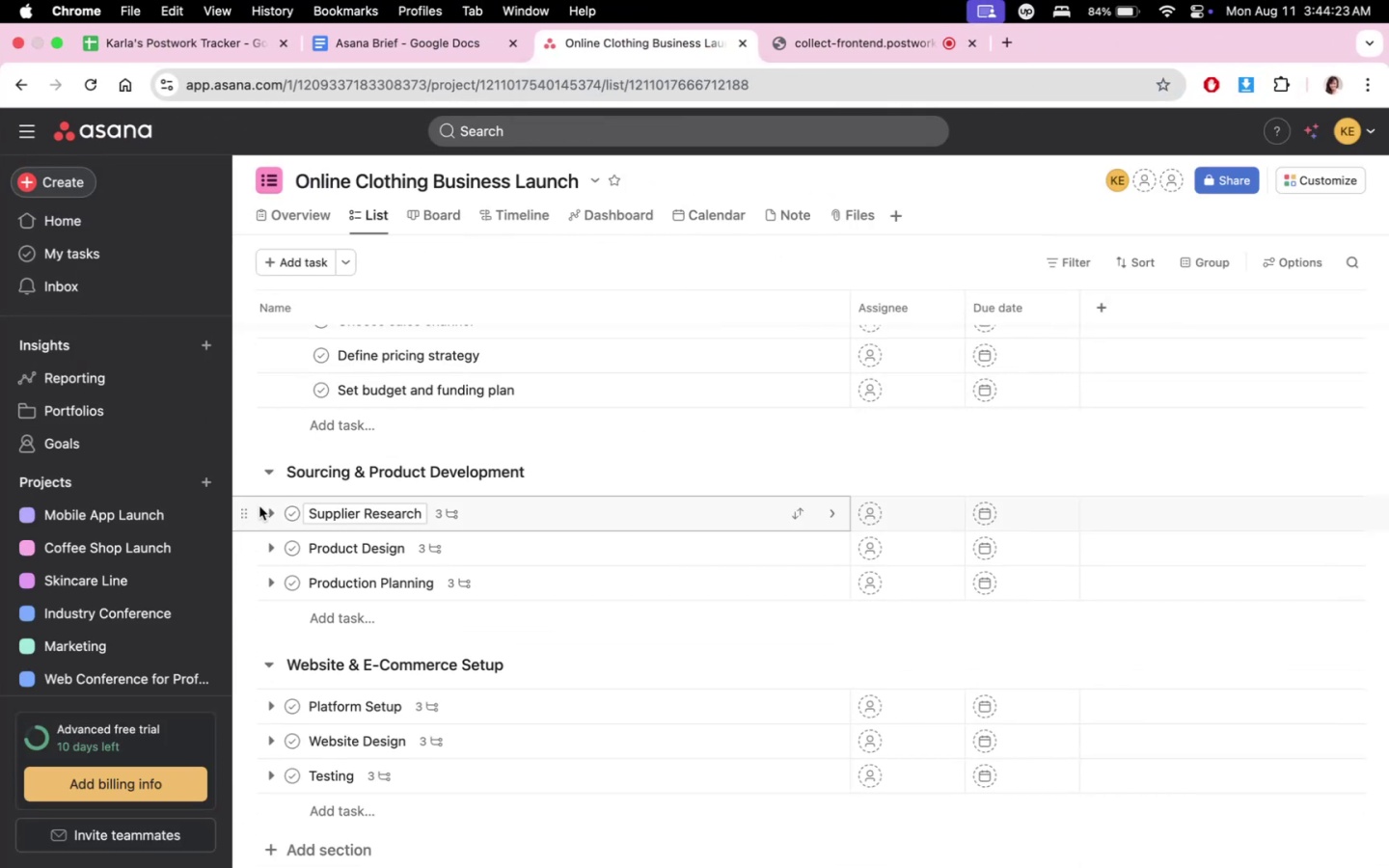 
left_click([272, 505])
 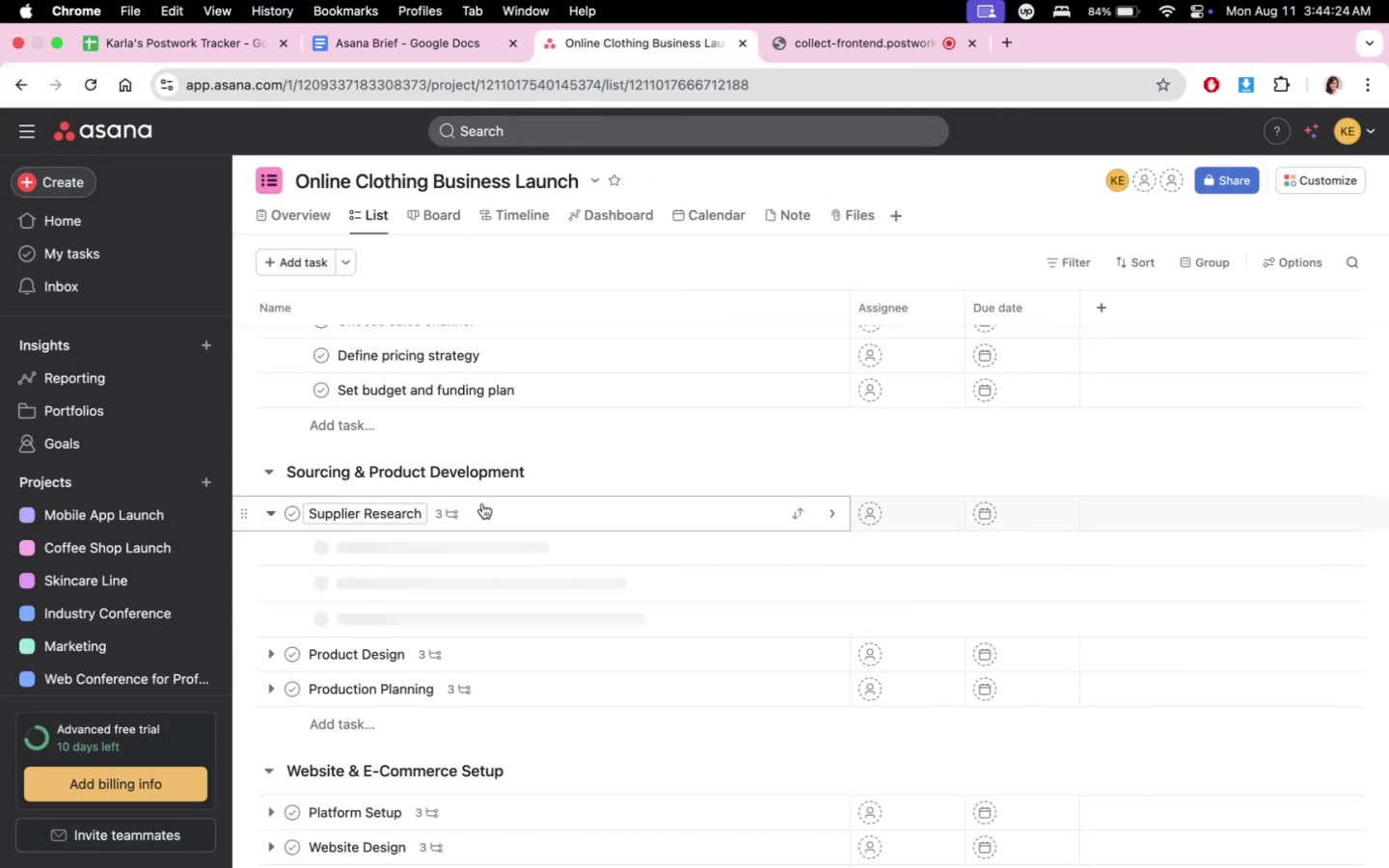 
scroll: coordinate [581, 526], scroll_direction: down, amount: 6.0
 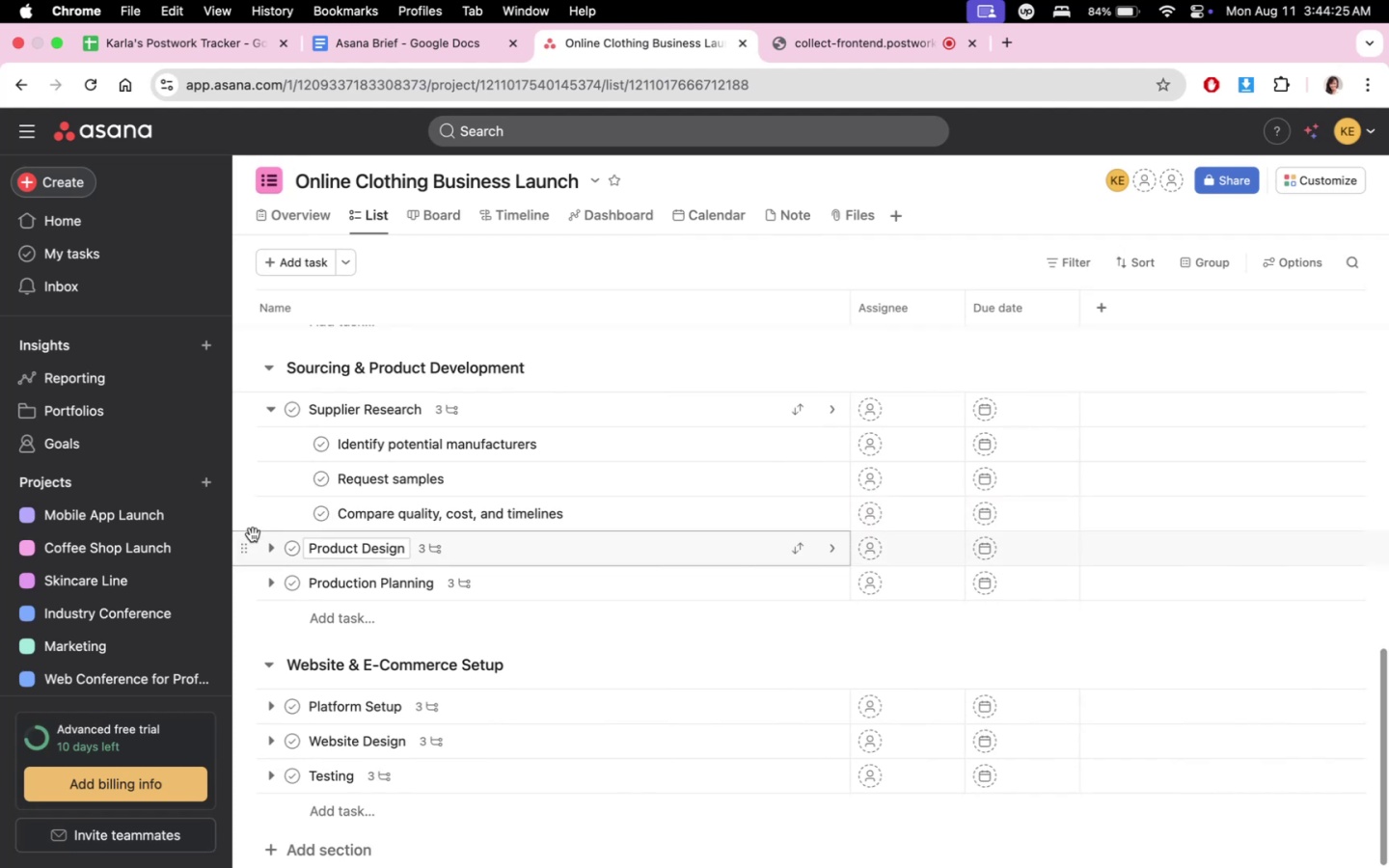 
left_click([264, 547])
 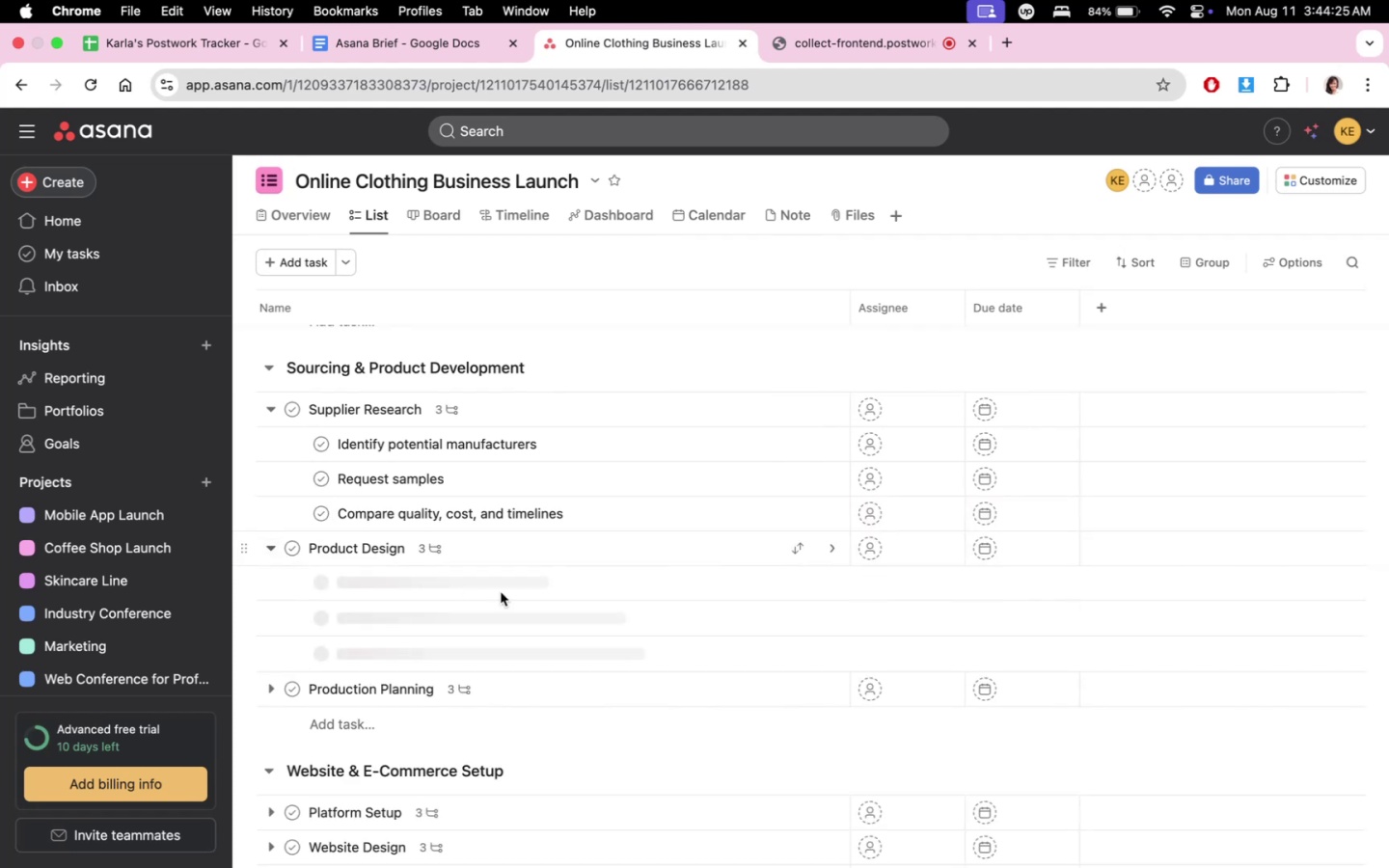 
scroll: coordinate [537, 604], scroll_direction: down, amount: 5.0
 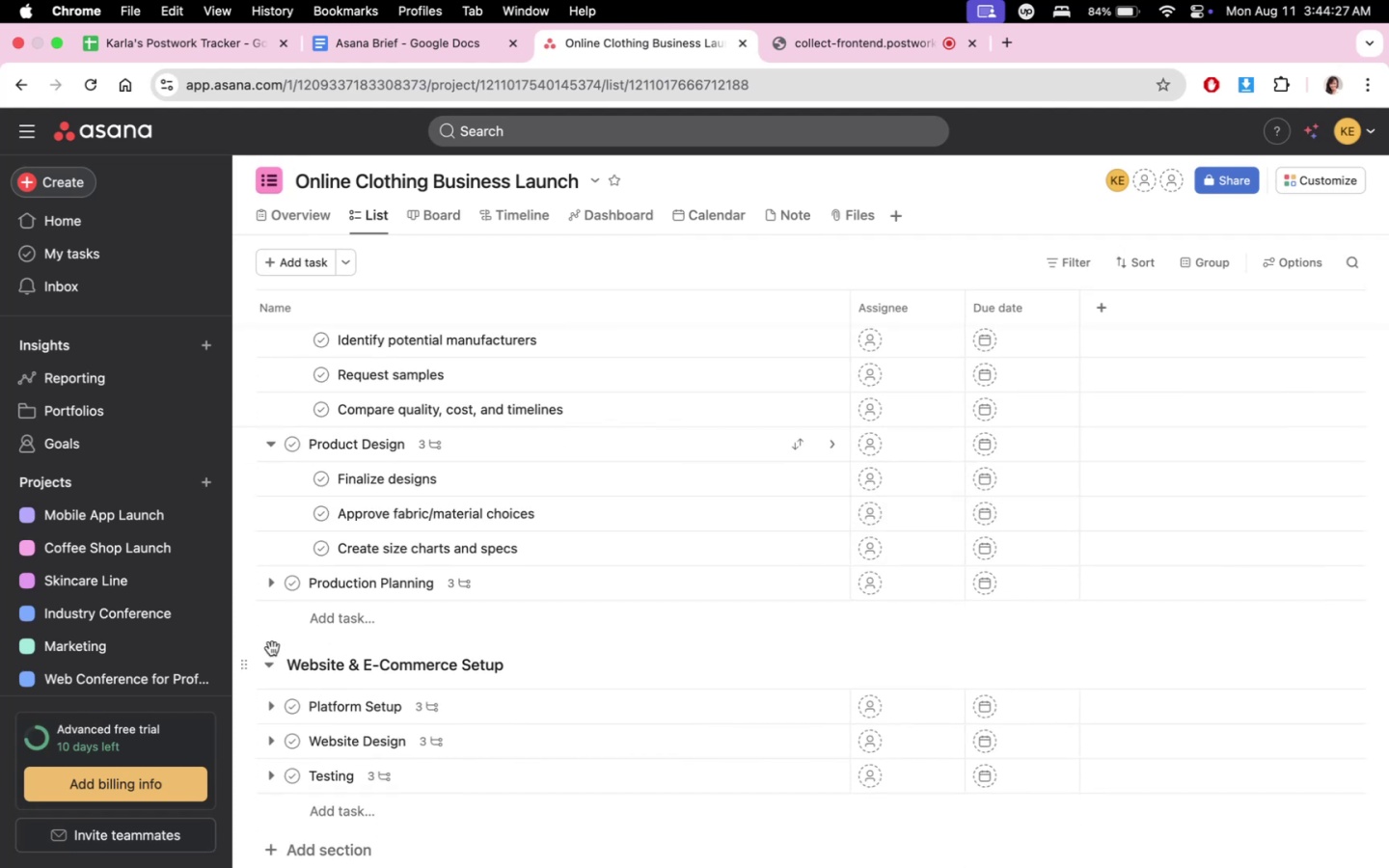 
left_click([263, 574])
 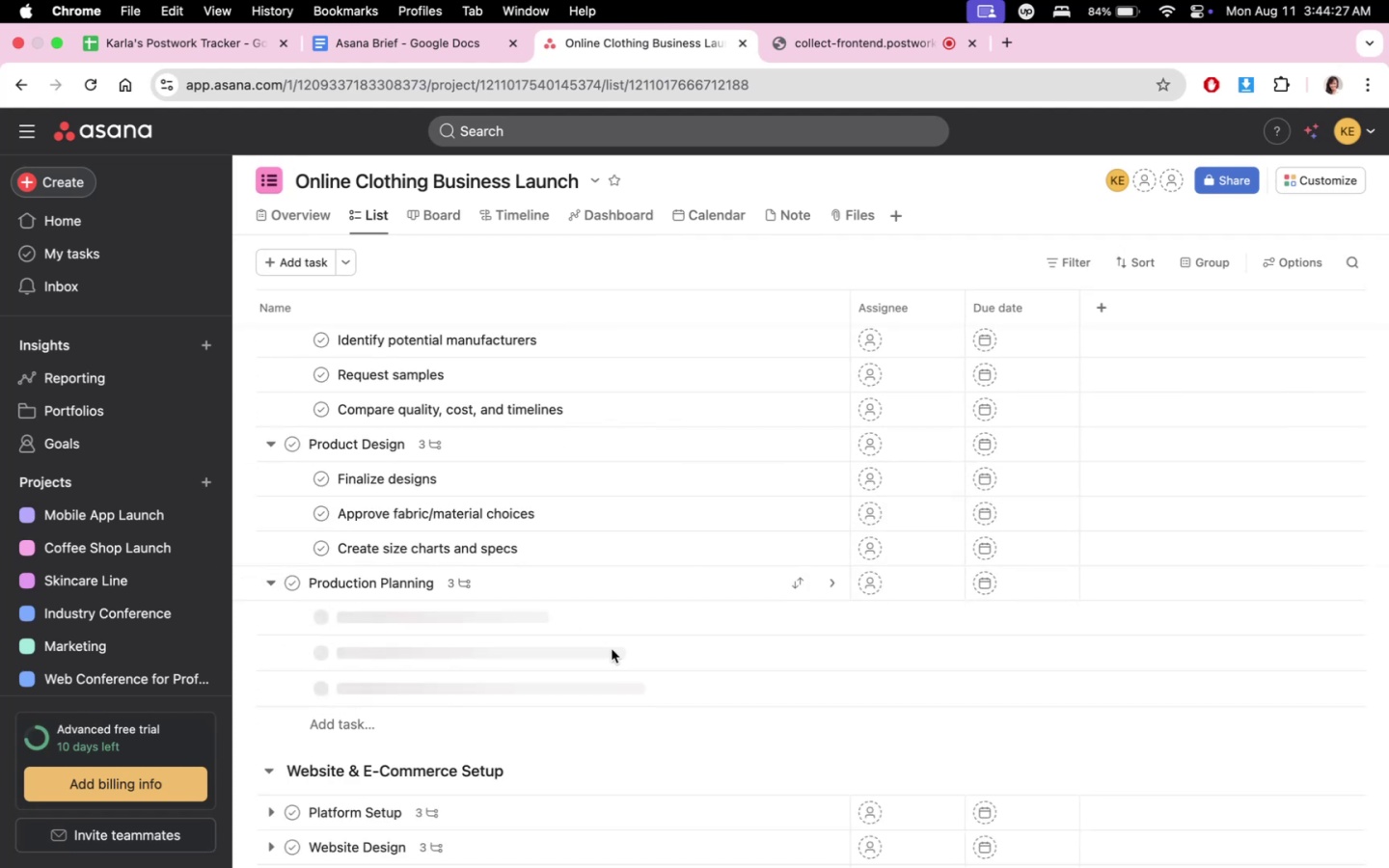 
scroll: coordinate [613, 666], scroll_direction: down, amount: 8.0
 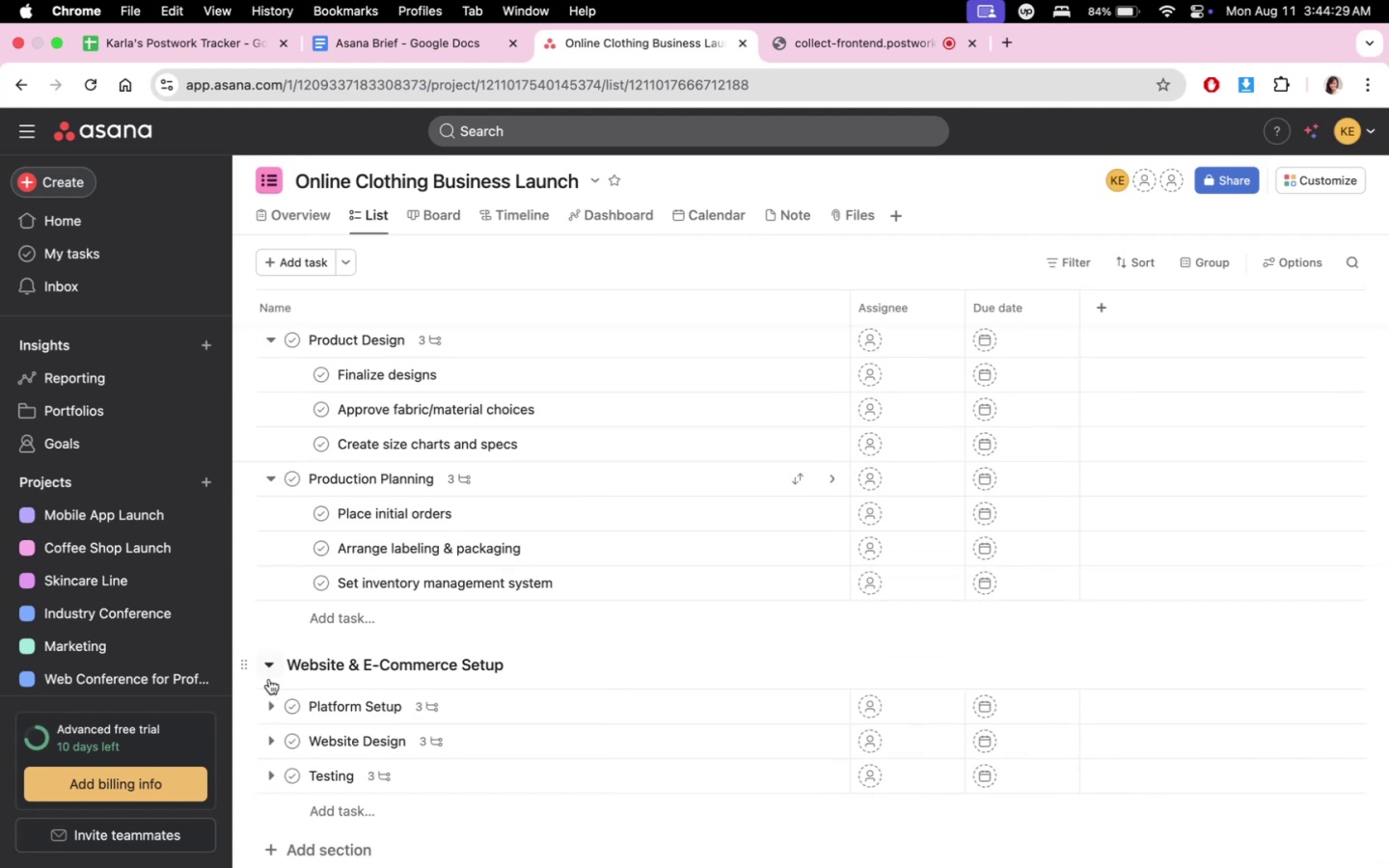 
left_click([271, 706])
 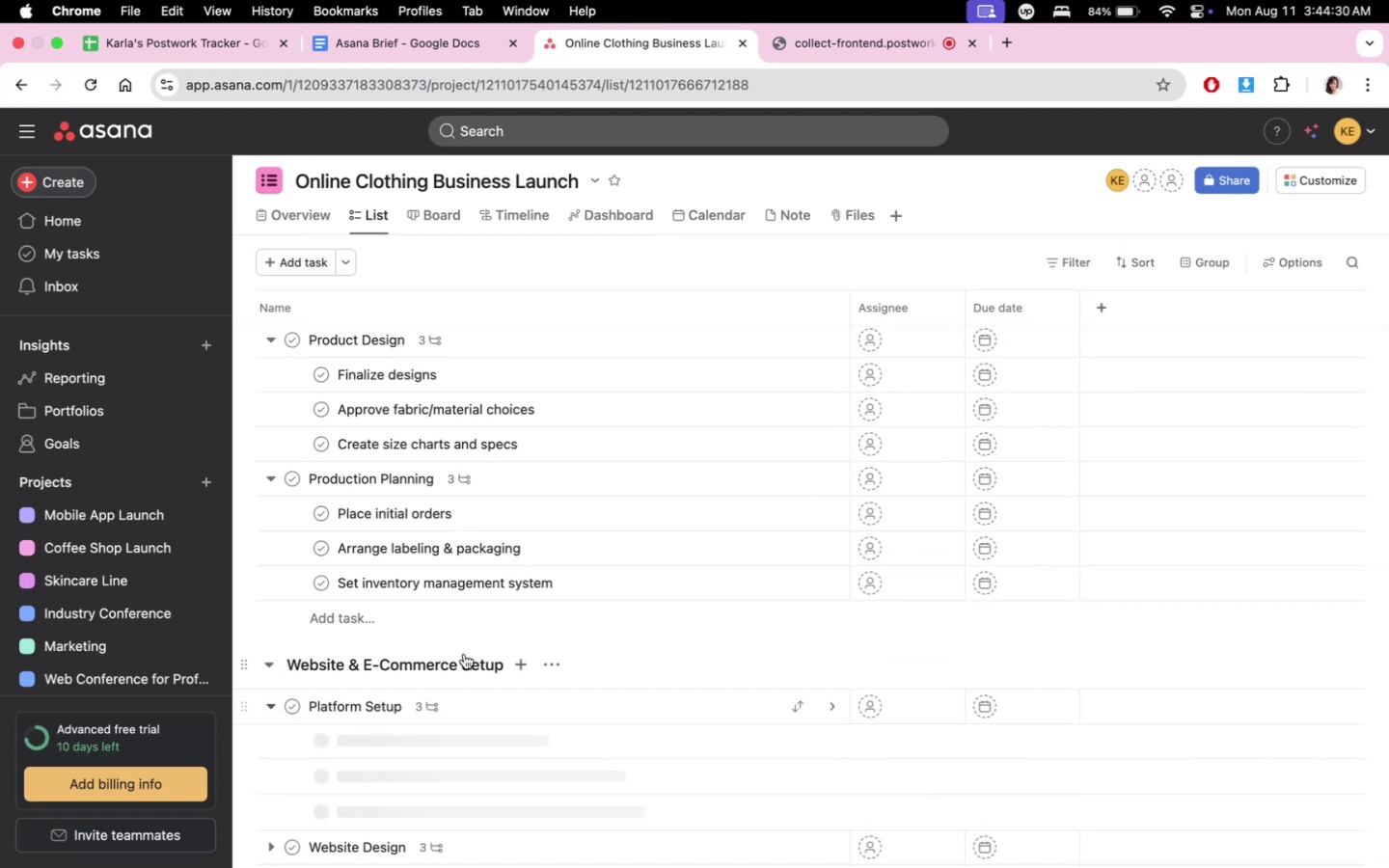 
scroll: coordinate [580, 629], scroll_direction: down, amount: 10.0
 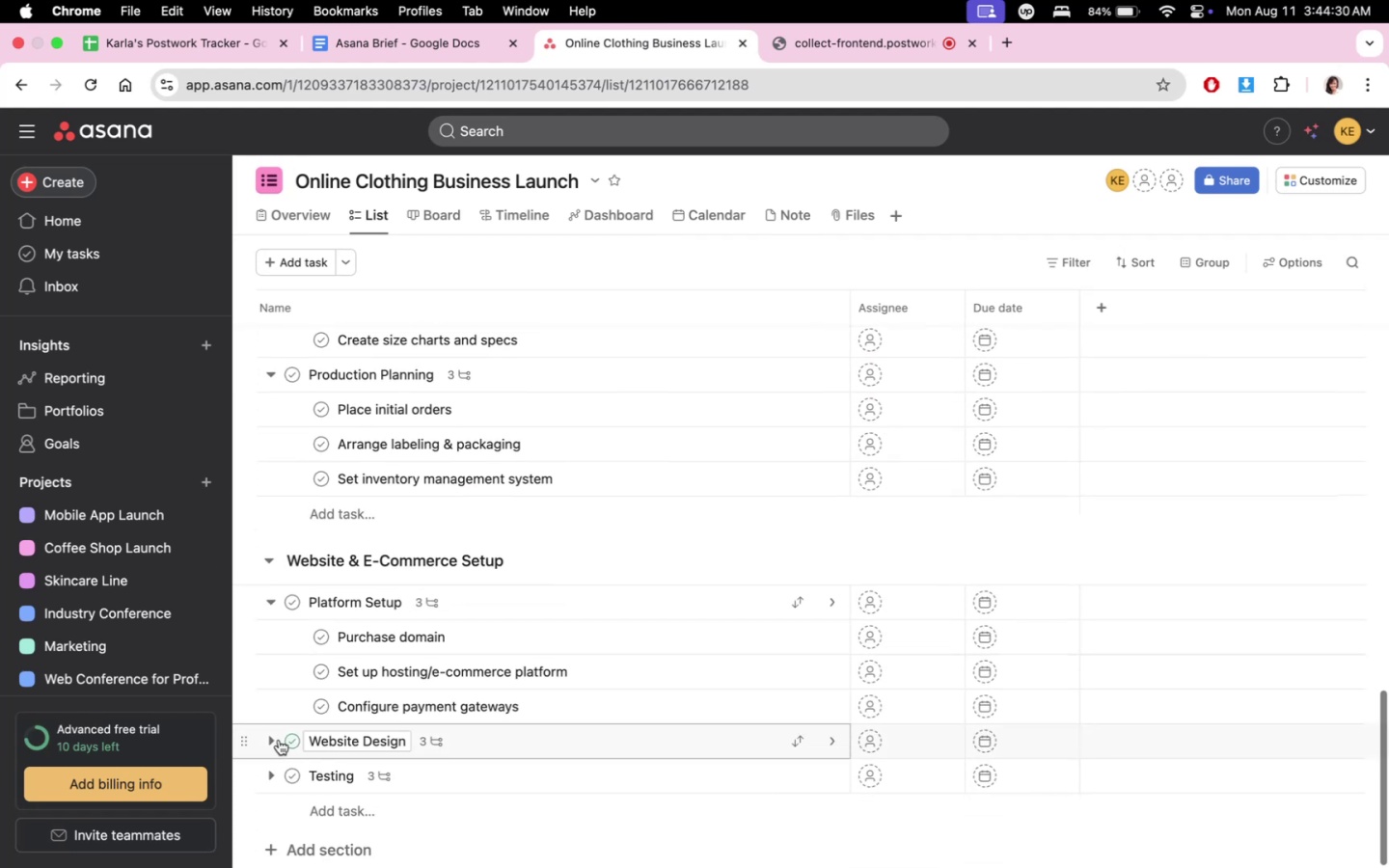 
left_click([279, 741])
 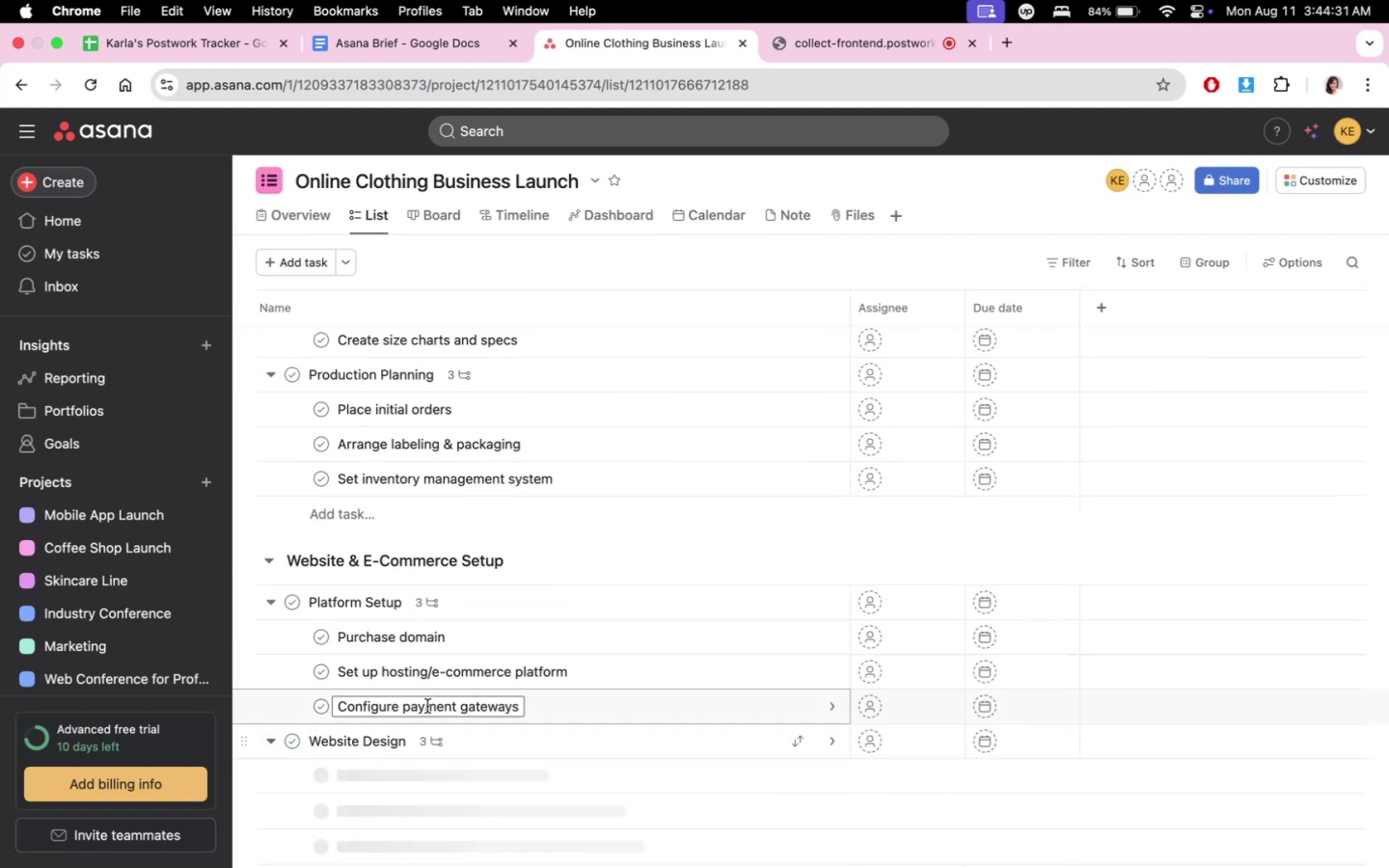 
scroll: coordinate [630, 673], scroll_direction: down, amount: 10.0
 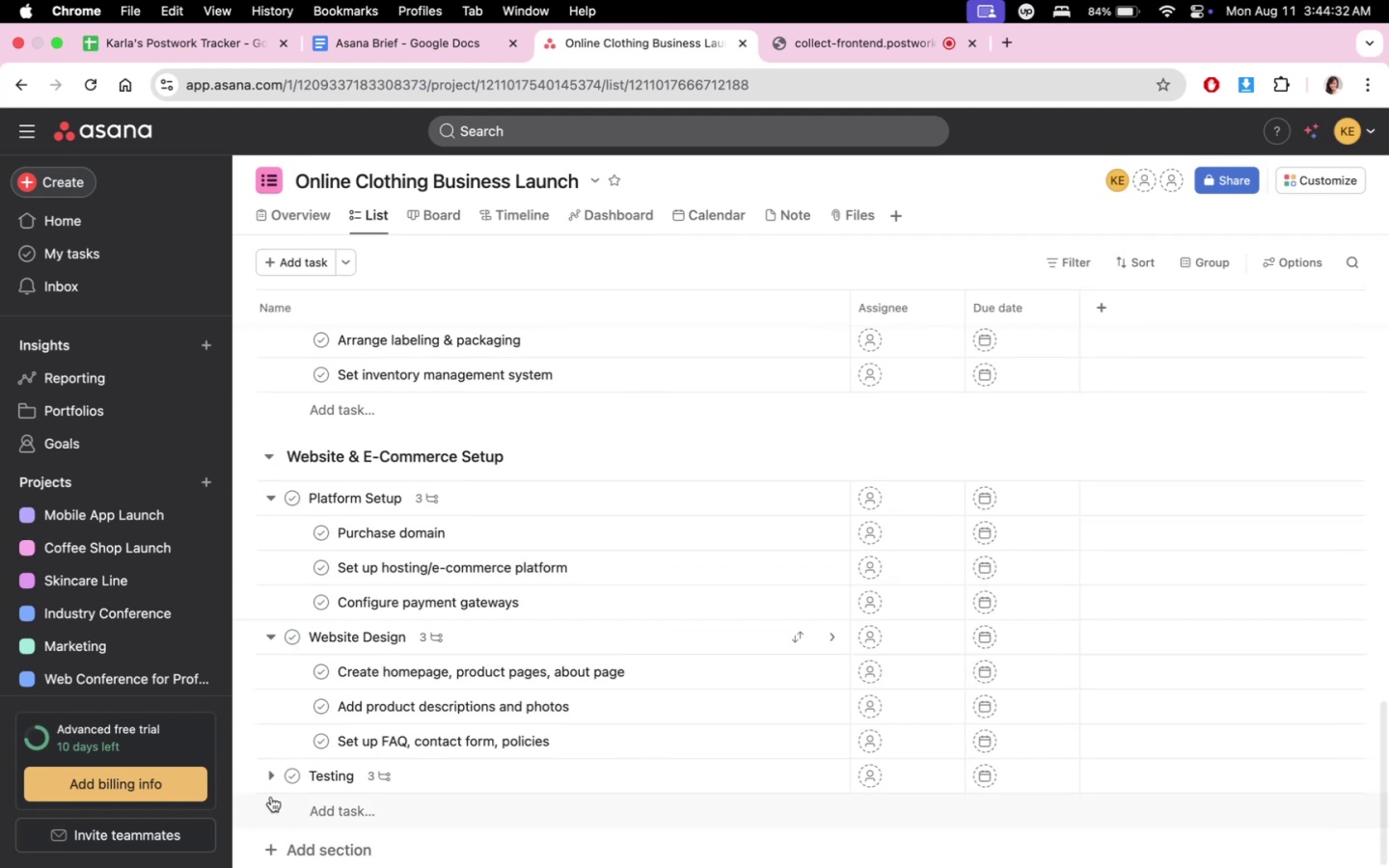 
left_click([268, 785])
 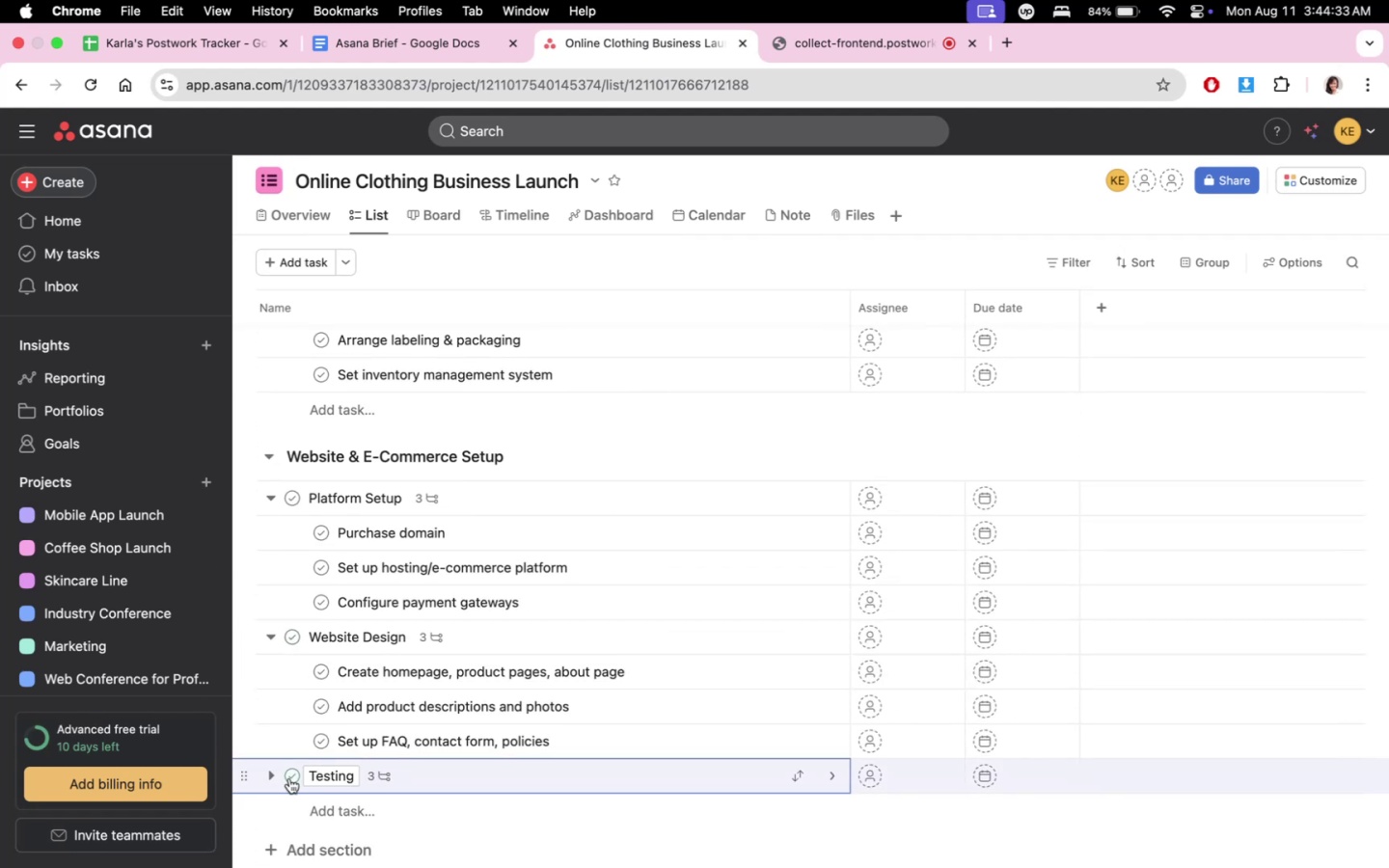 
left_click([275, 781])
 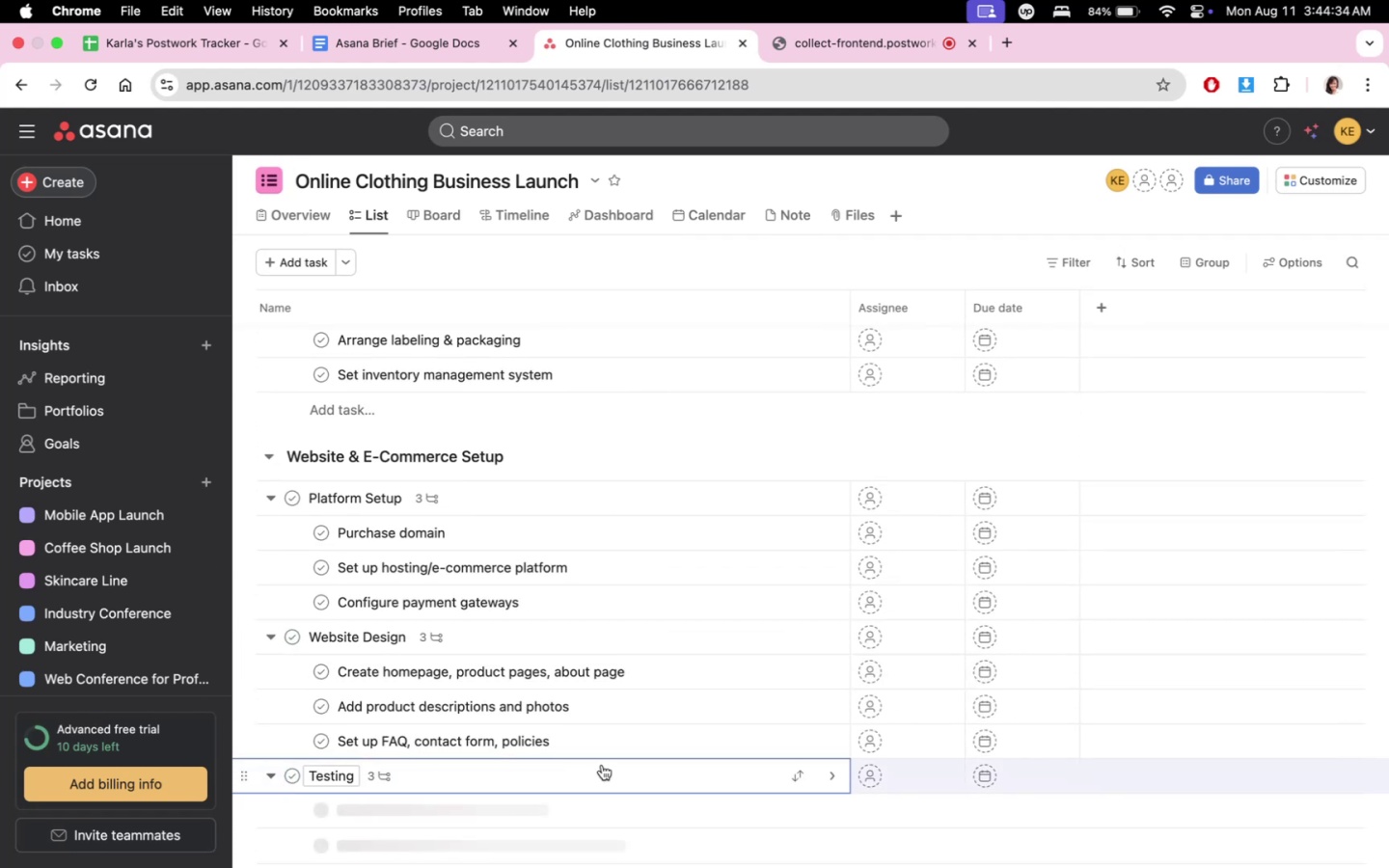 
scroll: coordinate [615, 765], scroll_direction: down, amount: 9.0
 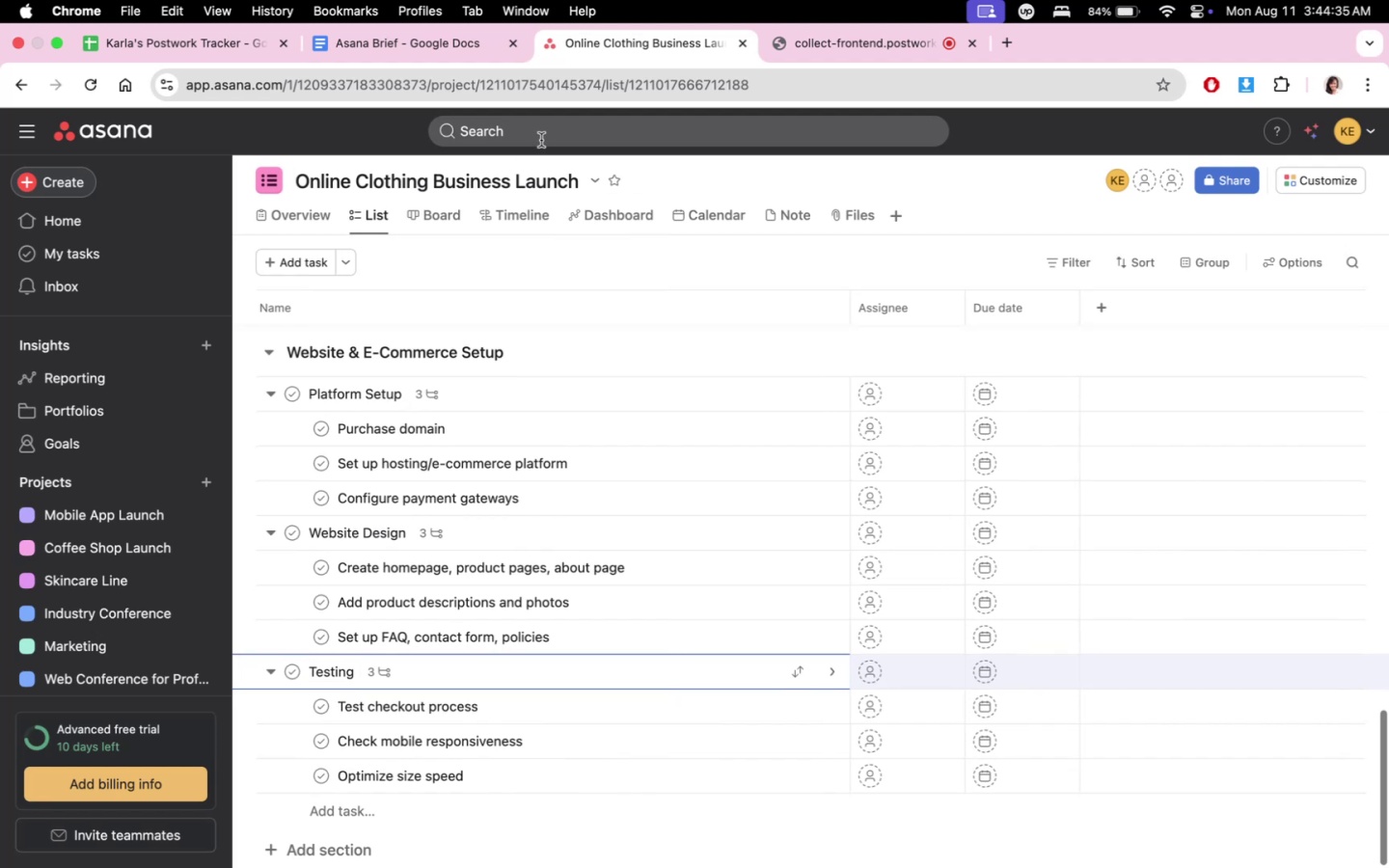 
left_click([504, 207])
 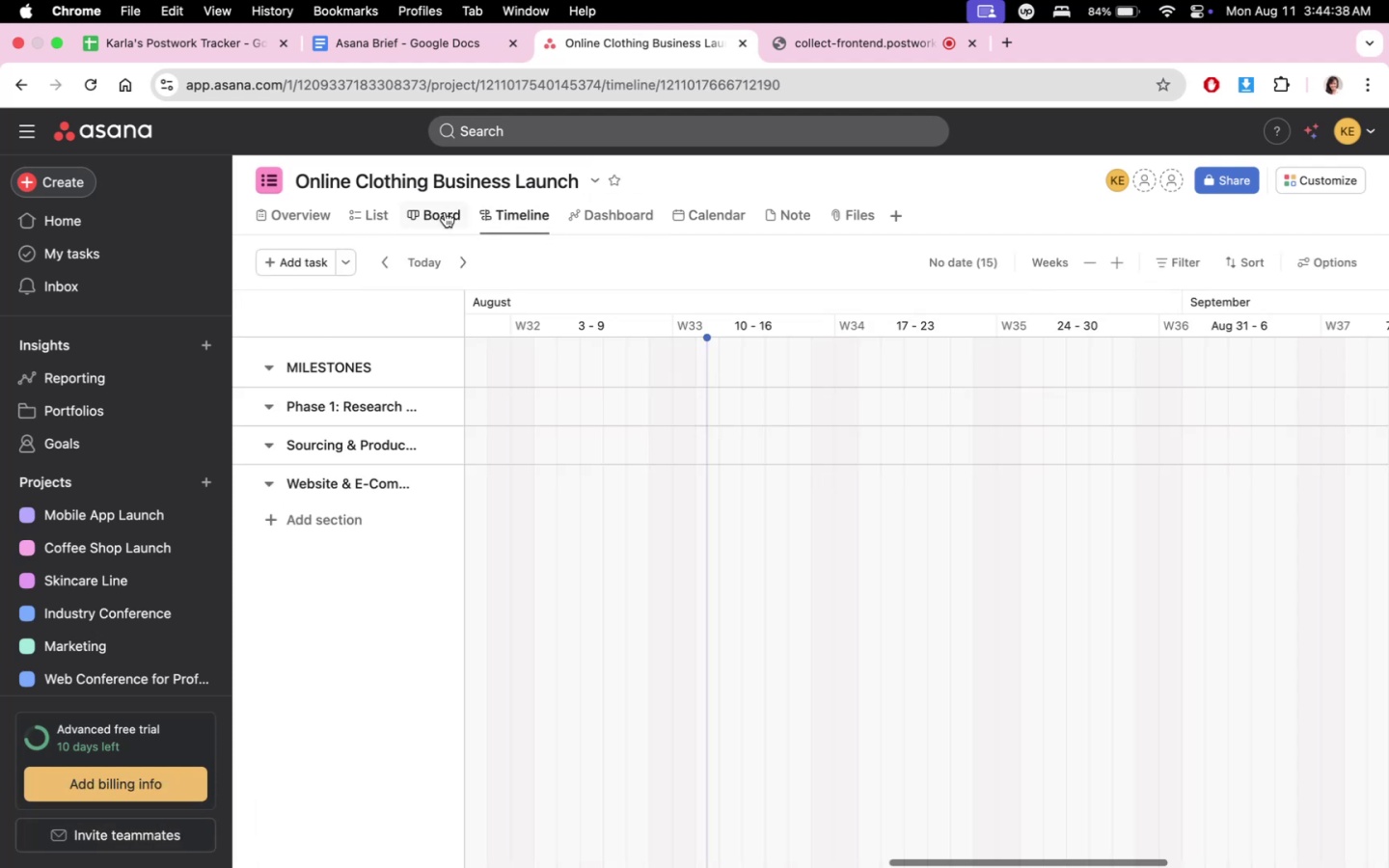 
left_click([445, 212])
 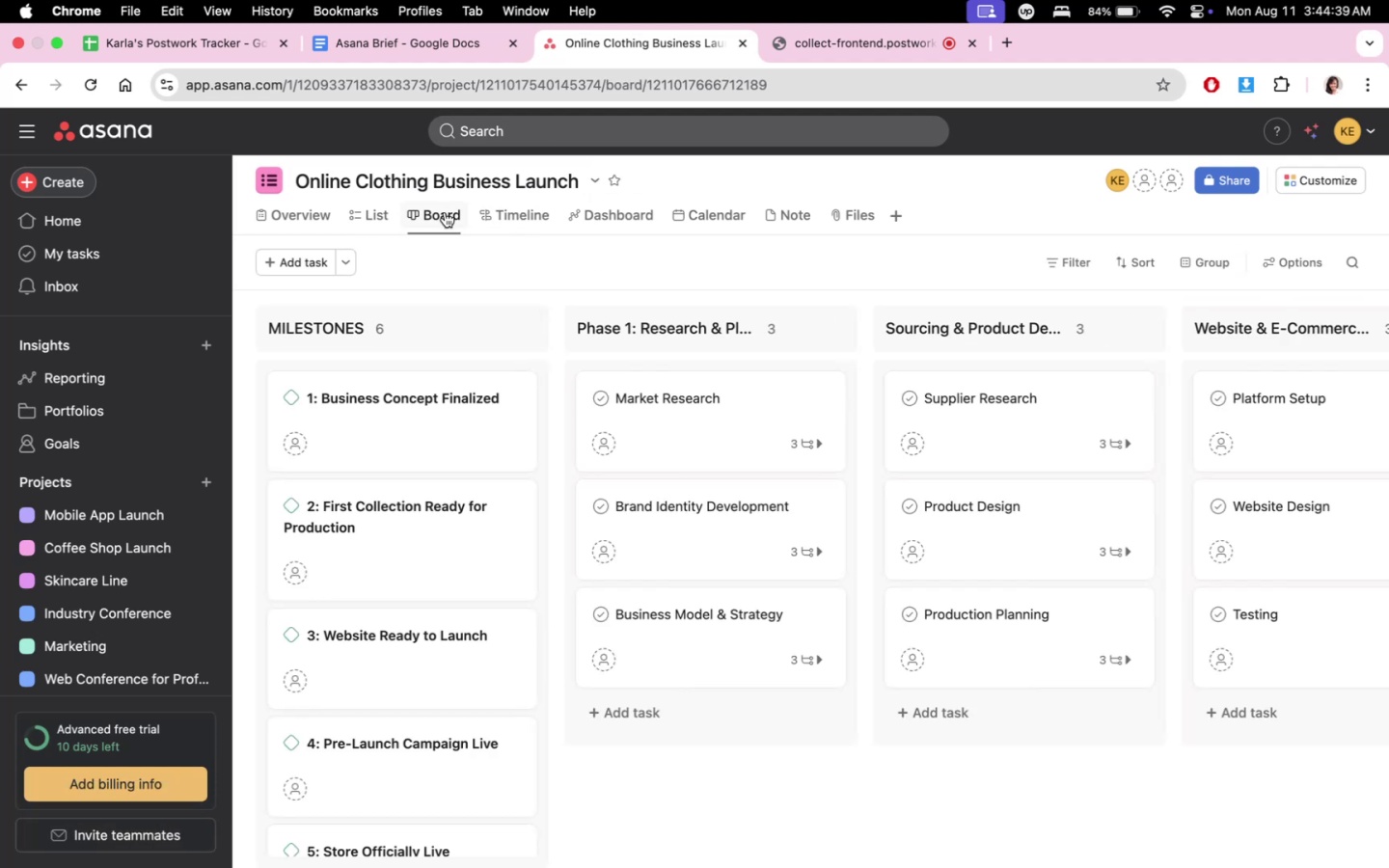 
left_click([512, 213])
 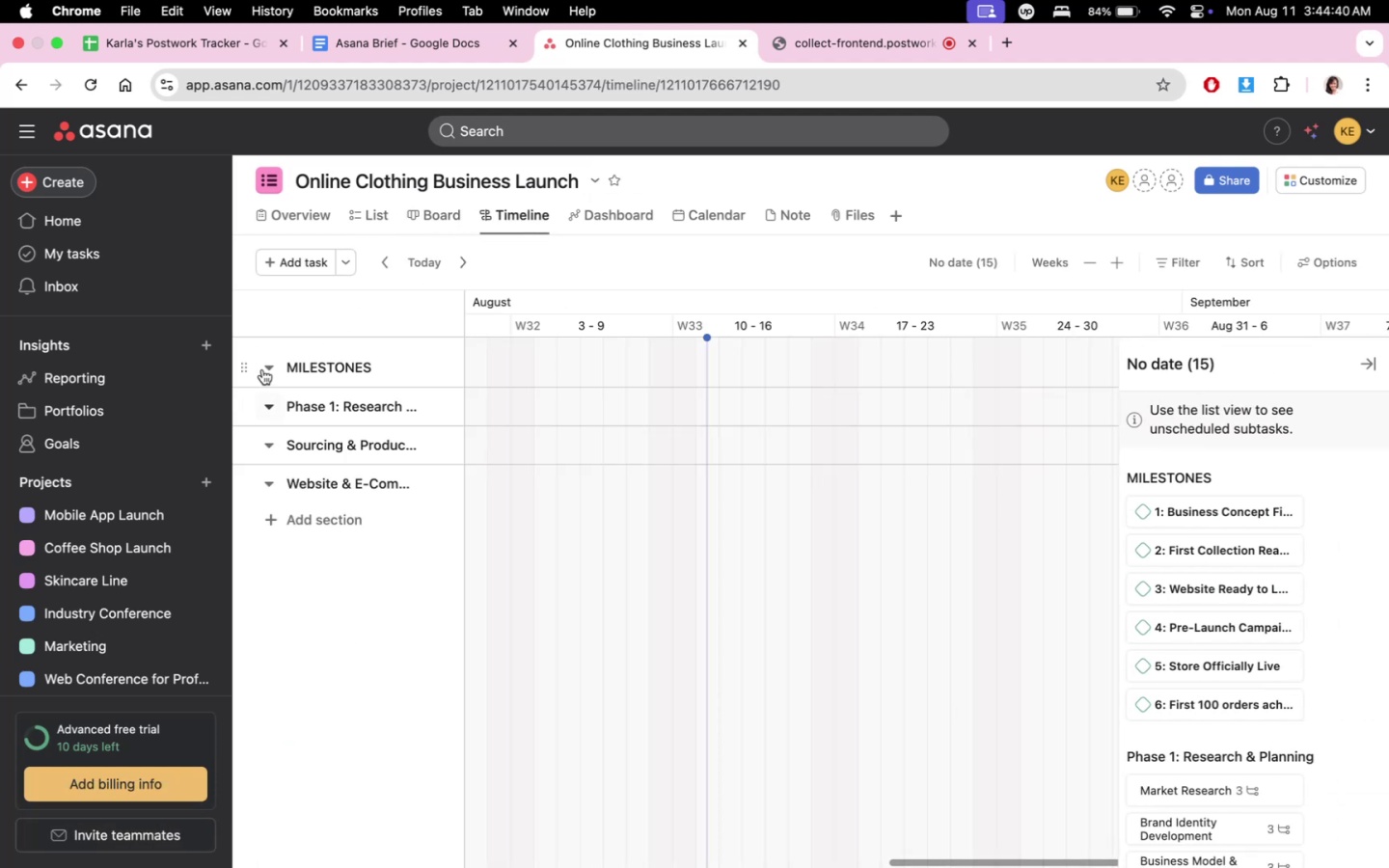 
left_click([264, 364])
 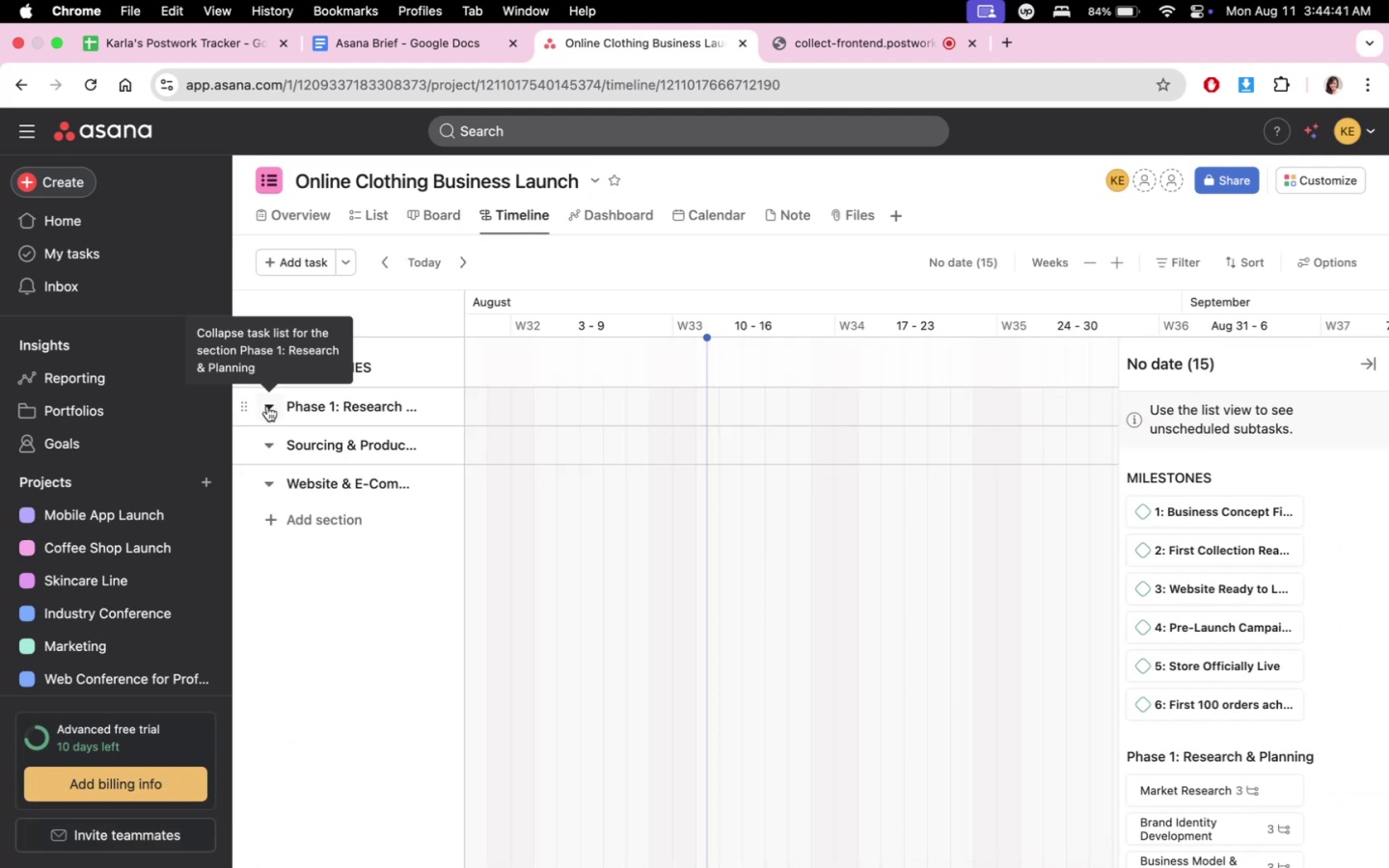 
left_click([268, 406])
 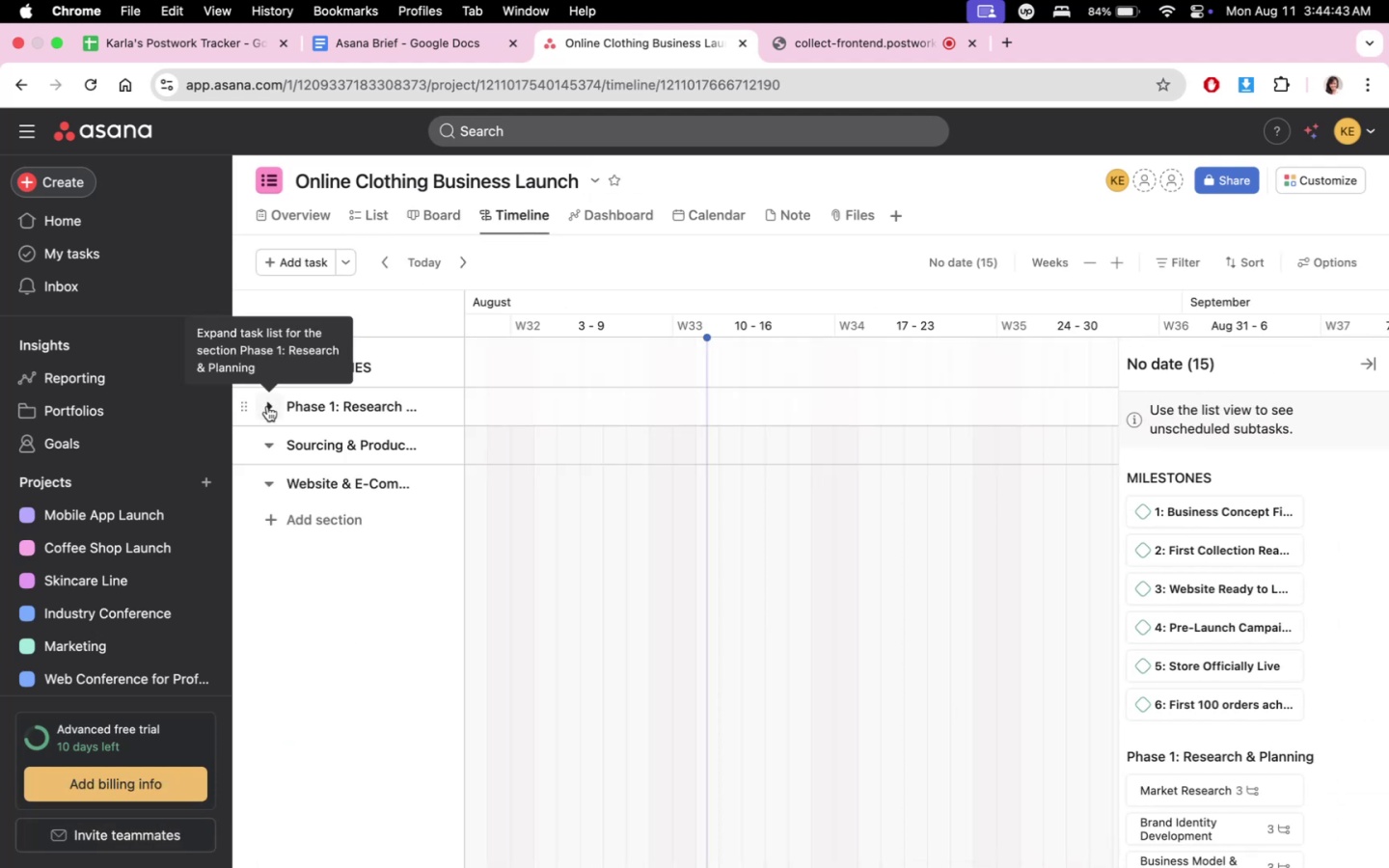 
double_click([267, 406])
 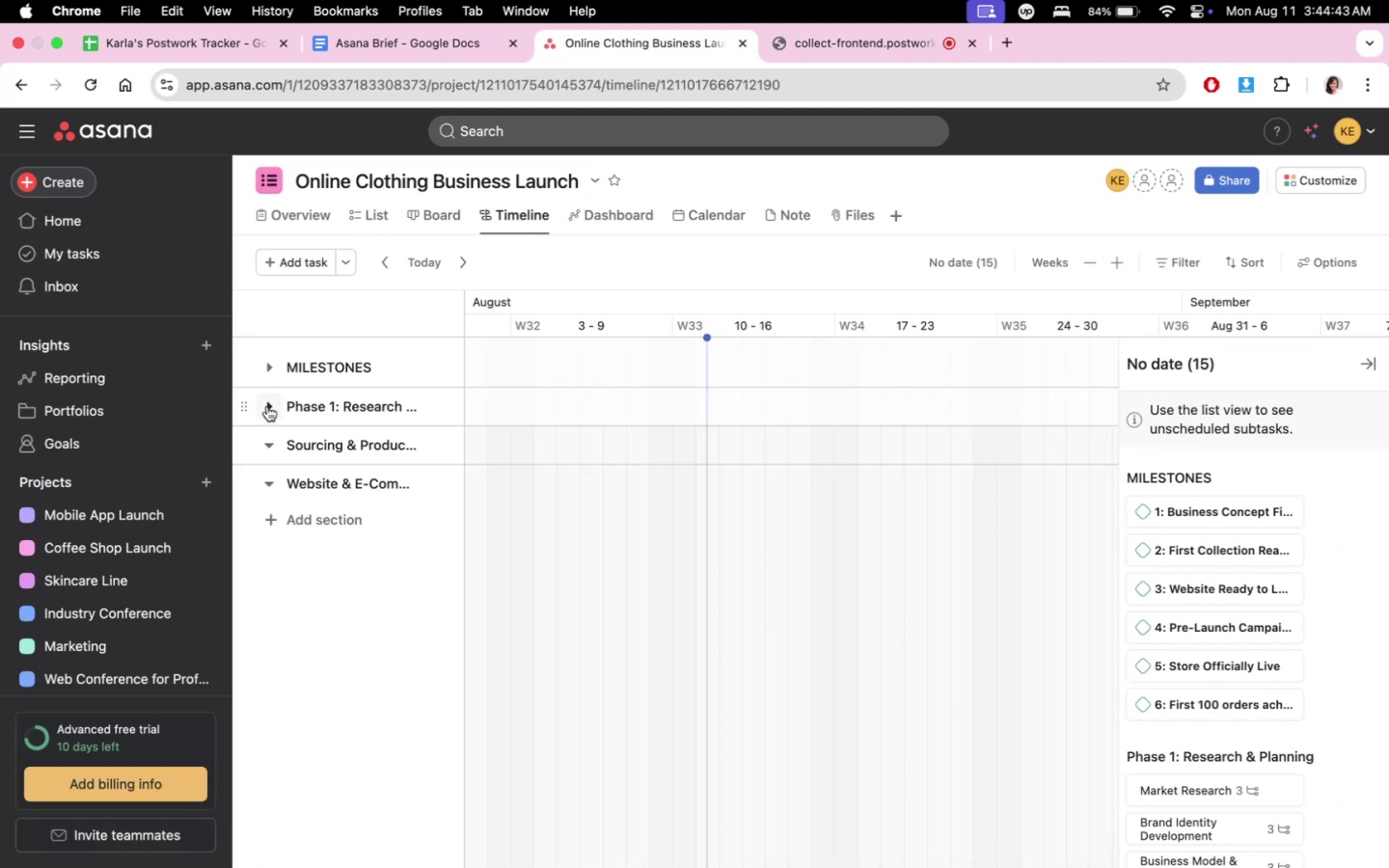 
triple_click([267, 406])
 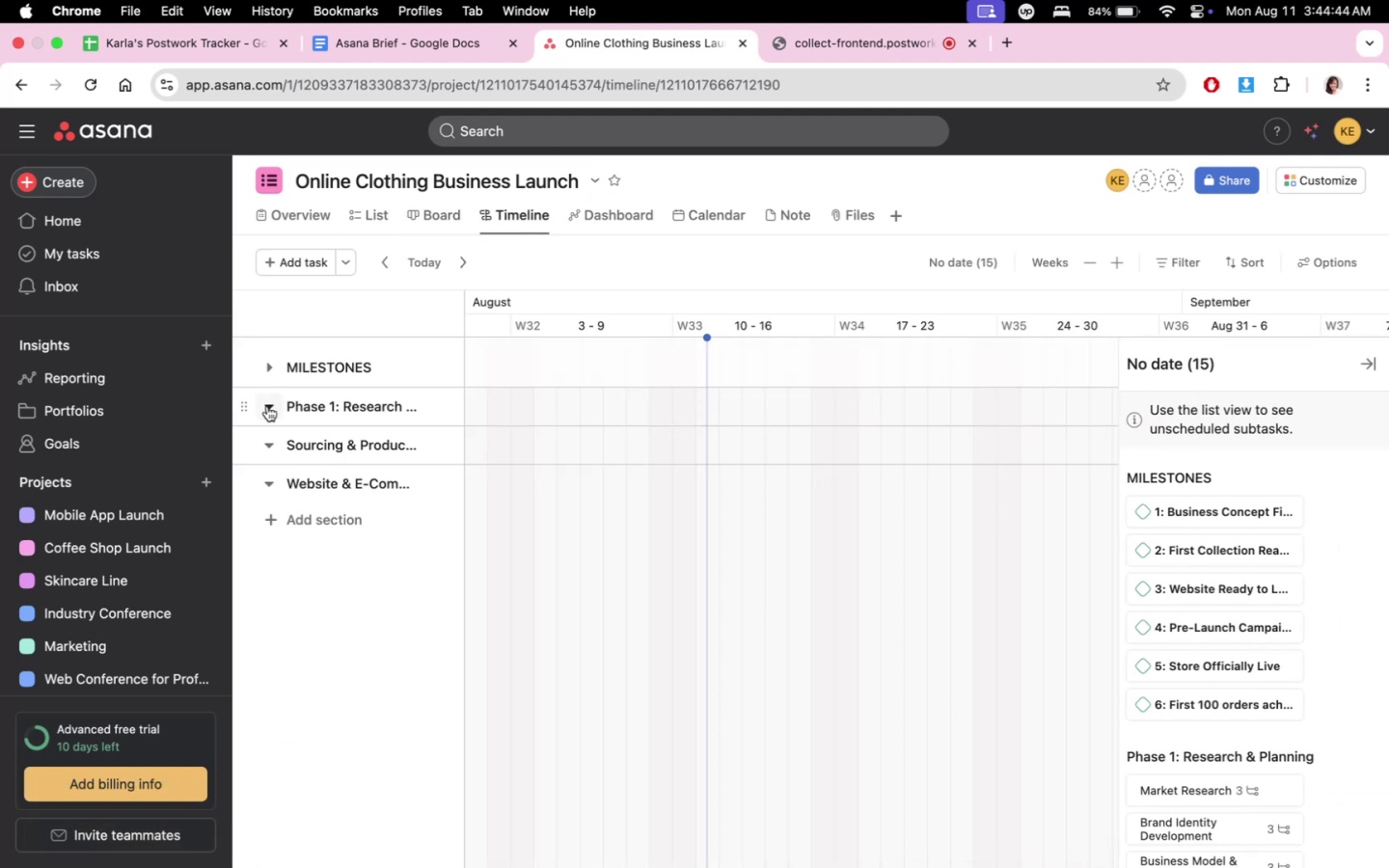 
triple_click([267, 406])
 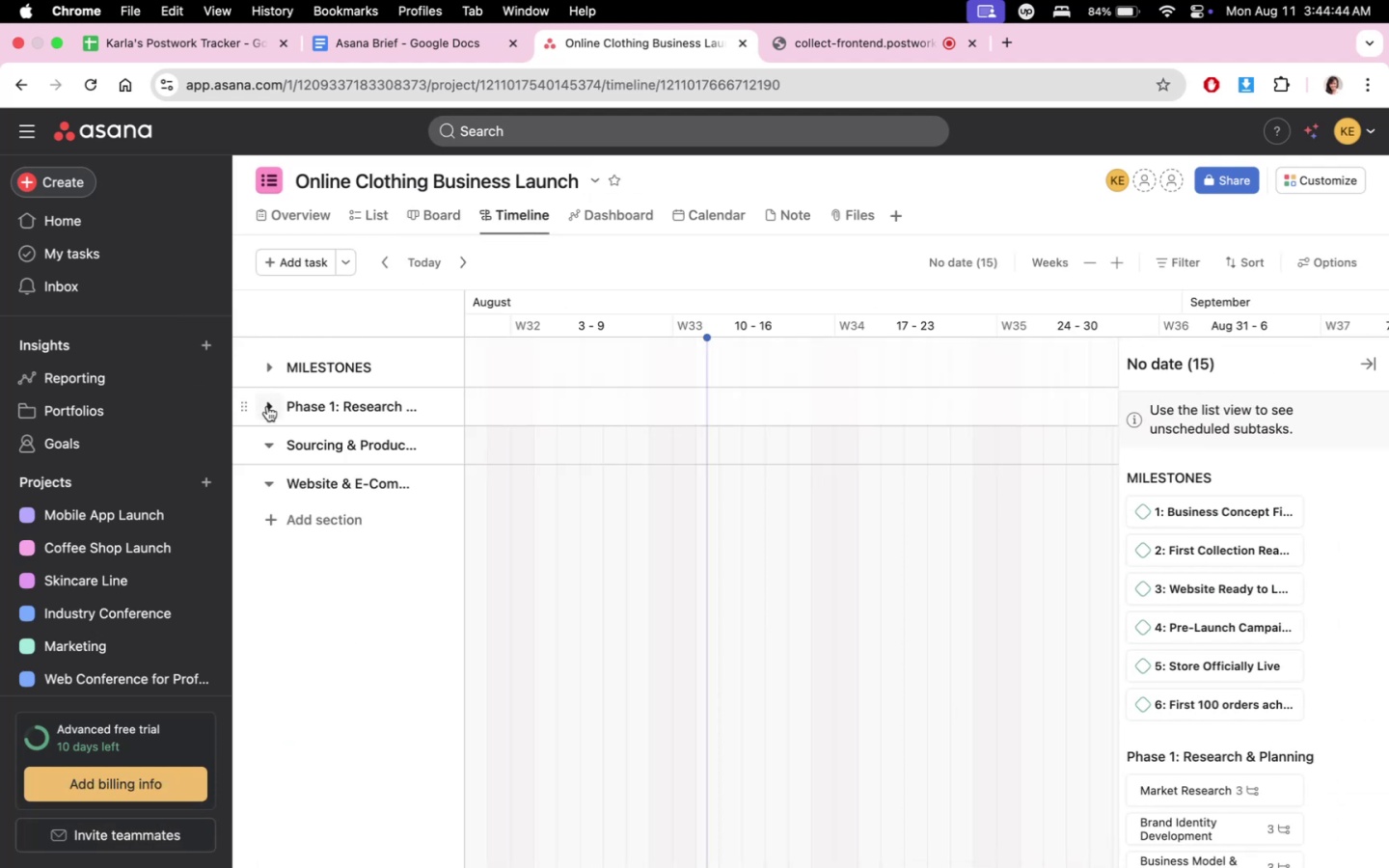 
triple_click([267, 406])
 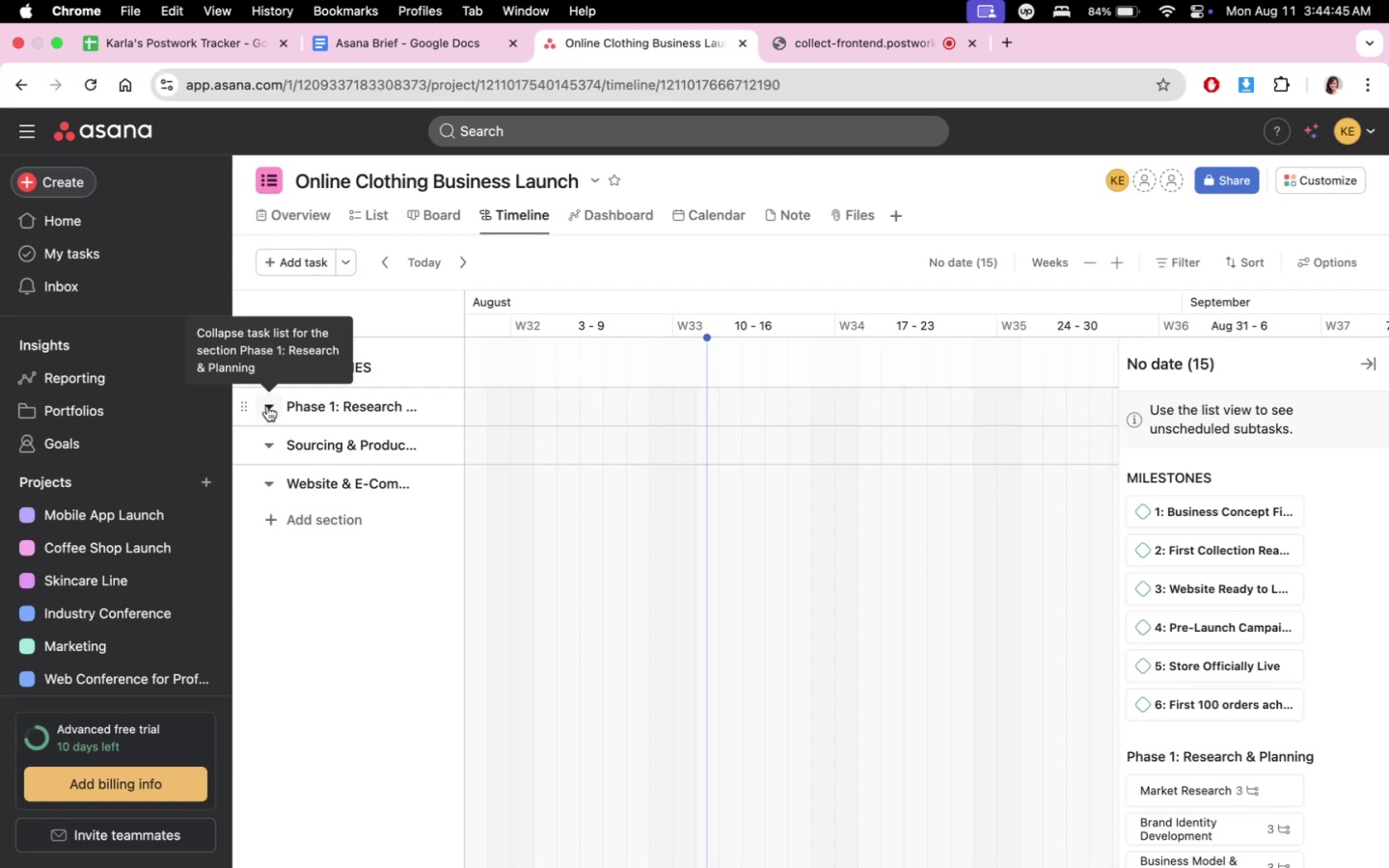 
triple_click([267, 406])
 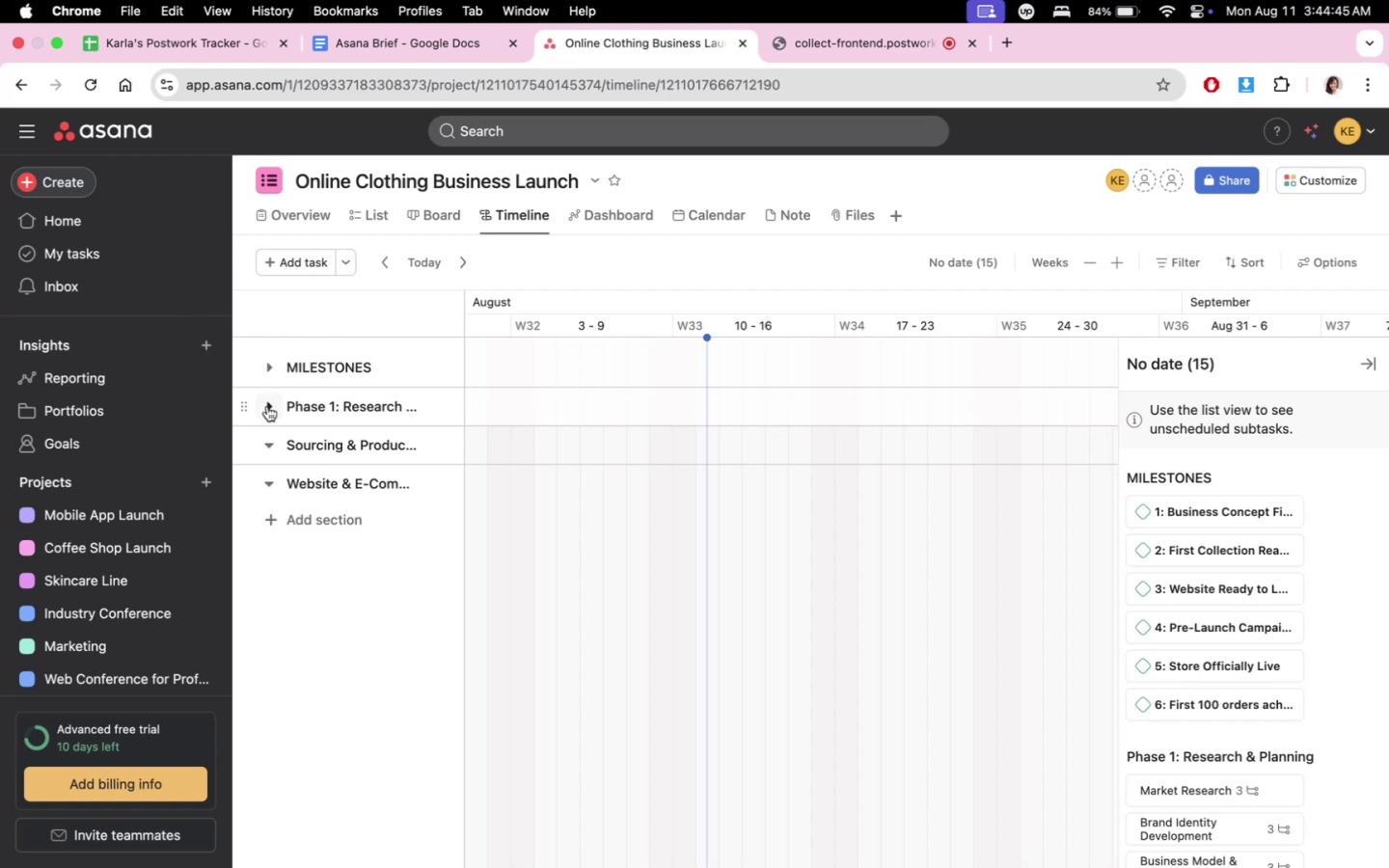 
triple_click([267, 406])
 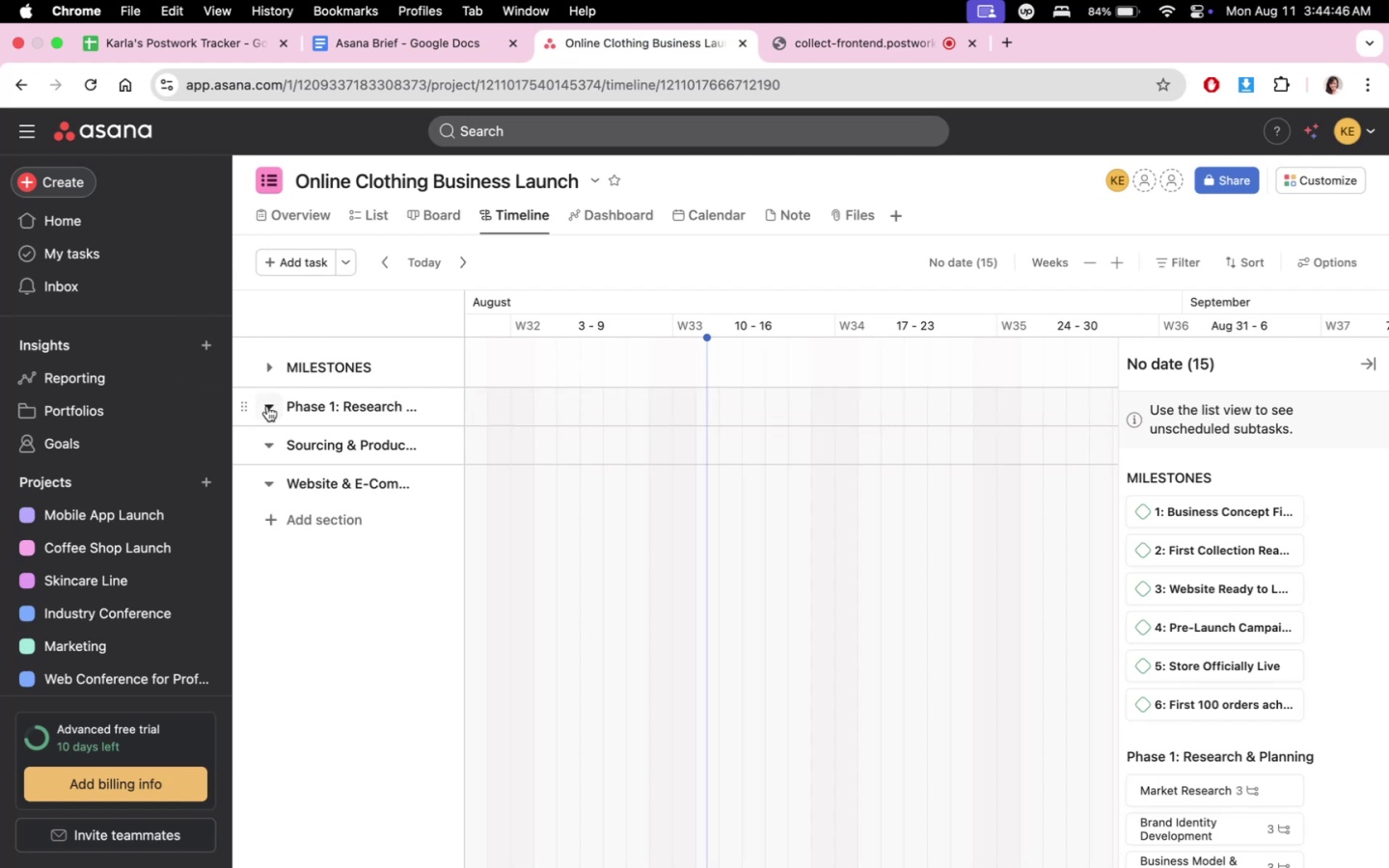 
triple_click([267, 406])
 